 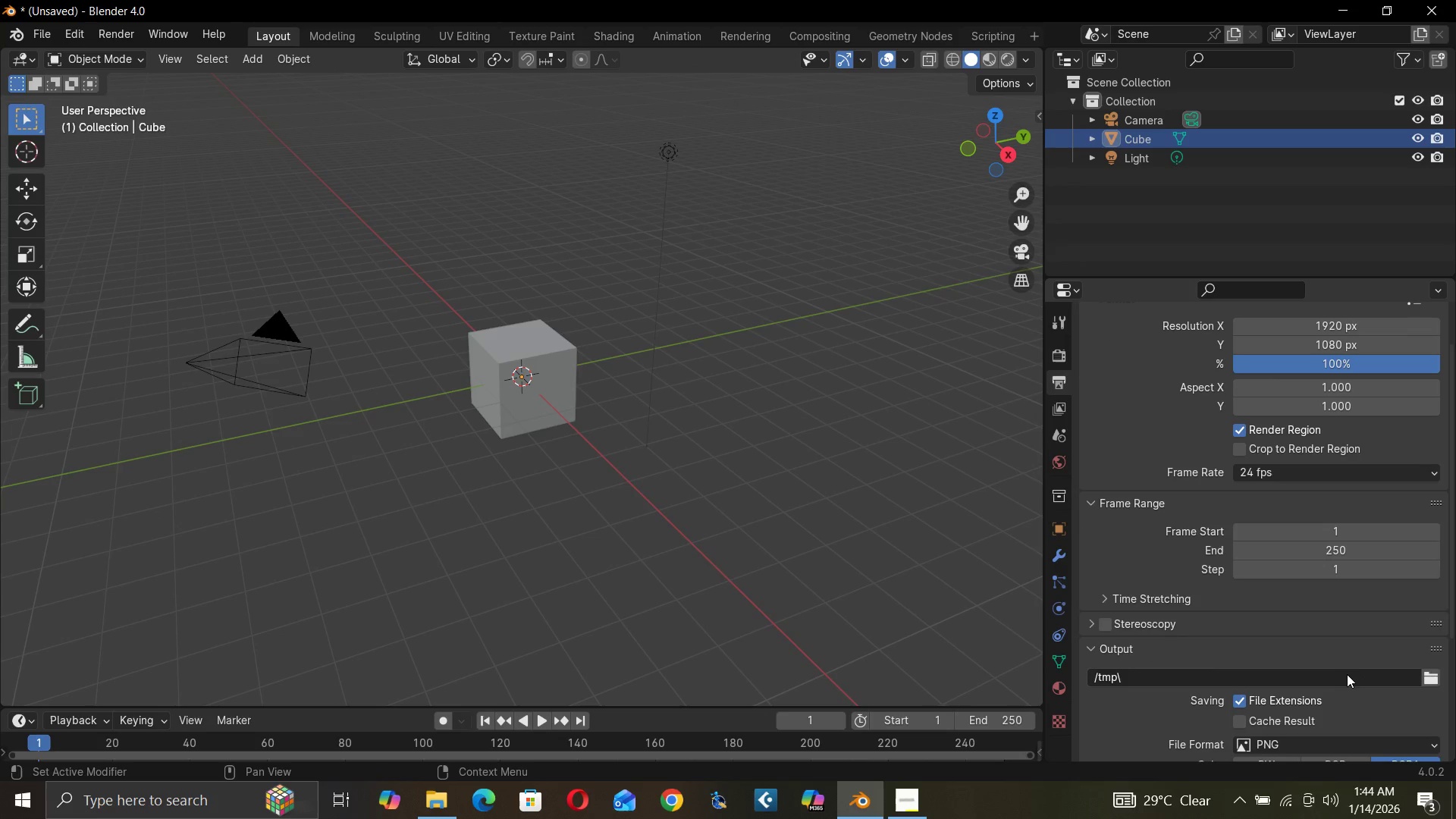 
scroll: coordinate [1301, 603], scroll_direction: down, amount: 2.0
 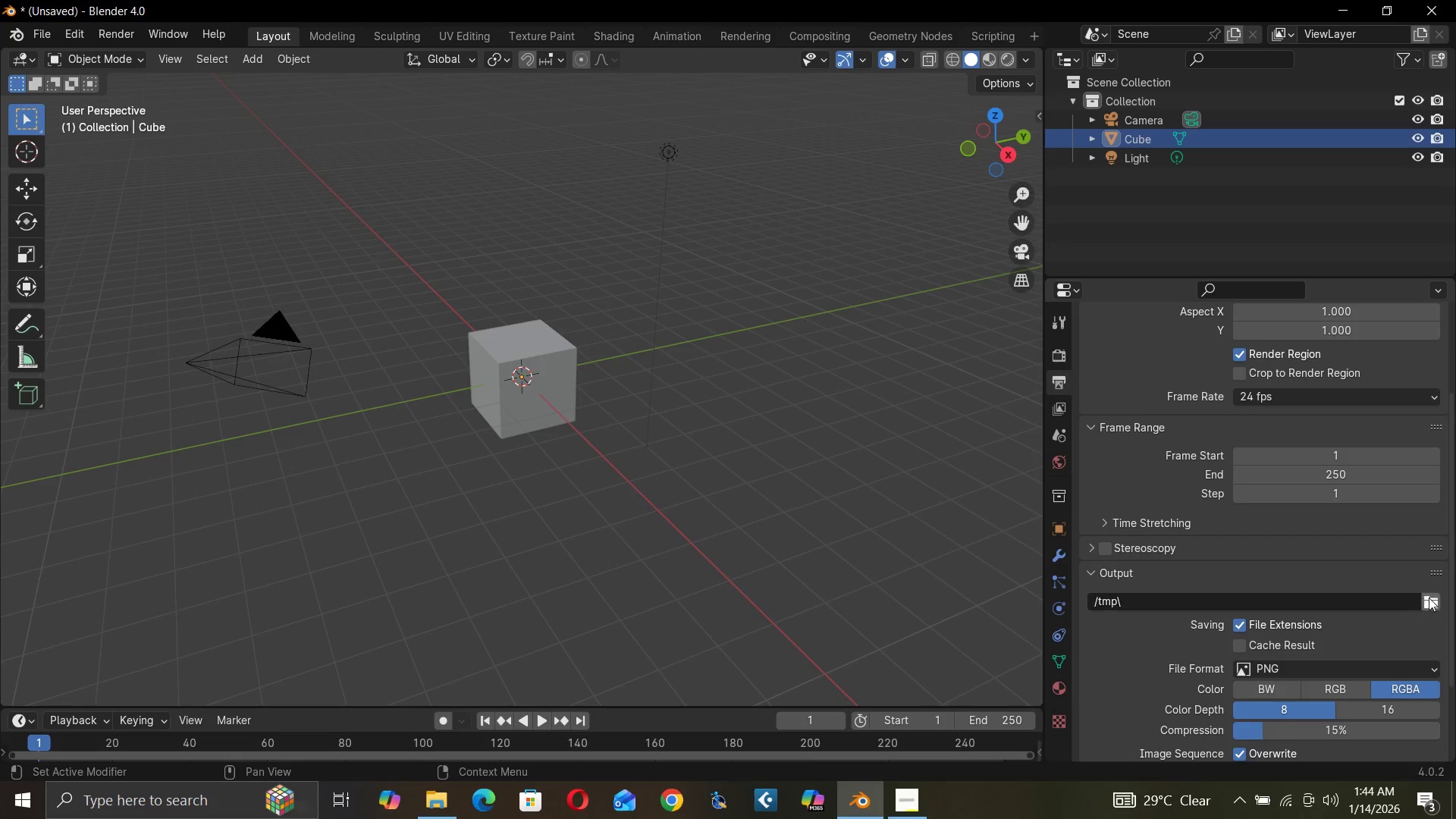 
left_click([1429, 598])
 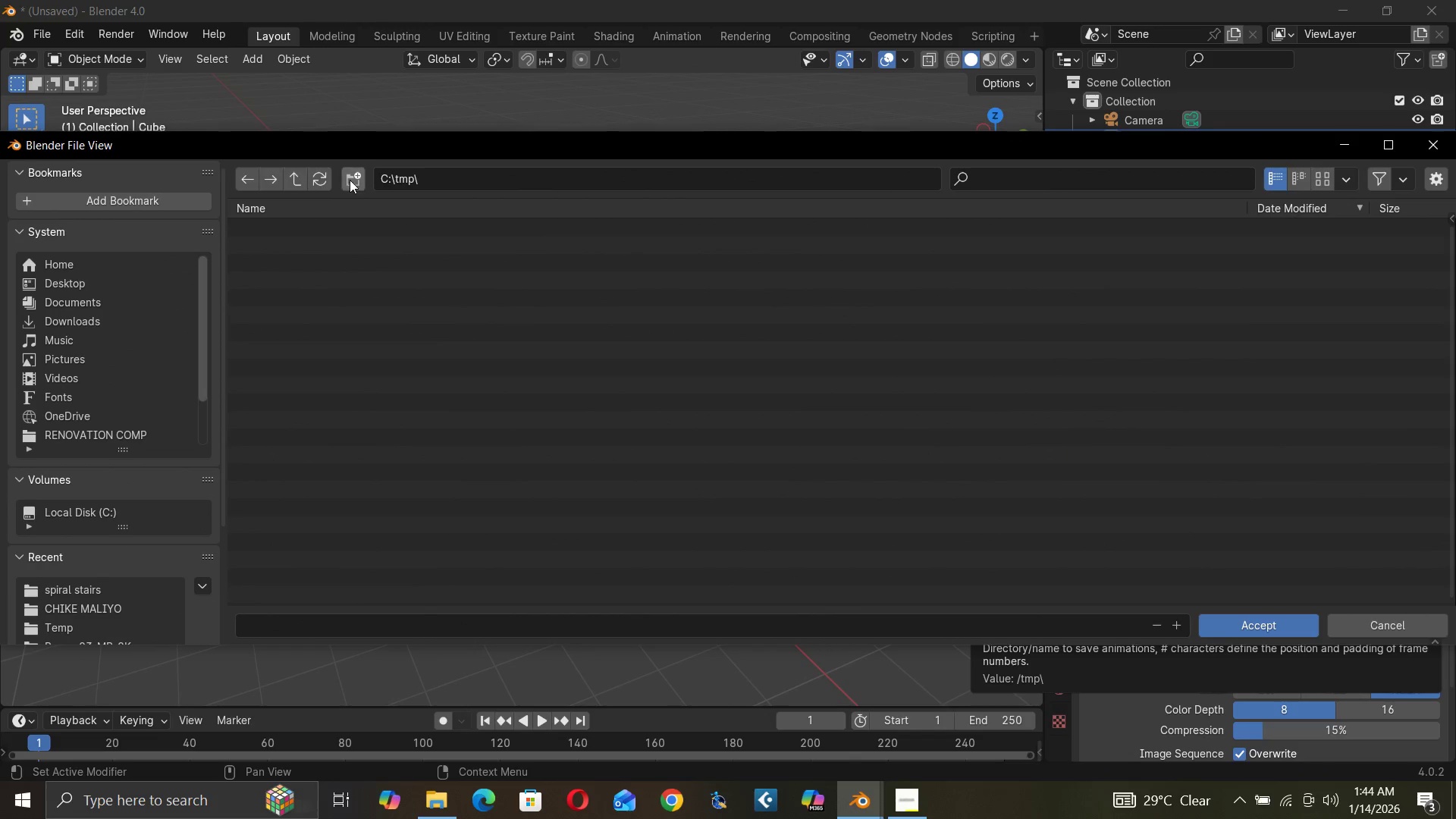 
left_click([110, 279])
 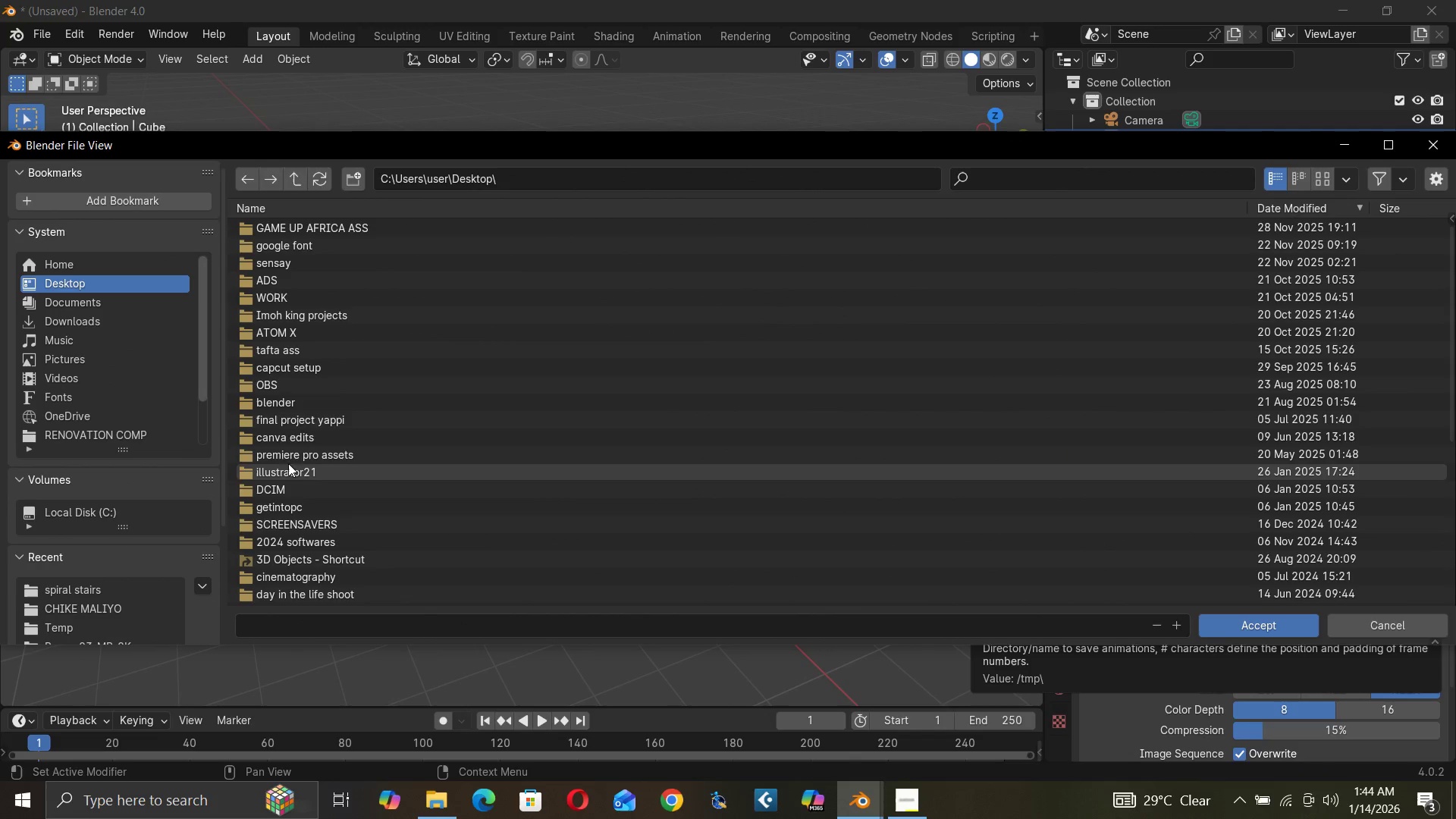 
double_click([297, 400])
 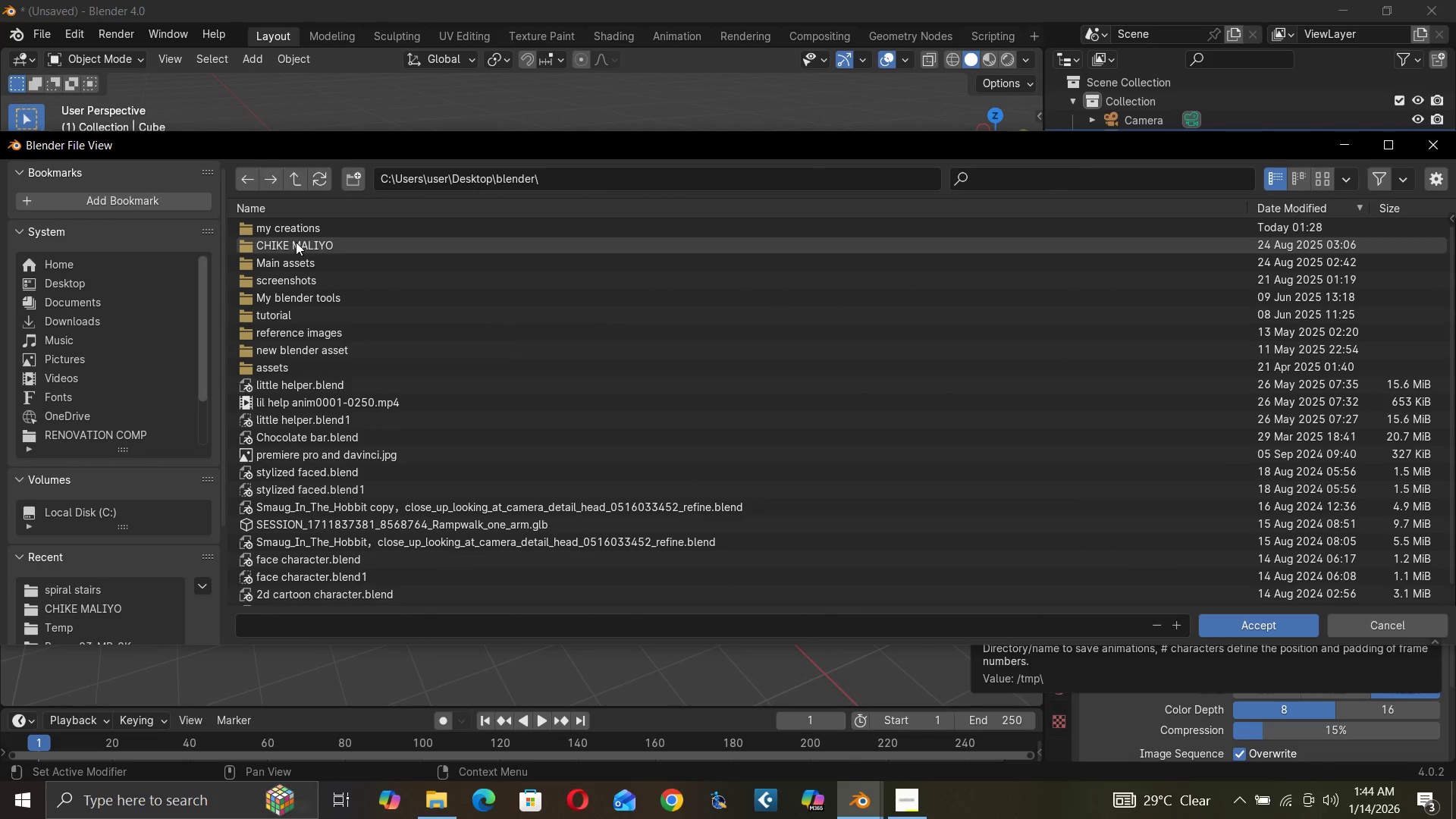 
double_click([302, 231])
 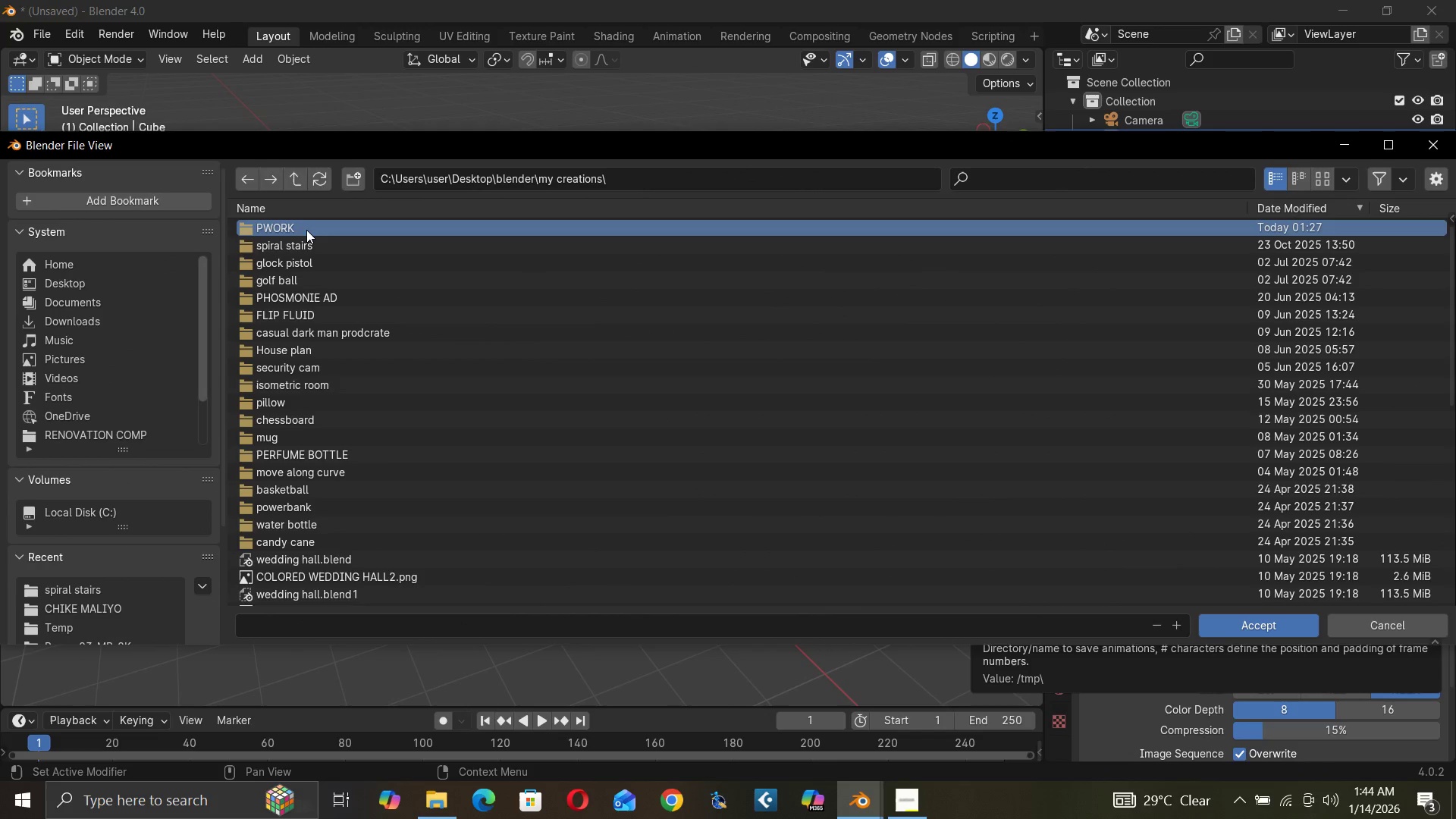 
double_click([306, 230])
 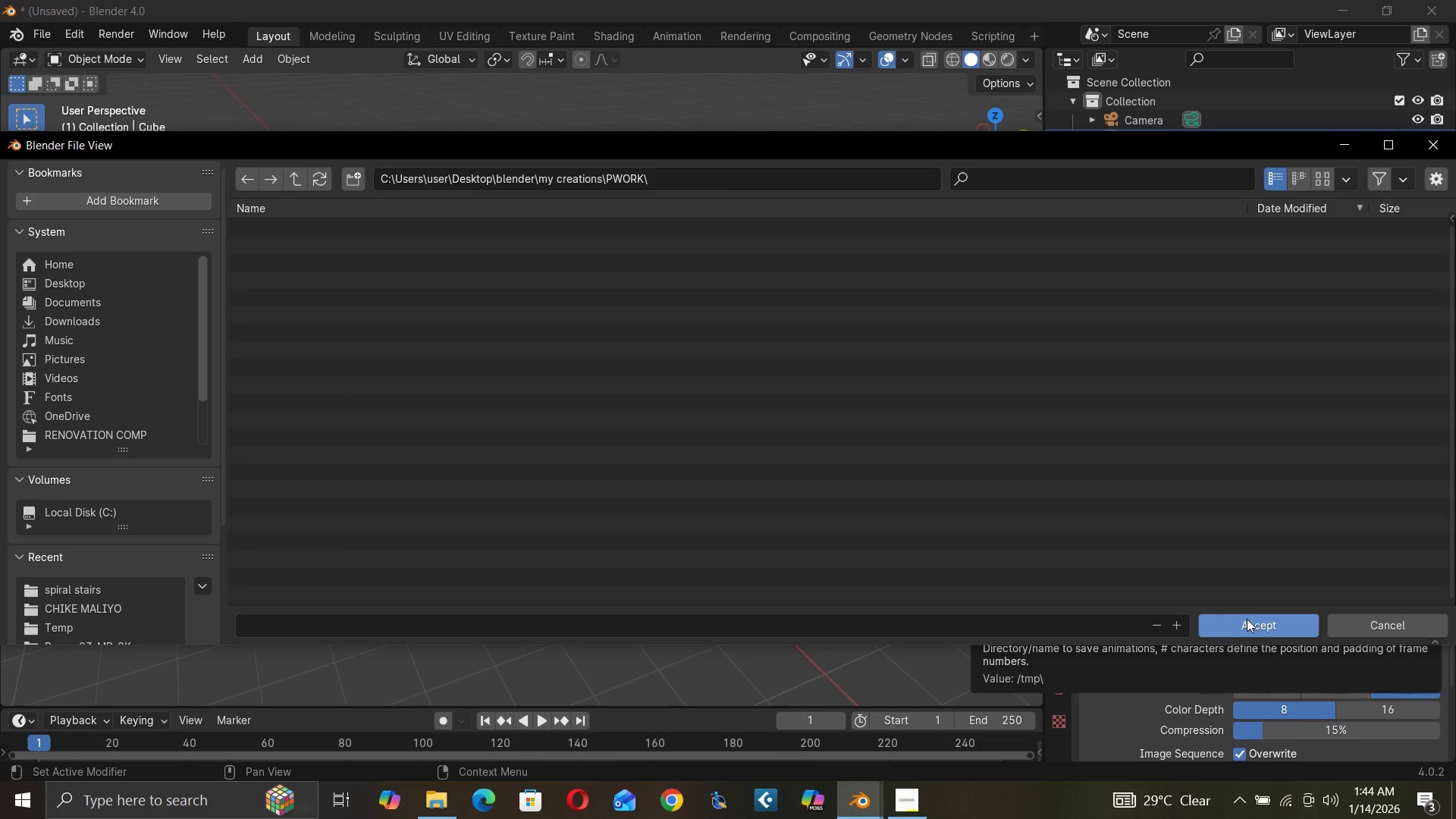 
left_click([1243, 623])
 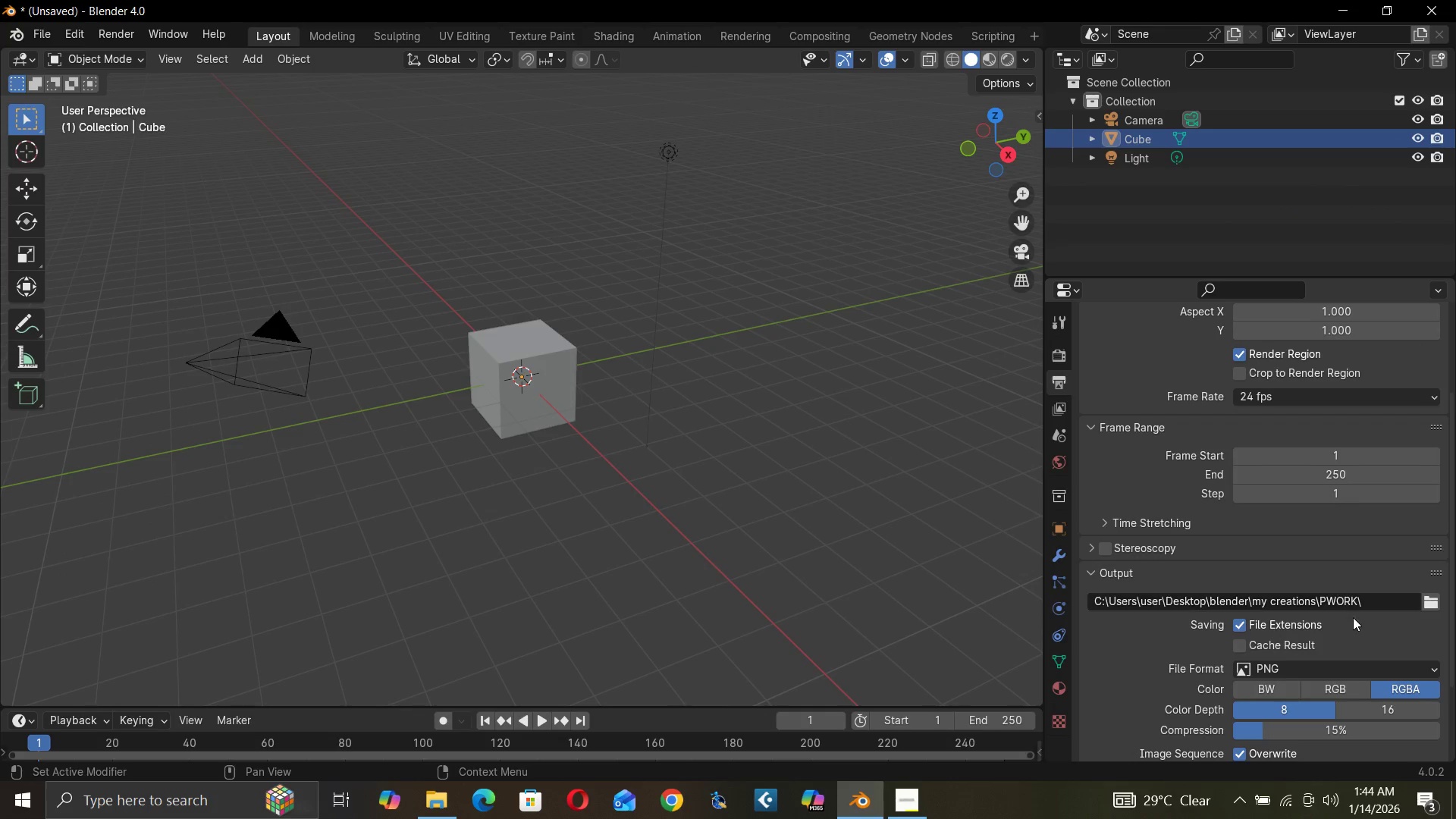 
mouse_move([1376, 601])
 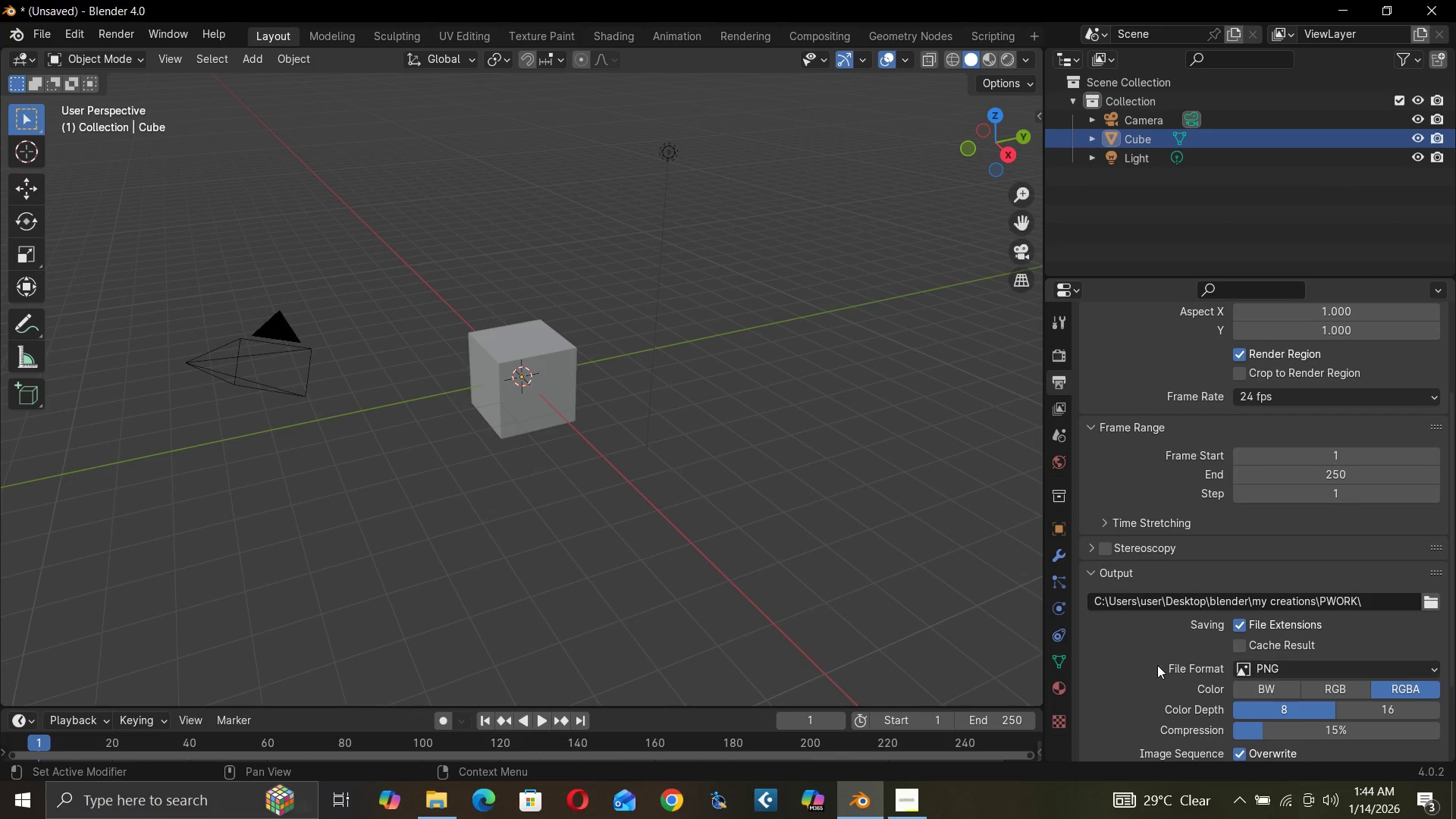 
scroll: coordinate [1119, 656], scroll_direction: down, amount: 2.0
 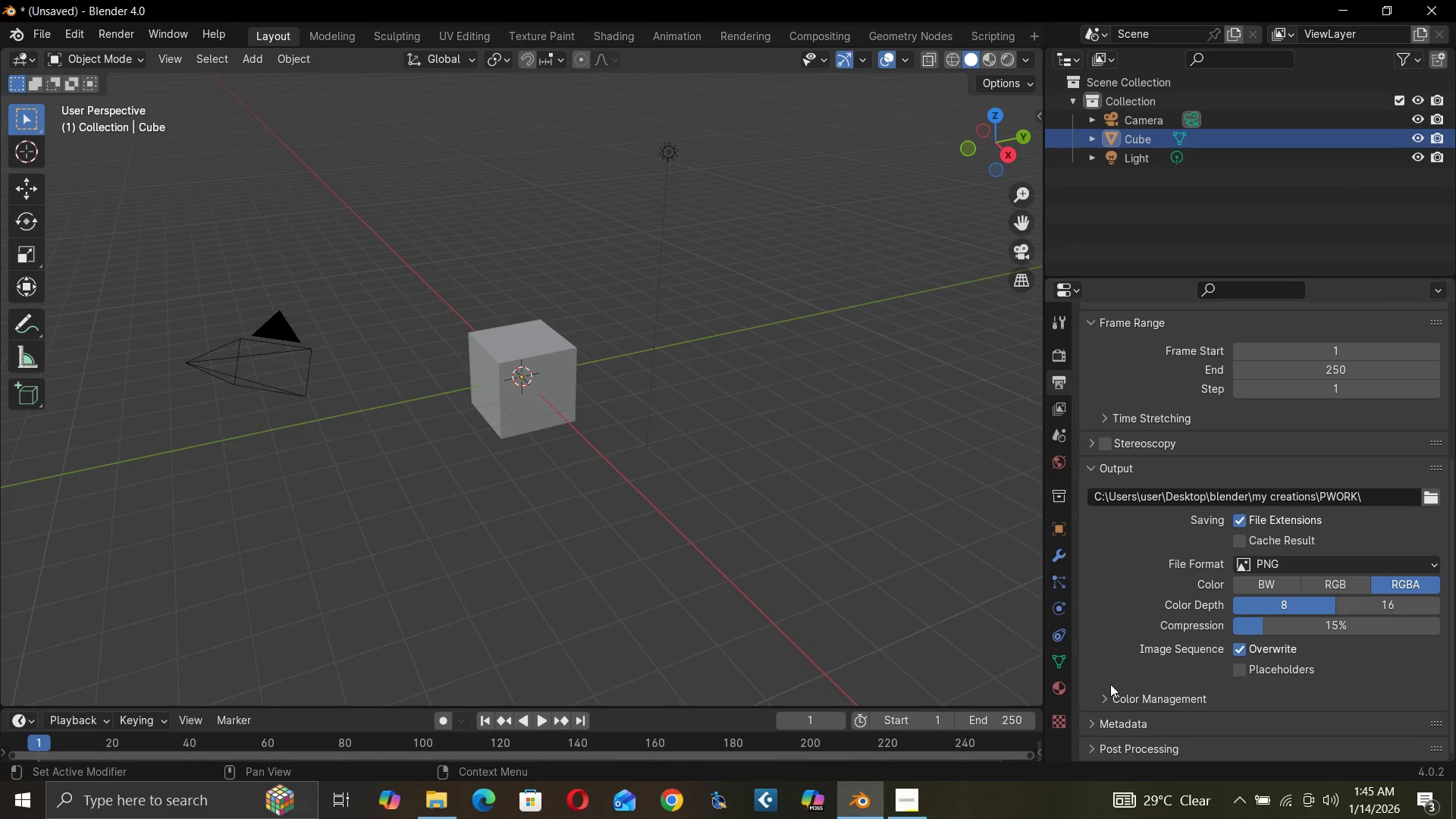 
scroll: coordinate [602, 530], scroll_direction: up, amount: 2.0
 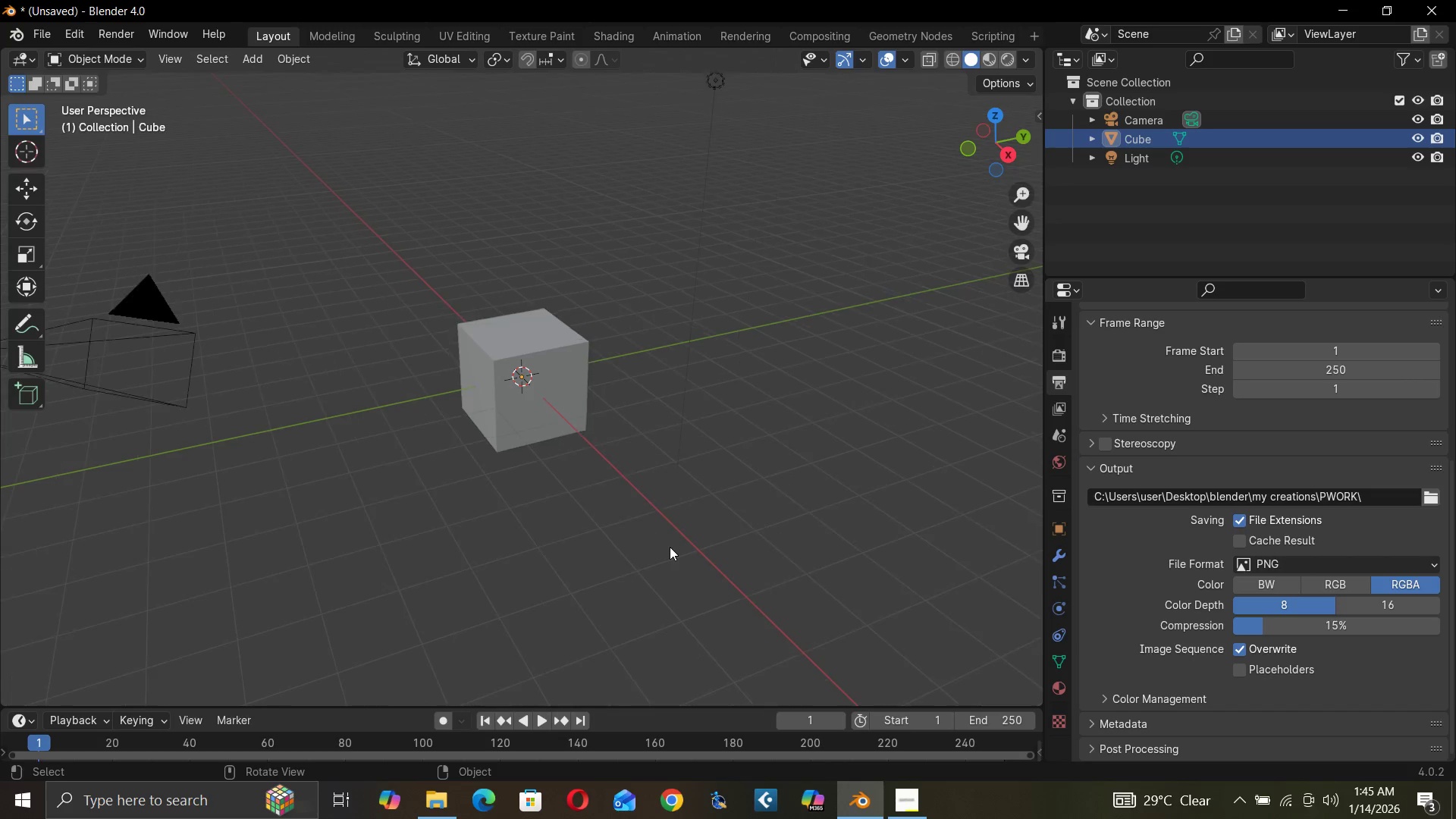 
scroll: coordinate [682, 549], scroll_direction: down, amount: 6.0
 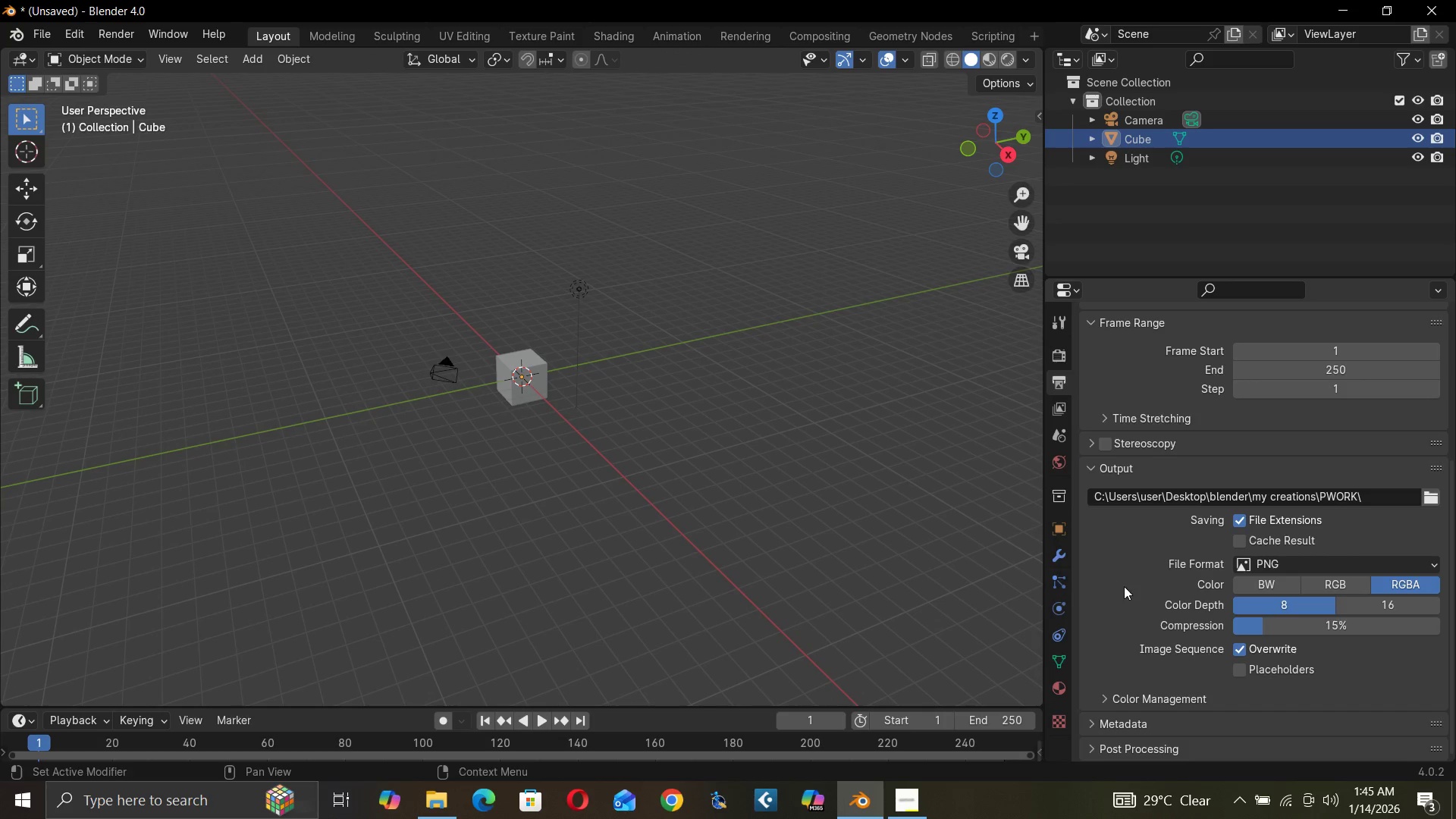 
scroll: coordinate [619, 487], scroll_direction: up, amount: 11.0
 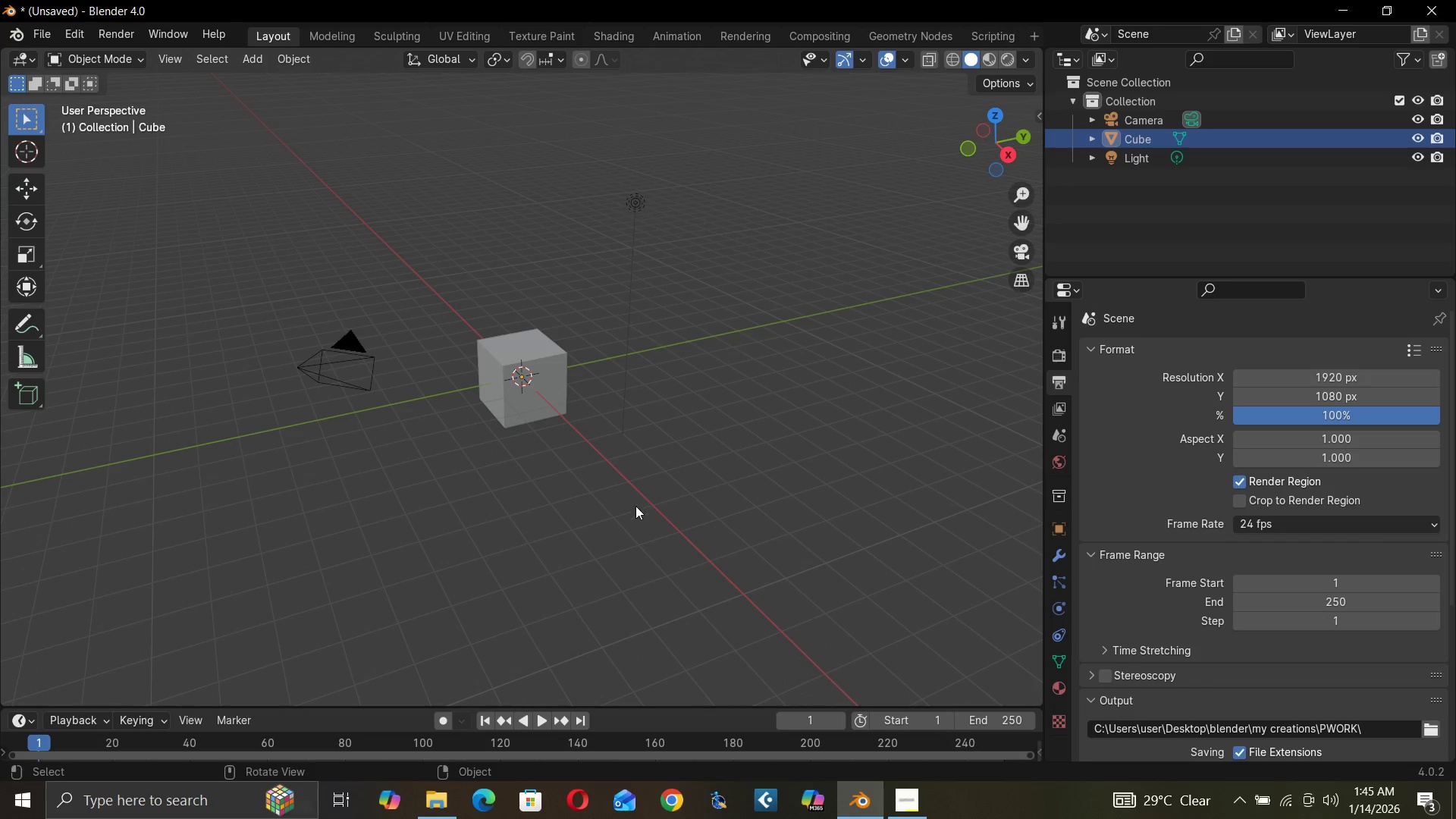 
key(A)
 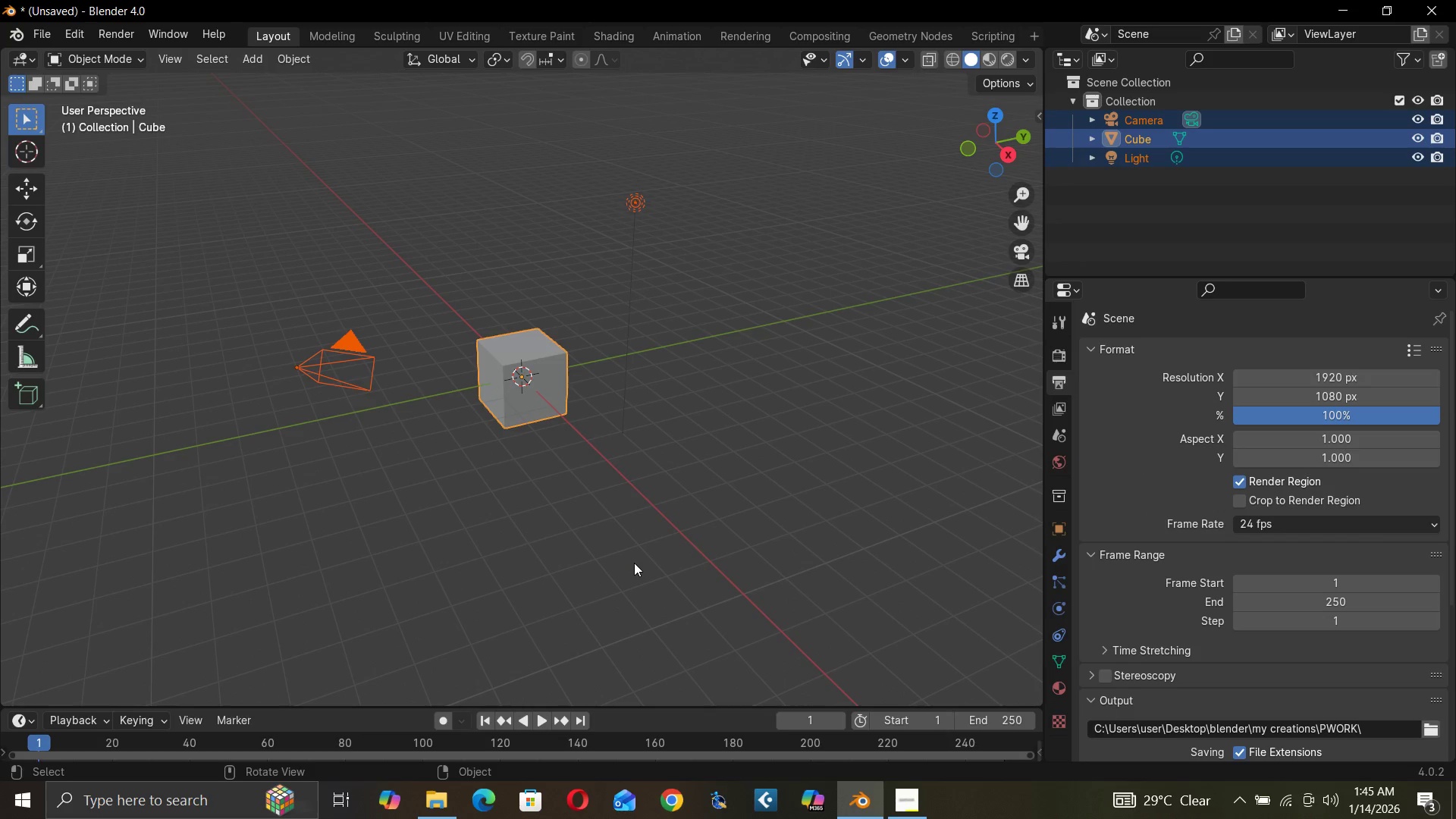 
key(Delete)
 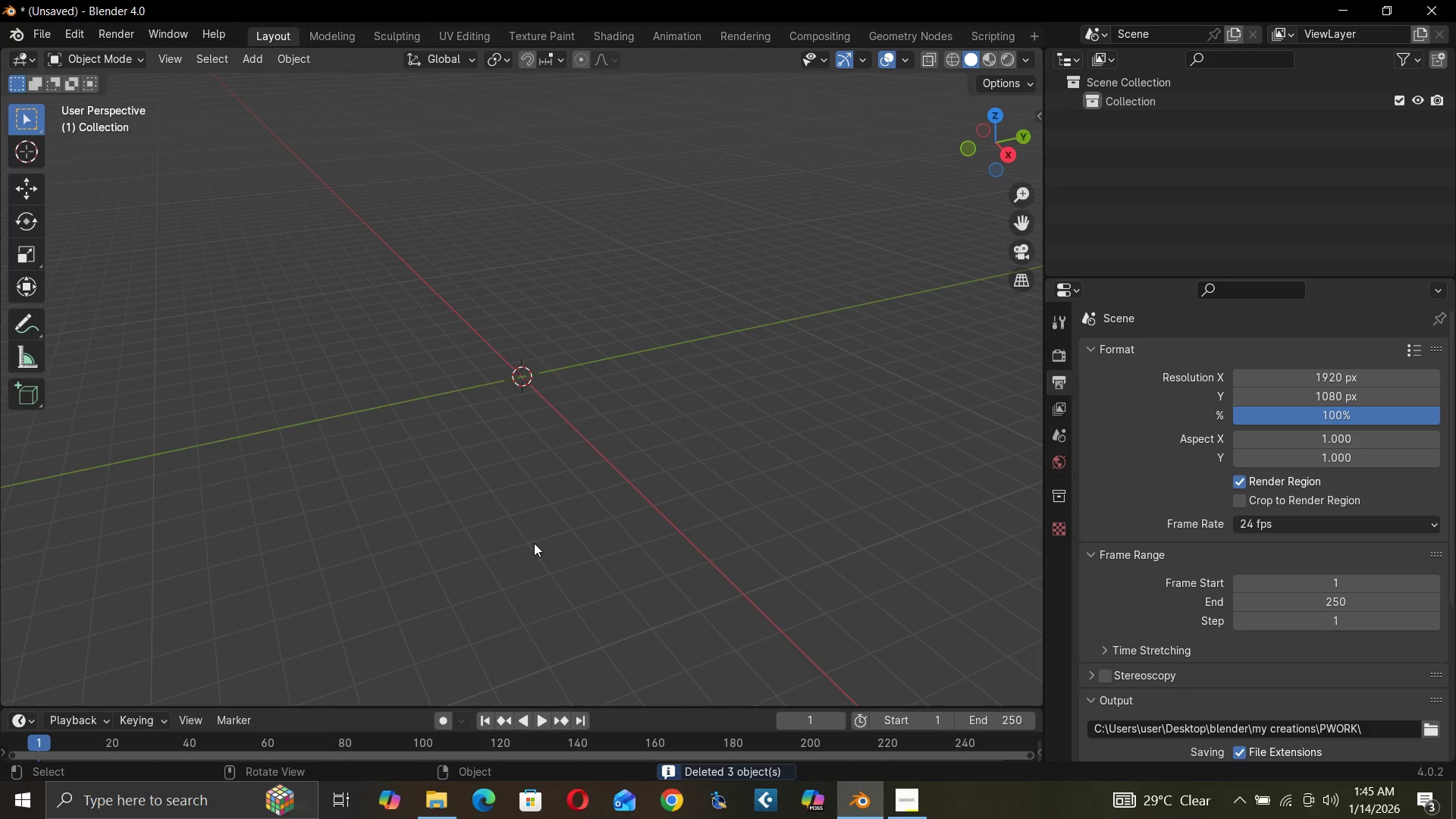 
key(End)
 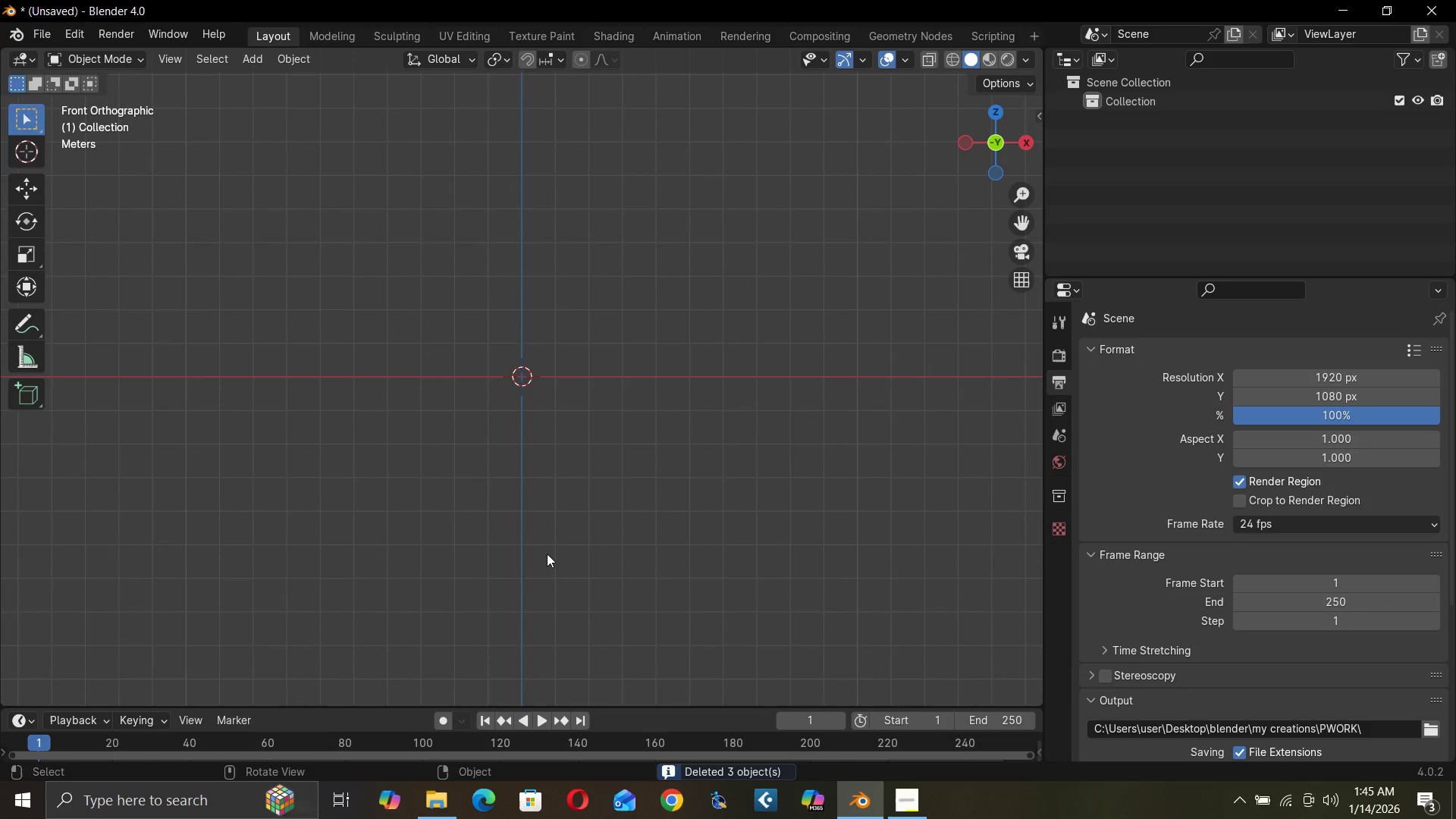 
key(Shift+A)
 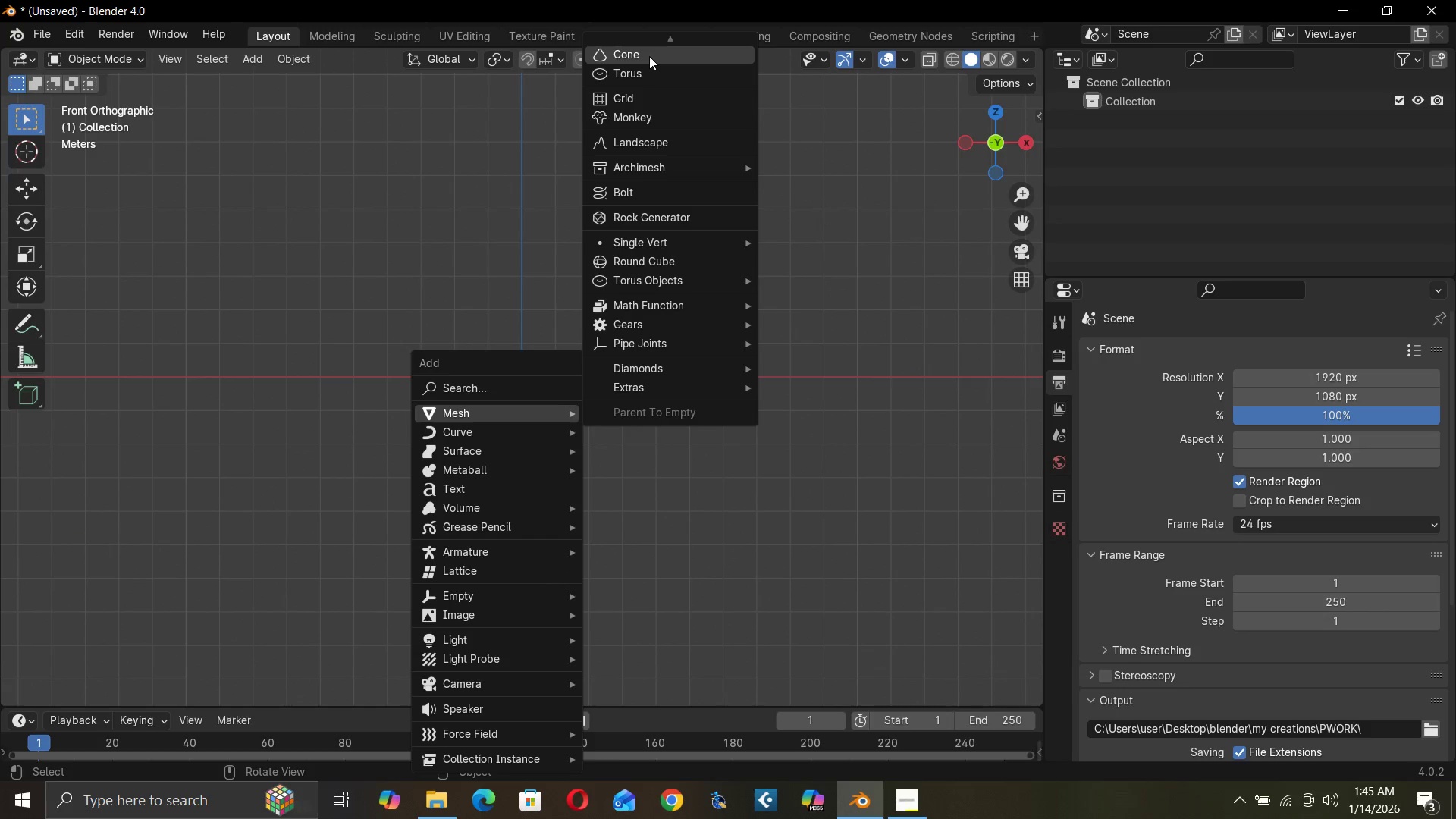 
scroll: coordinate [673, 255], scroll_direction: up, amount: 1.0
 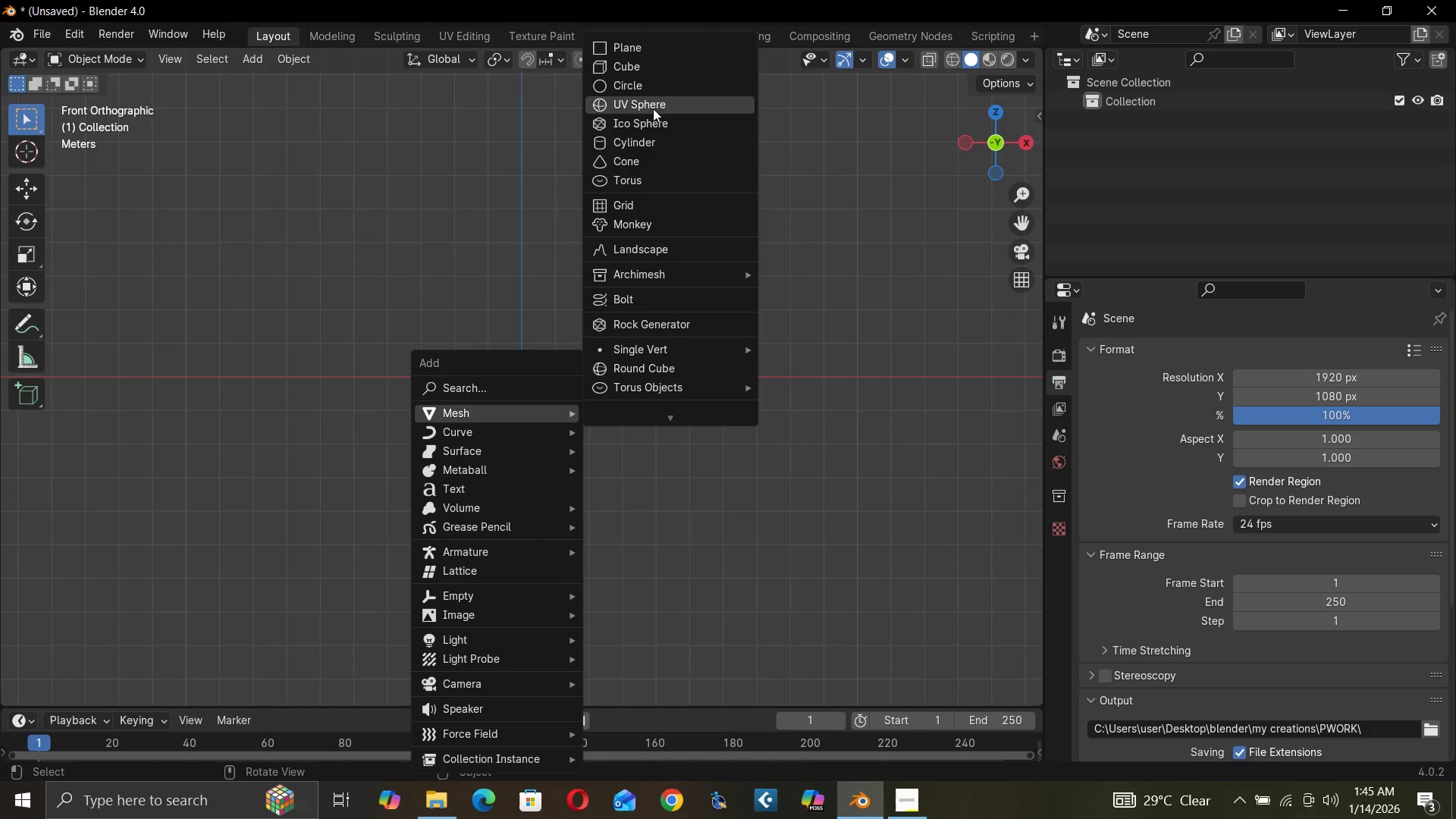 
left_click([644, 145])
 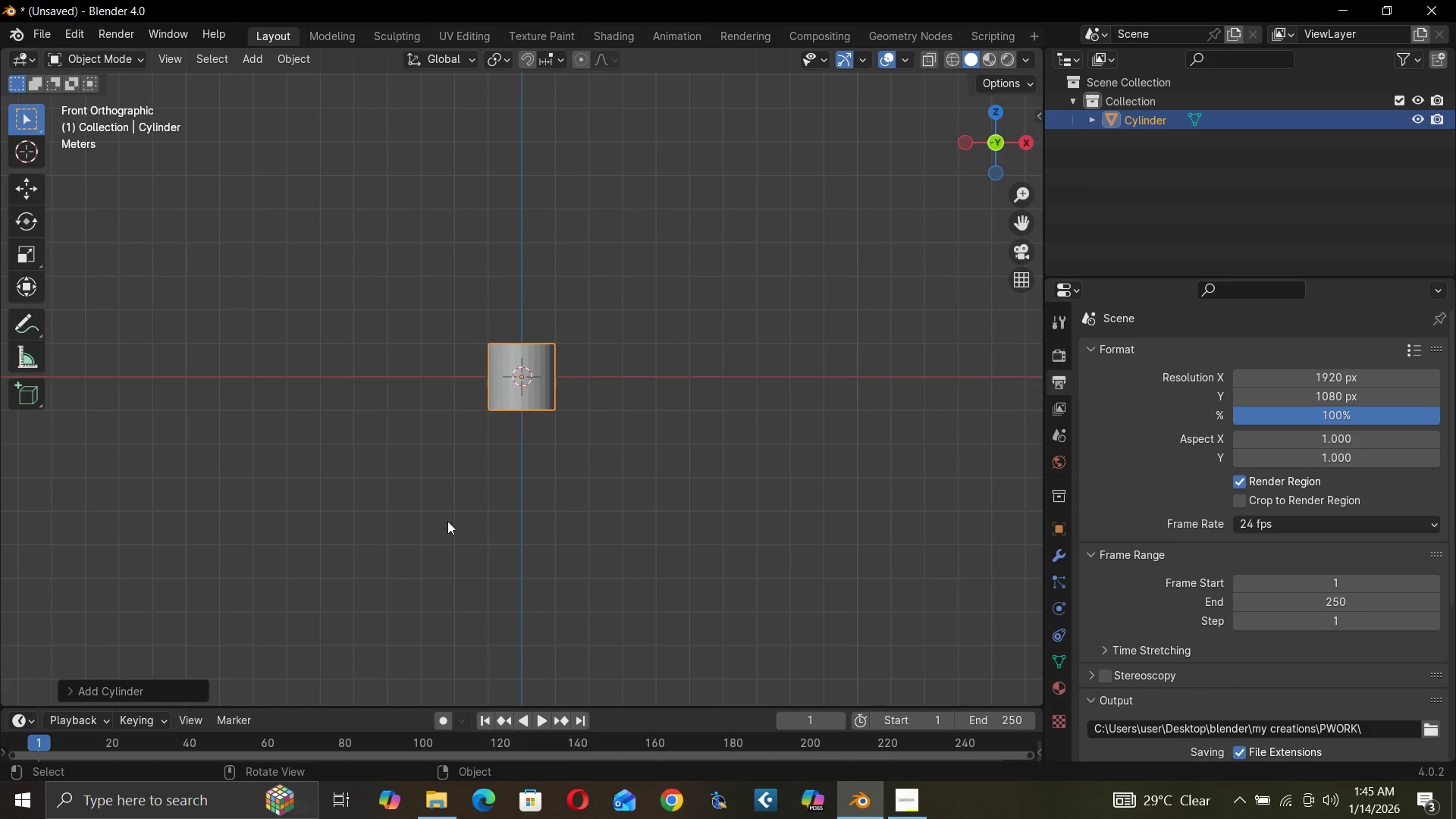 
scroll: coordinate [531, 472], scroll_direction: up, amount: 7.0
 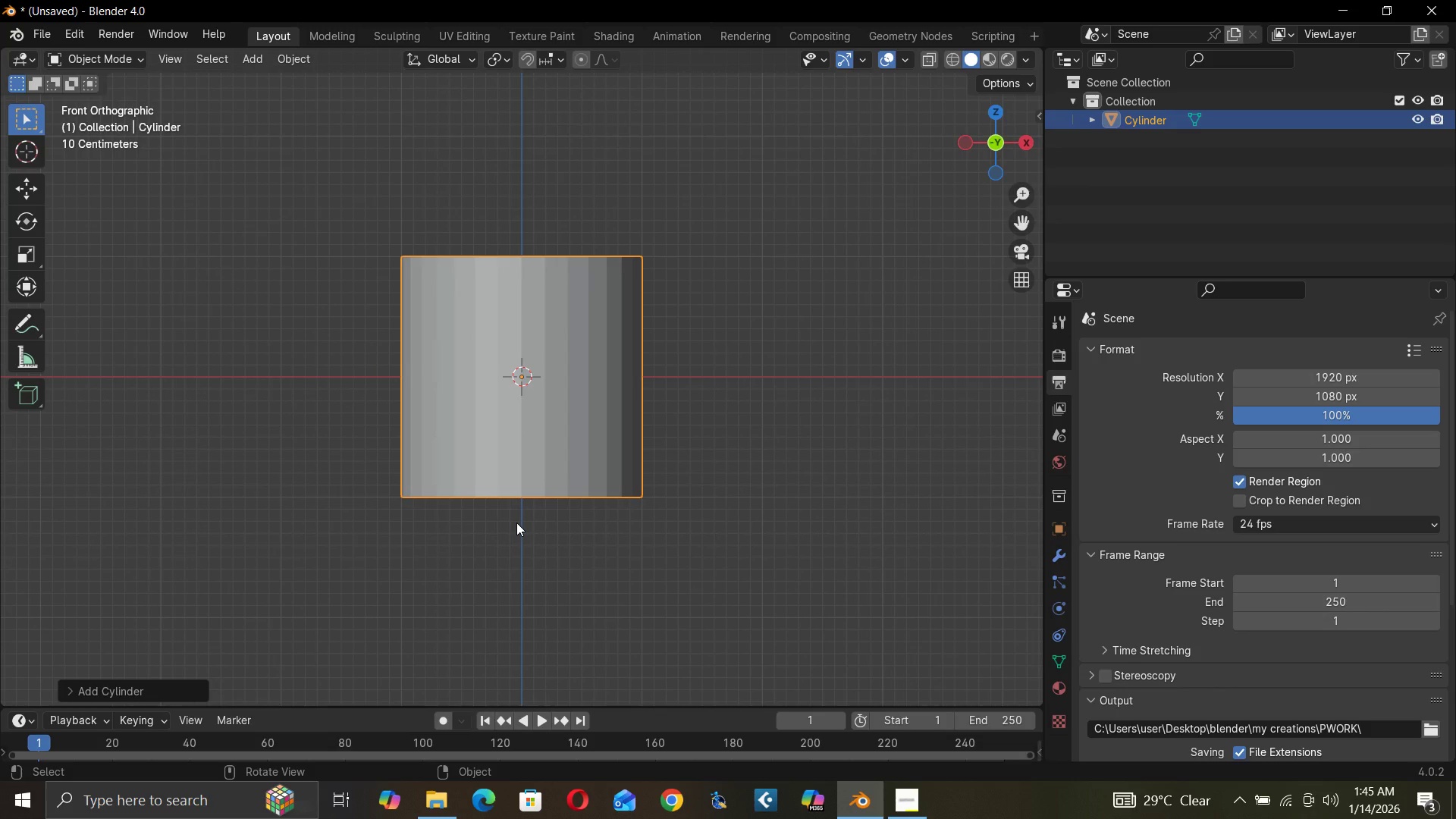 
scroll: coordinate [516, 522], scroll_direction: down, amount: 1.0
 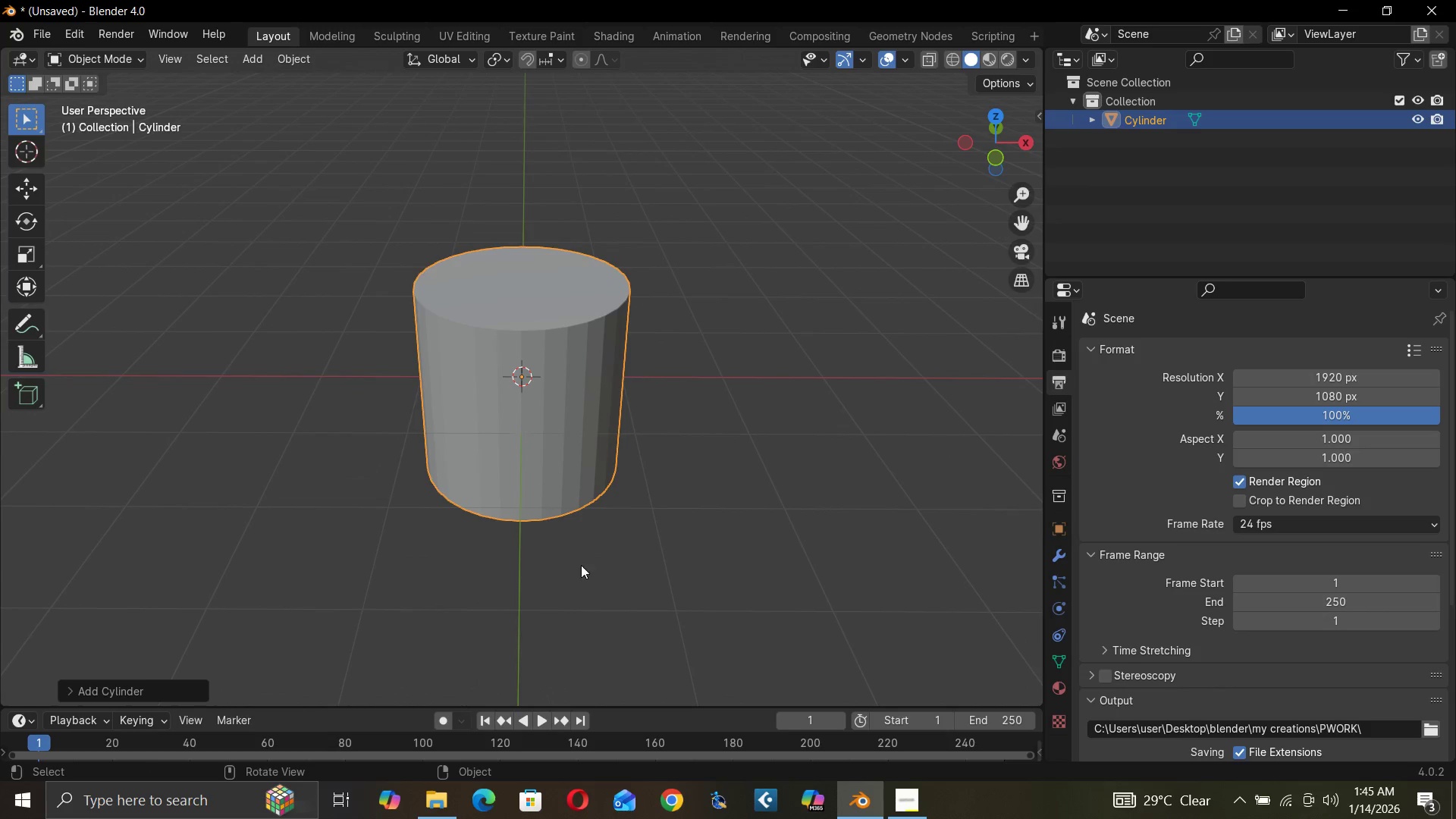 
type(gz1)
 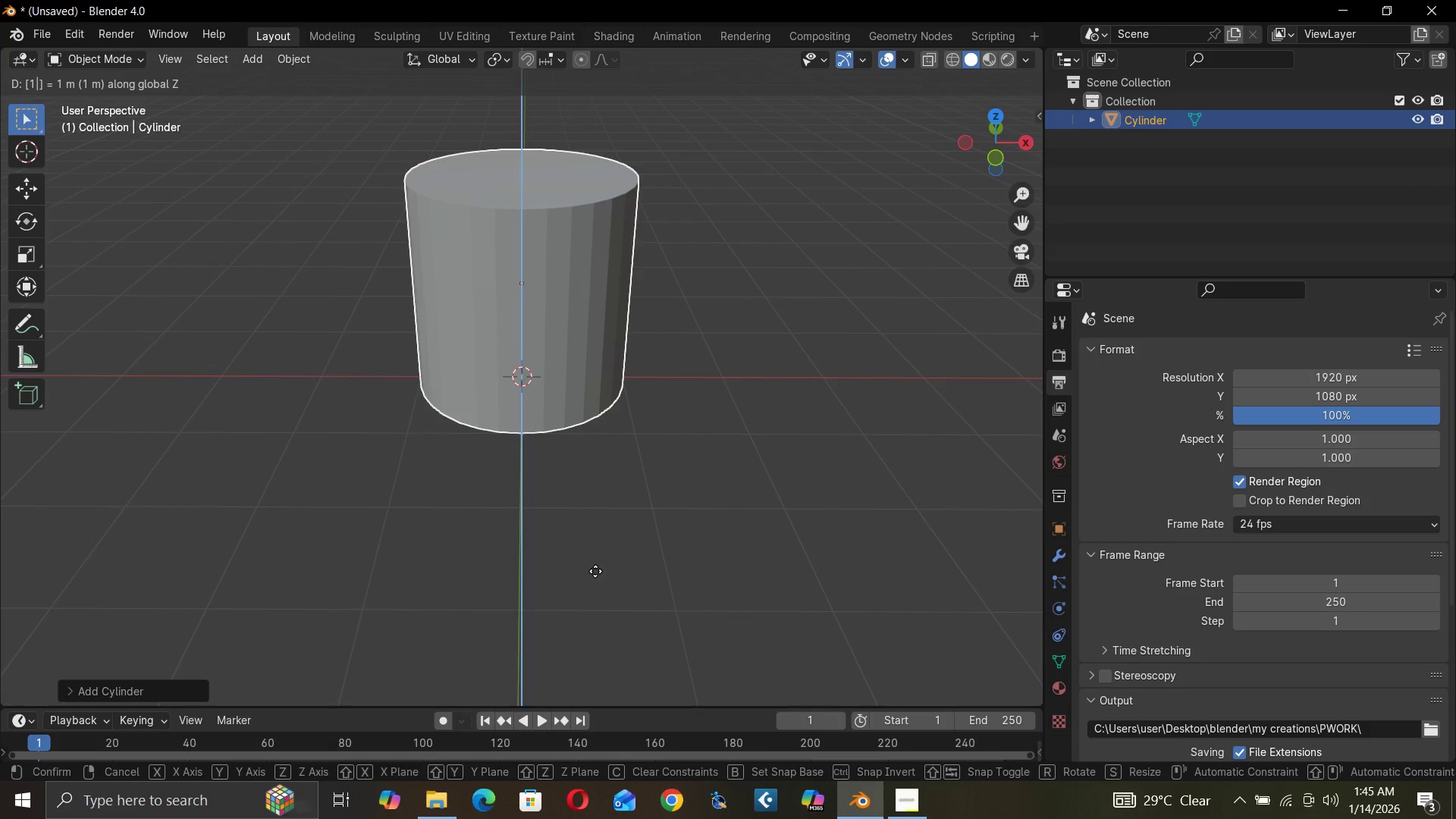 
key(Enter)
 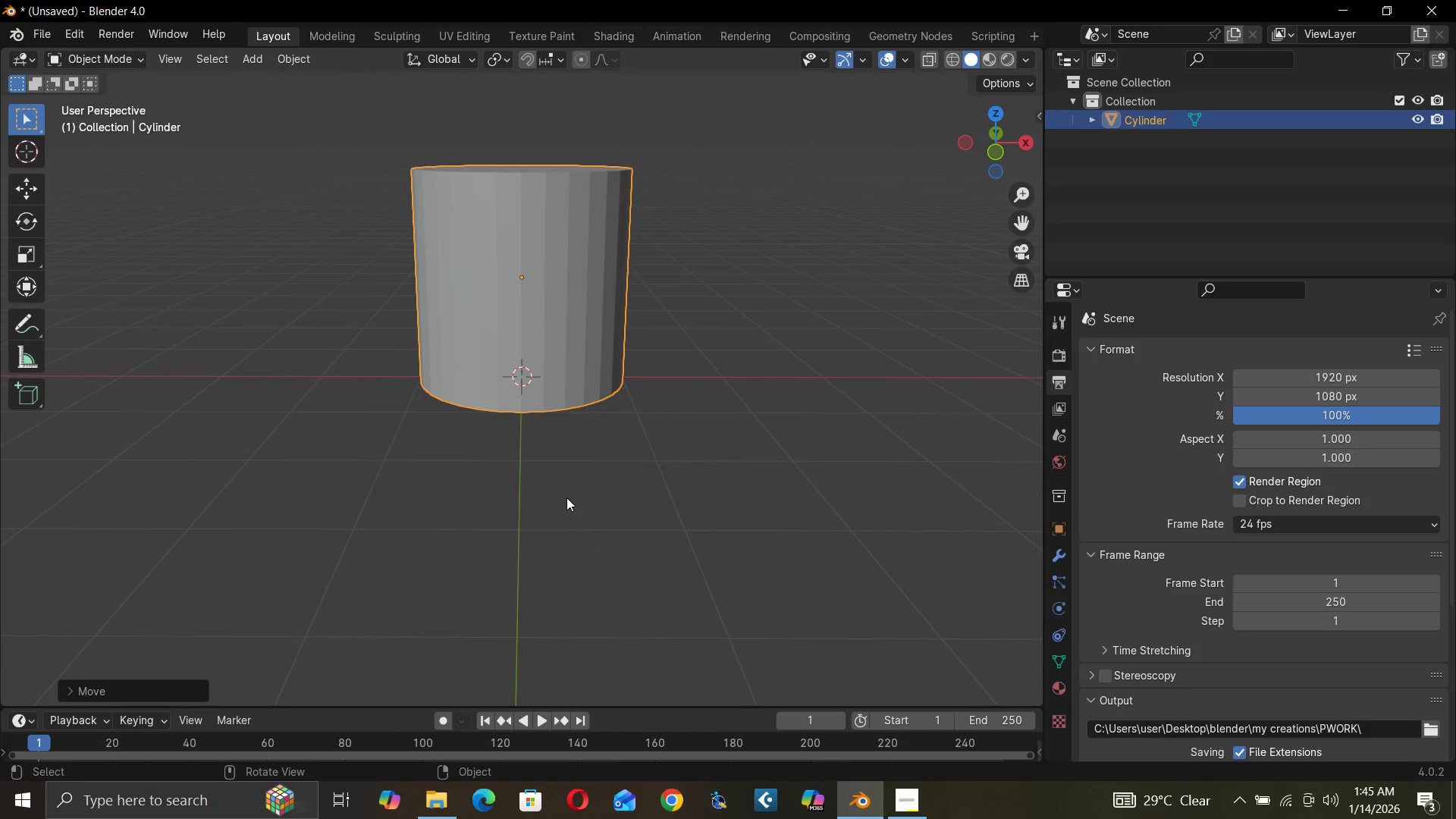 
hold_key(key=ShiftLeft, duration=0.5)
 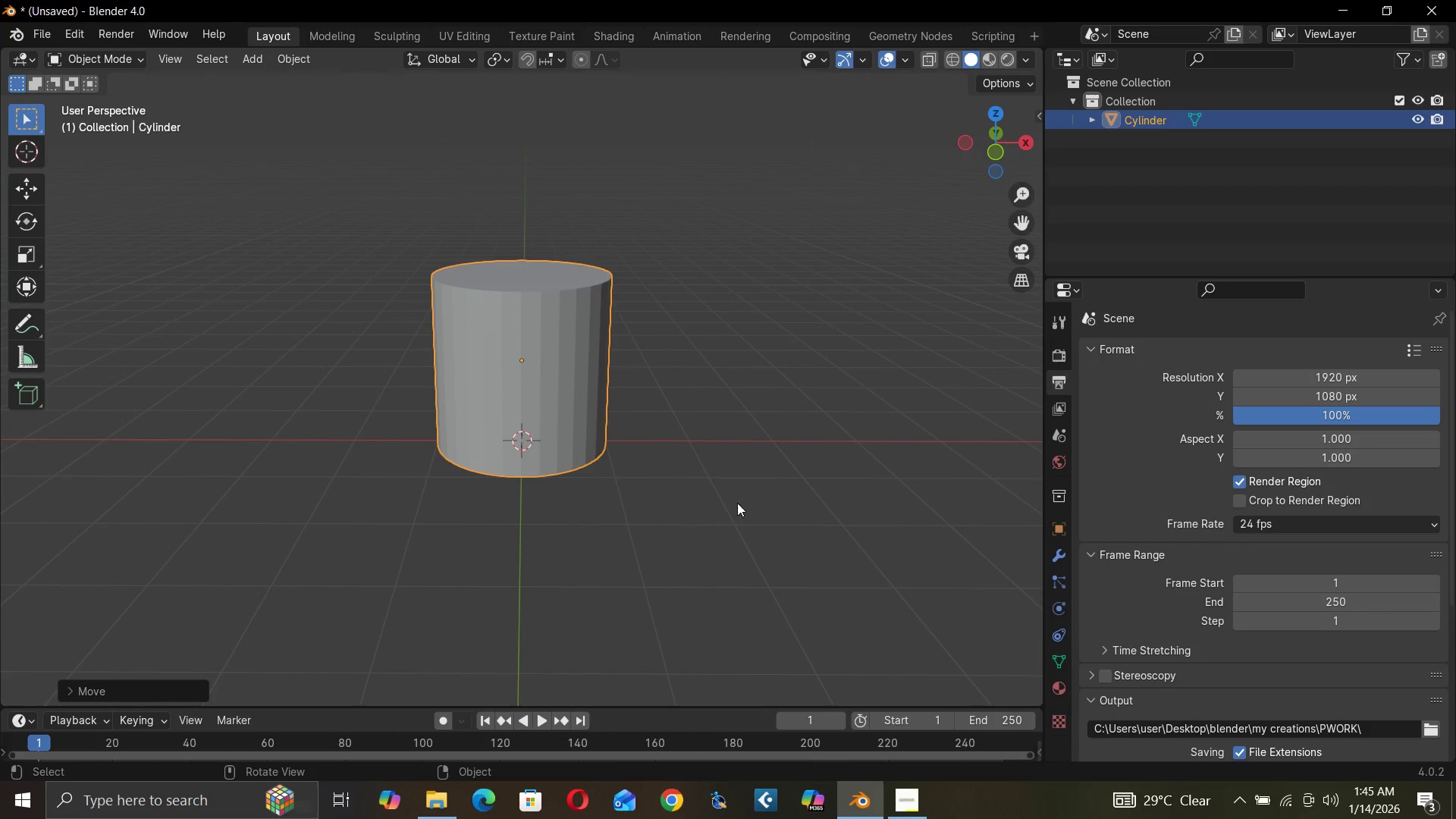 
scroll: coordinate [656, 468], scroll_direction: down, amount: 1.0
 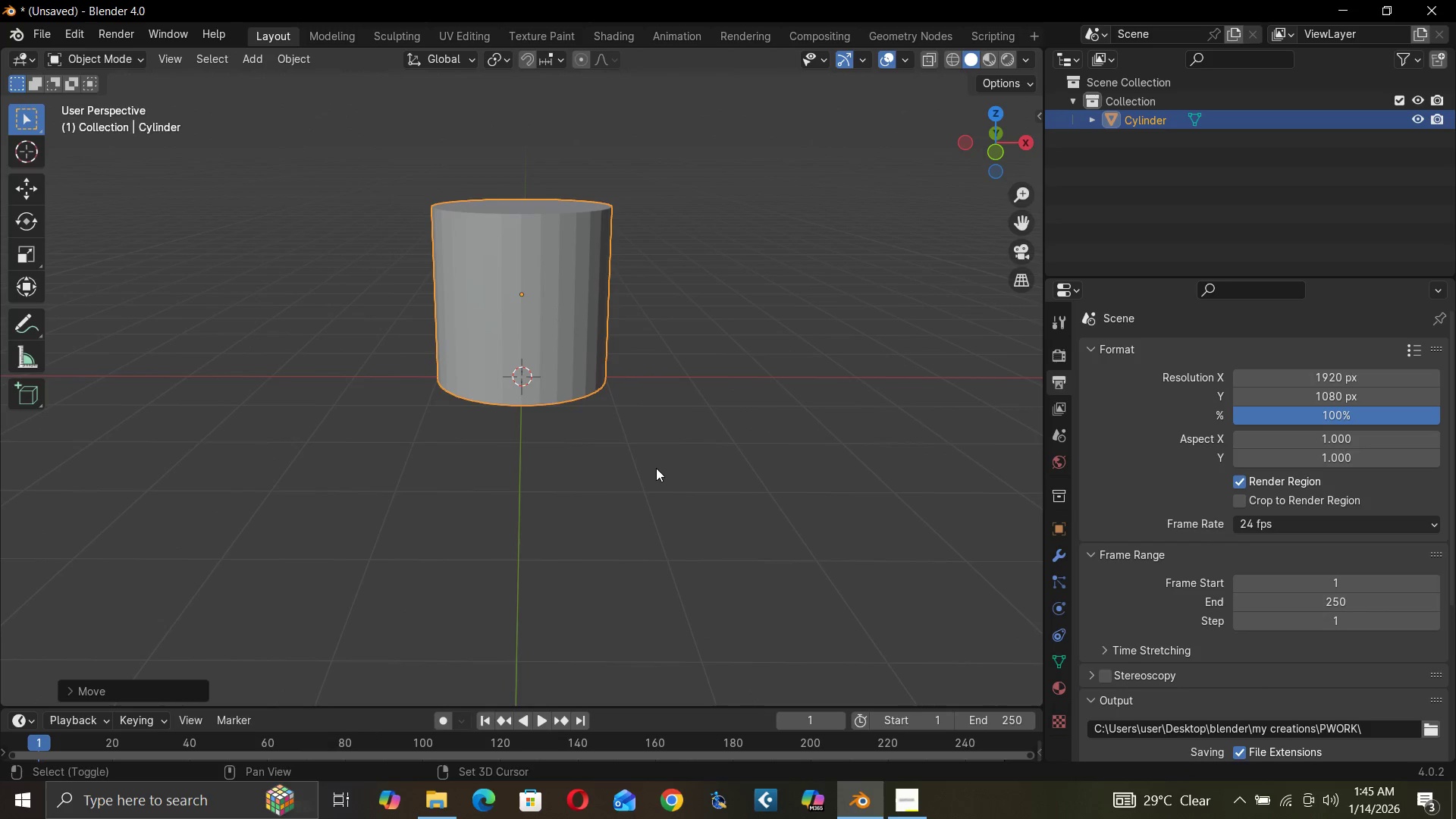 
key(S)
 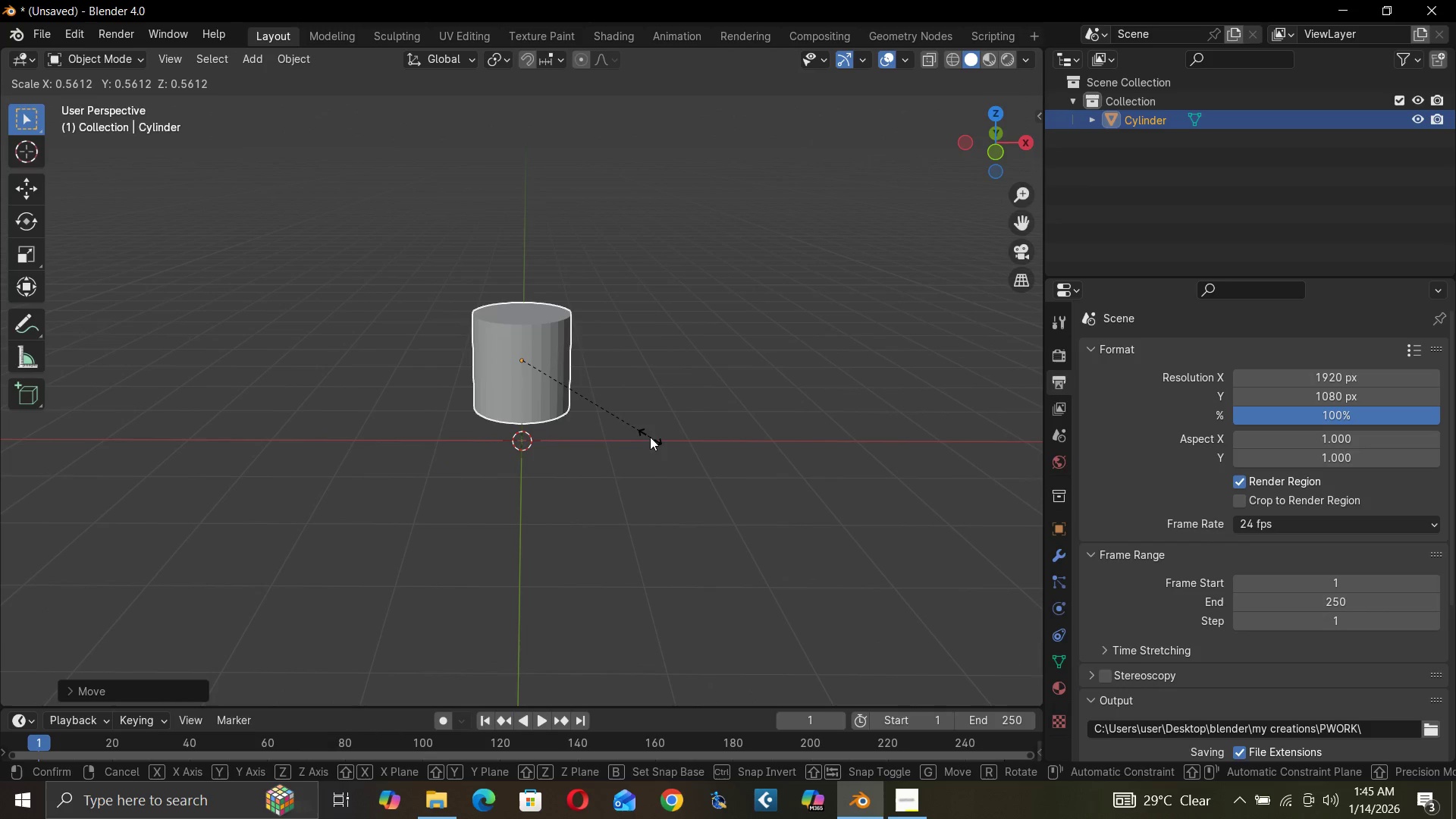 
left_click([638, 432])
 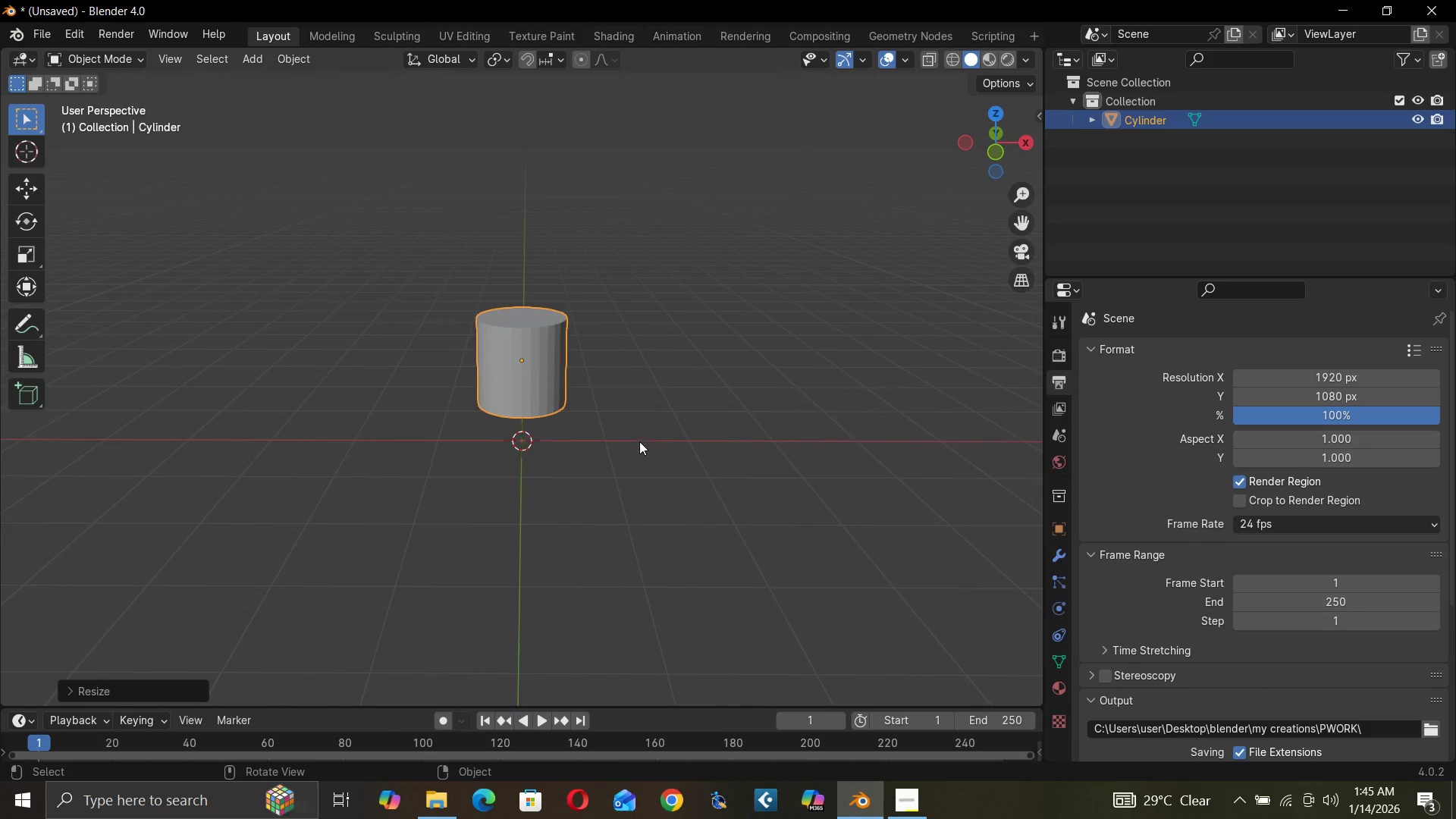 
scroll: coordinate [639, 444], scroll_direction: up, amount: 4.0
 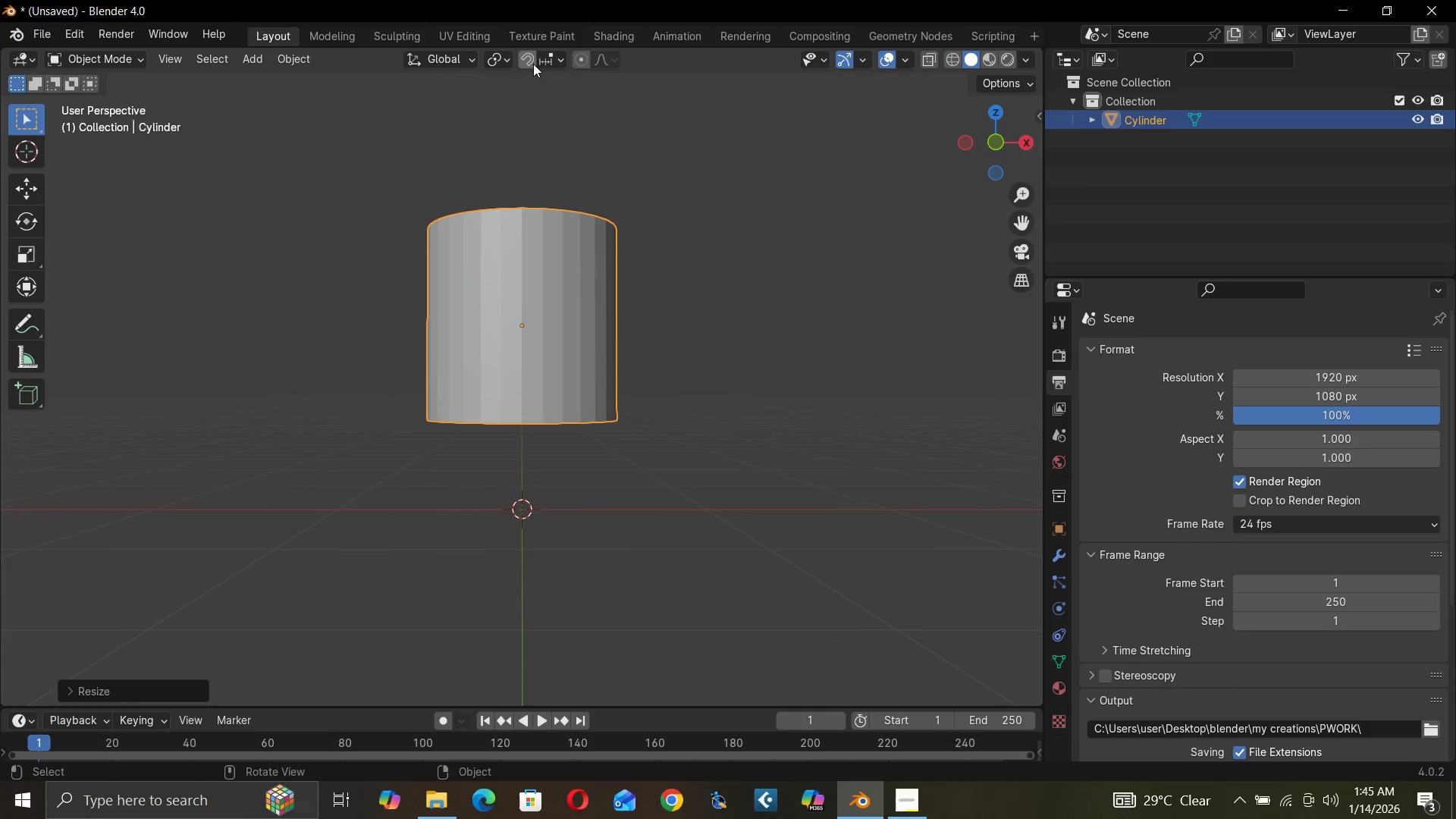 
left_click([541, 61])
 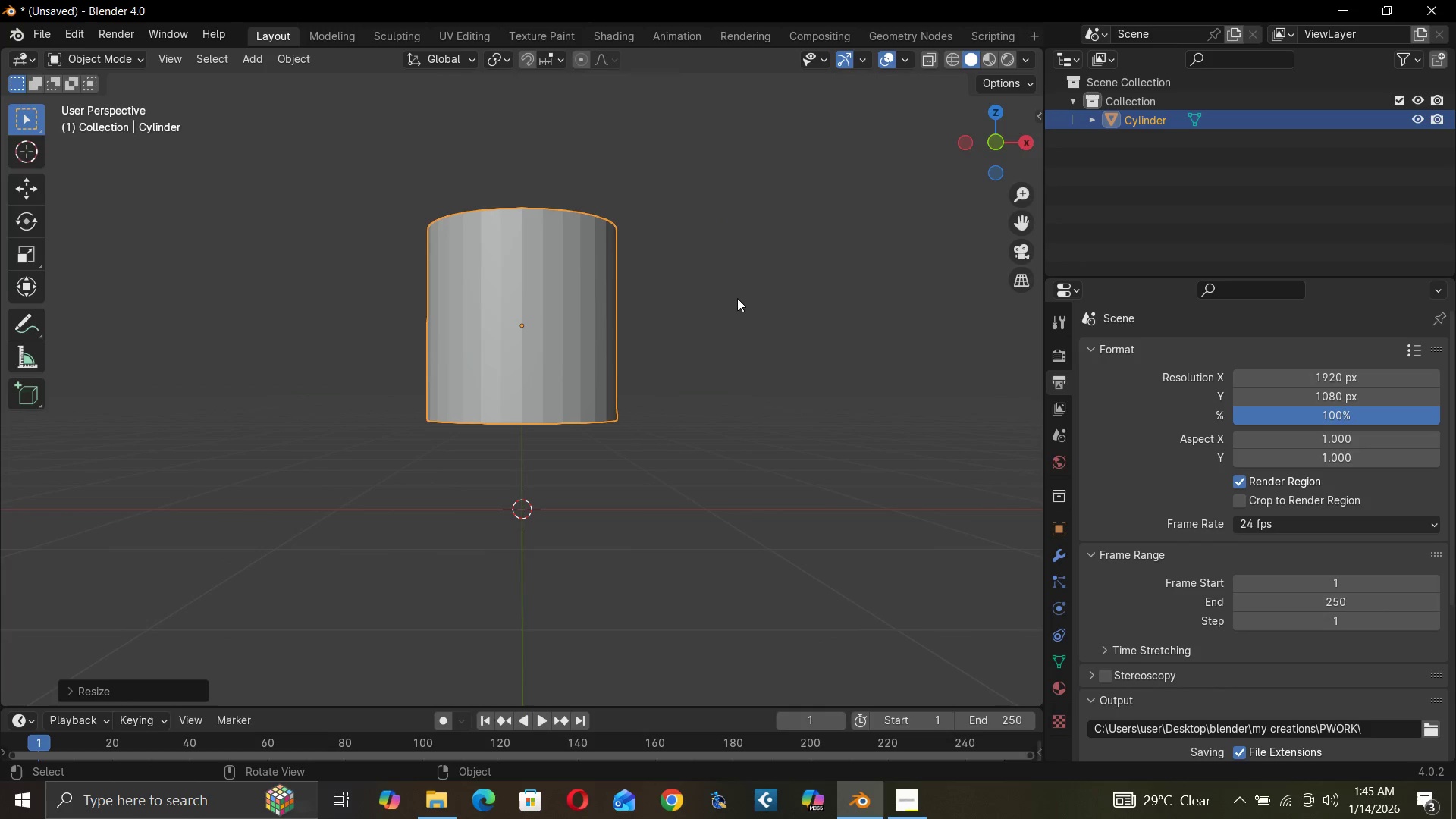 
type(gz)
 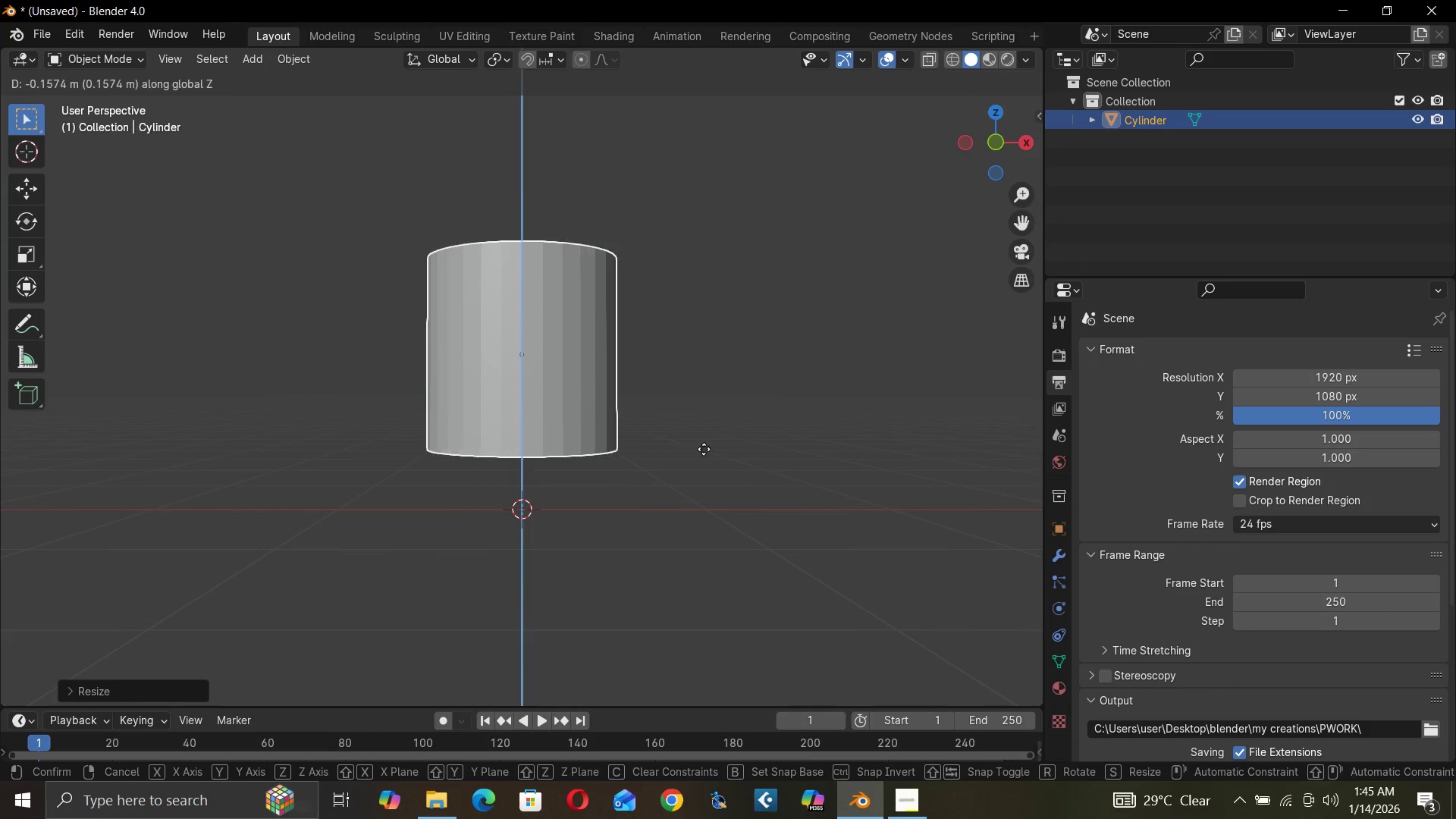 
hold_key(key=ControlLeft, duration=1.51)
 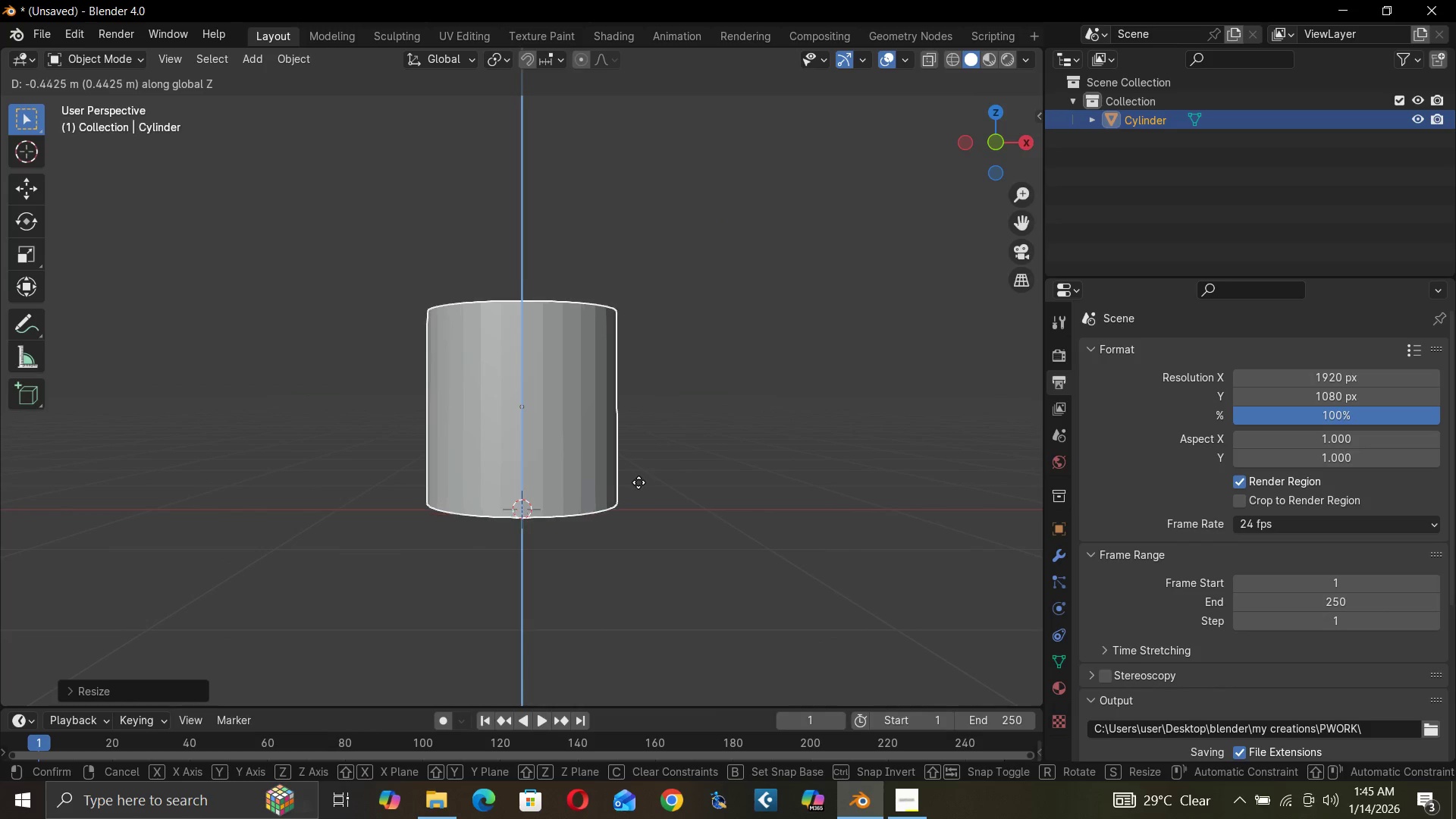 
hold_key(key=ControlLeft, duration=0.36)
 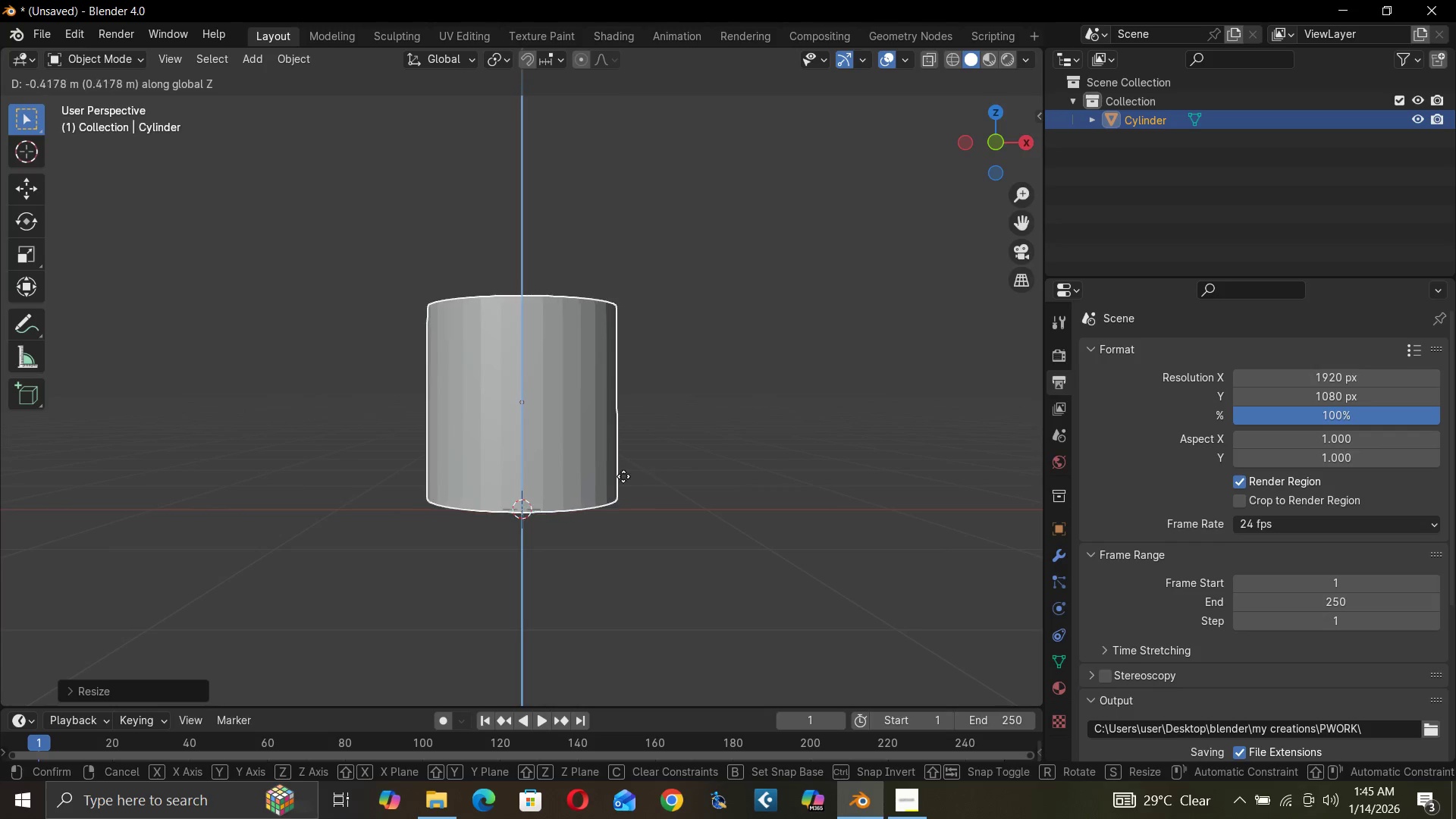 
hold_key(key=ControlLeft, duration=1.17)
 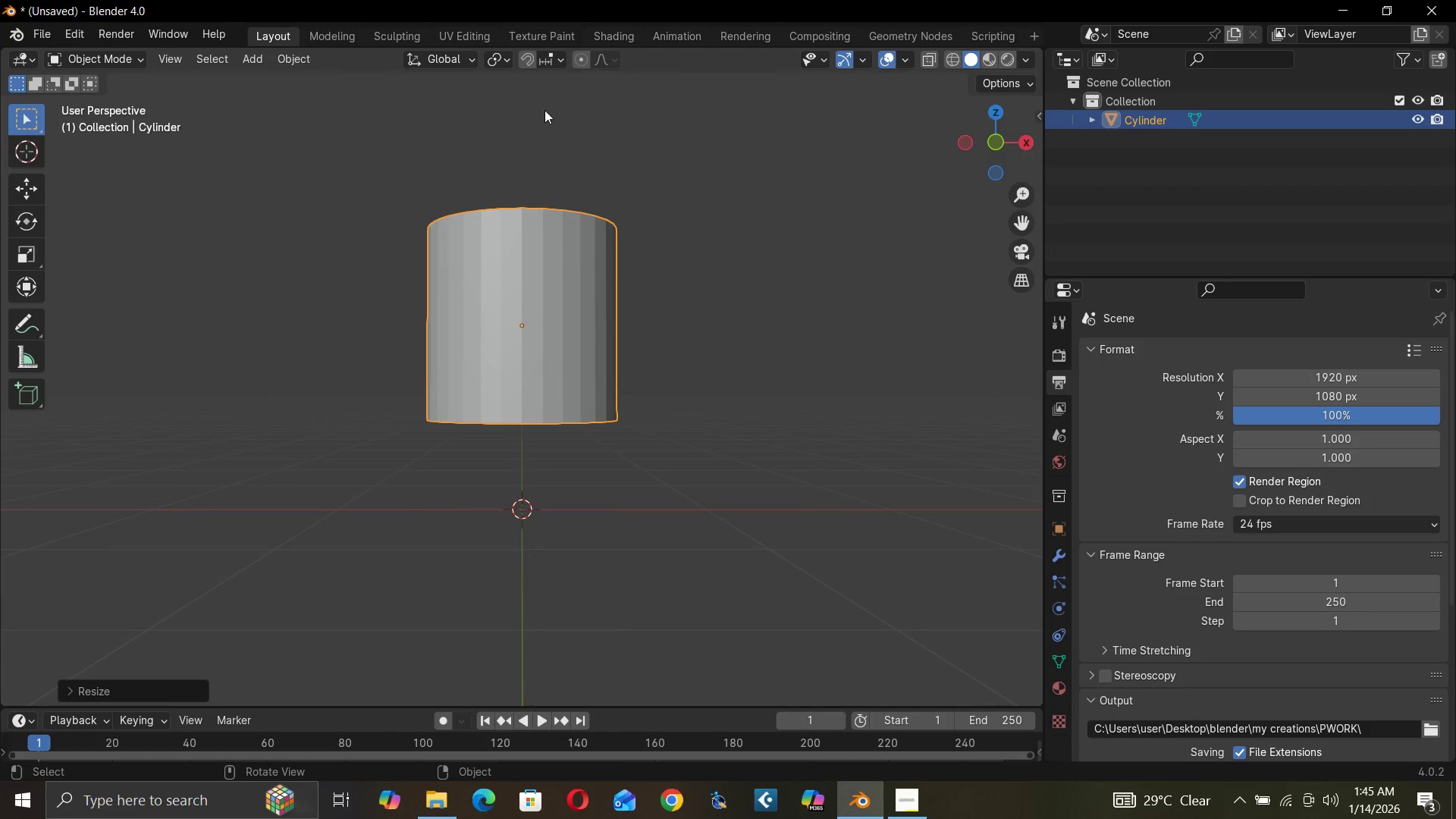 
left_click([547, 58])
 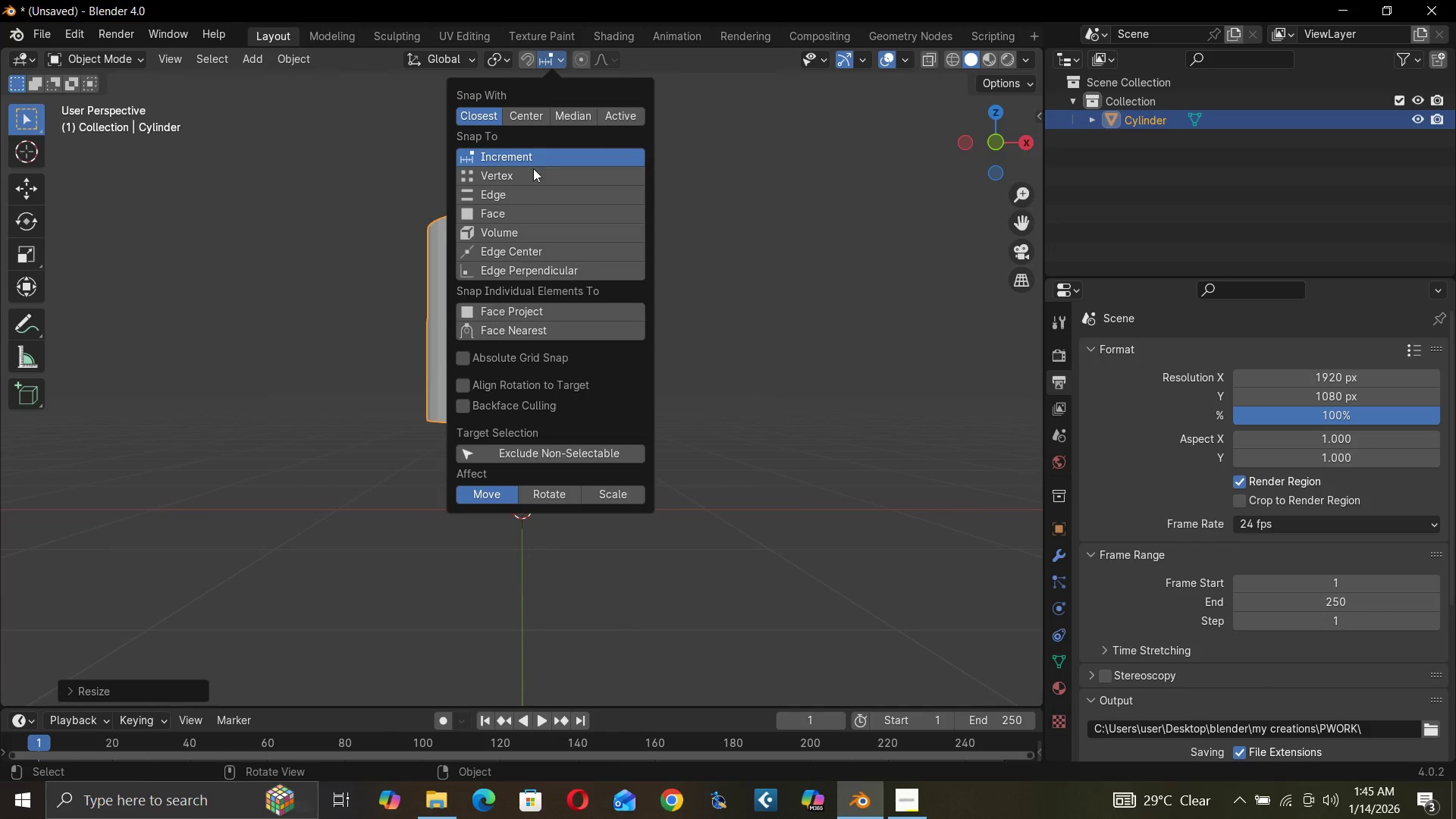 
mouse_move([536, 190])
 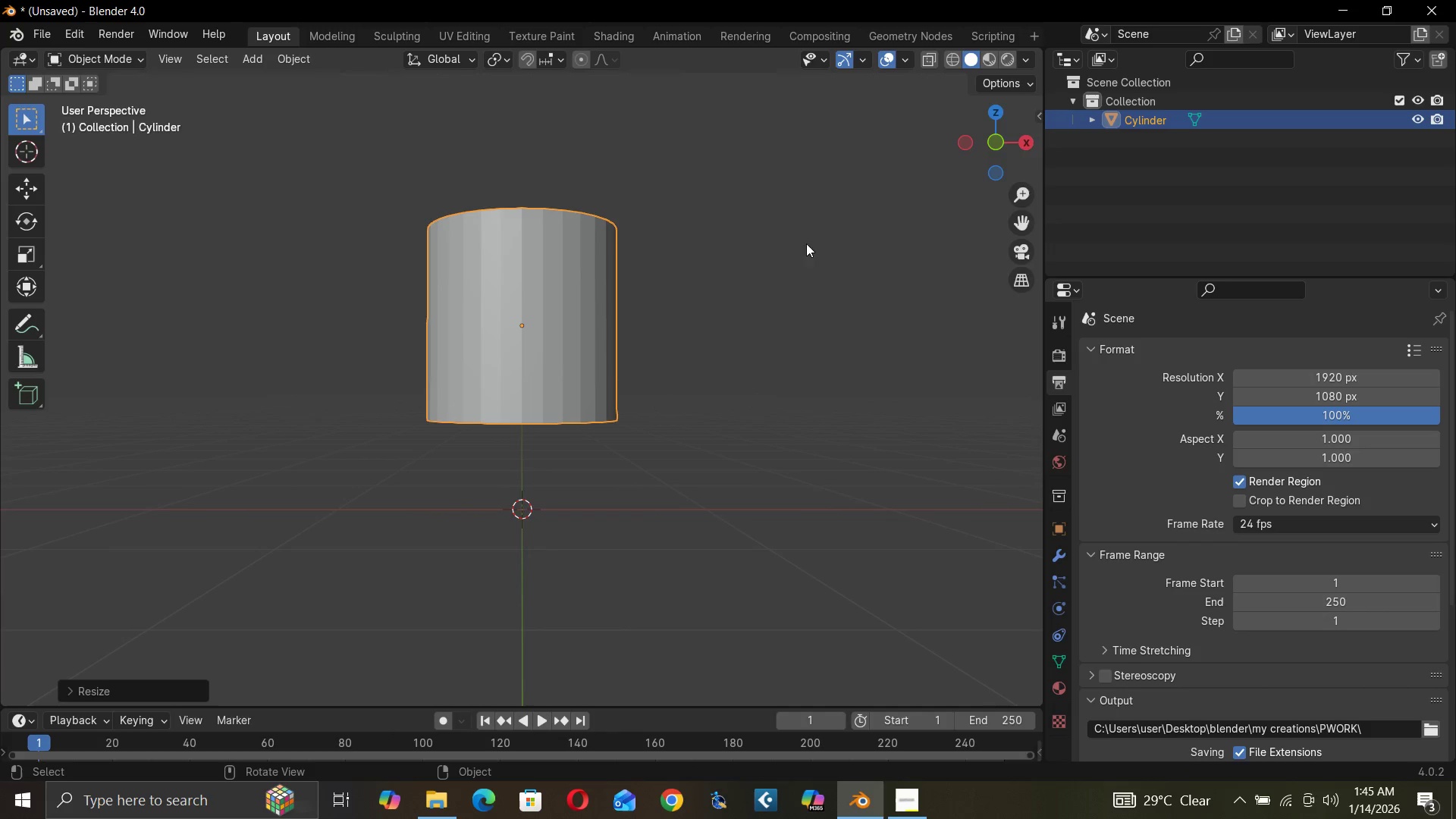 
key(Control+Z)
 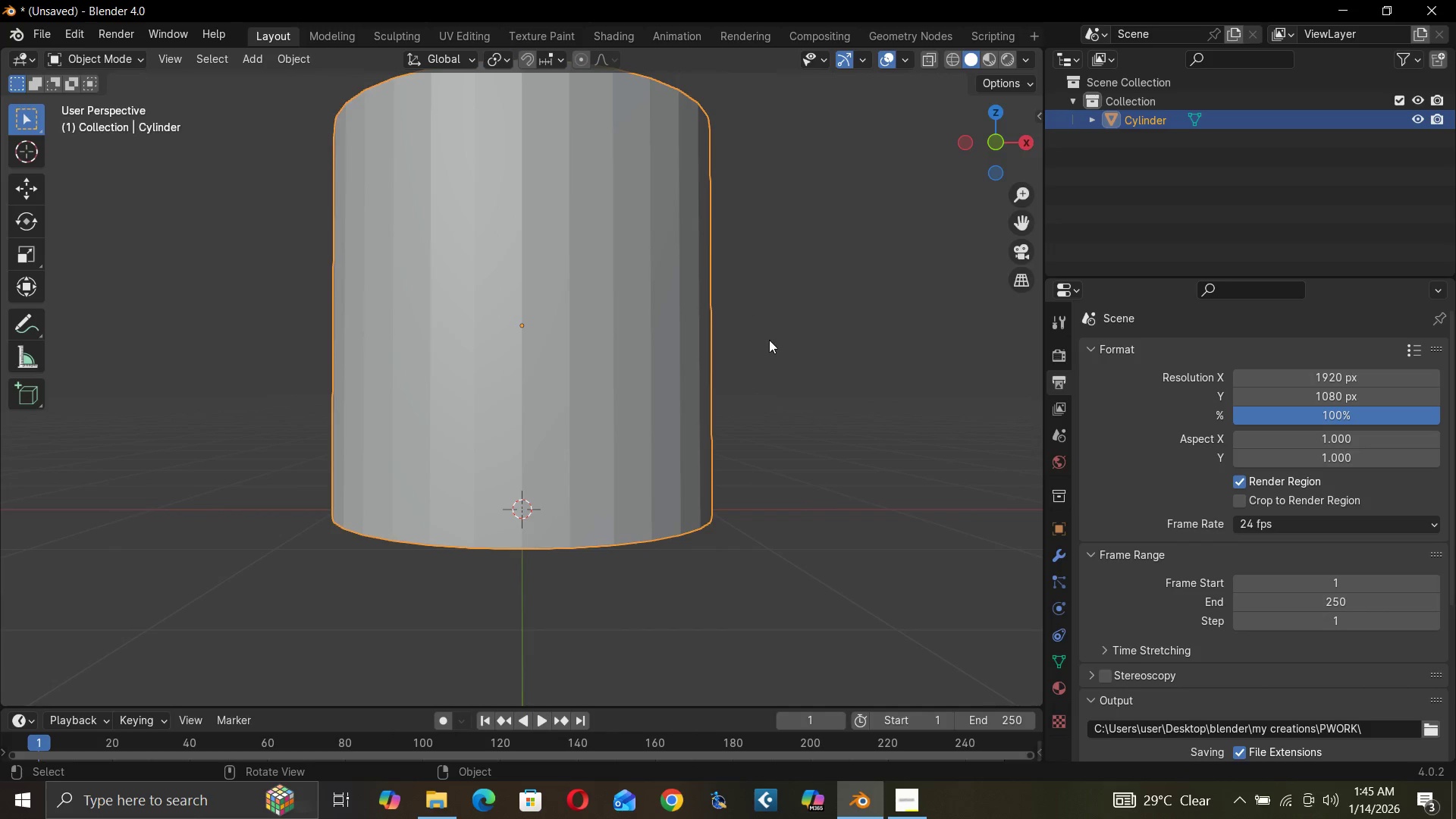 
scroll: coordinate [758, 426], scroll_direction: down, amount: 5.0
 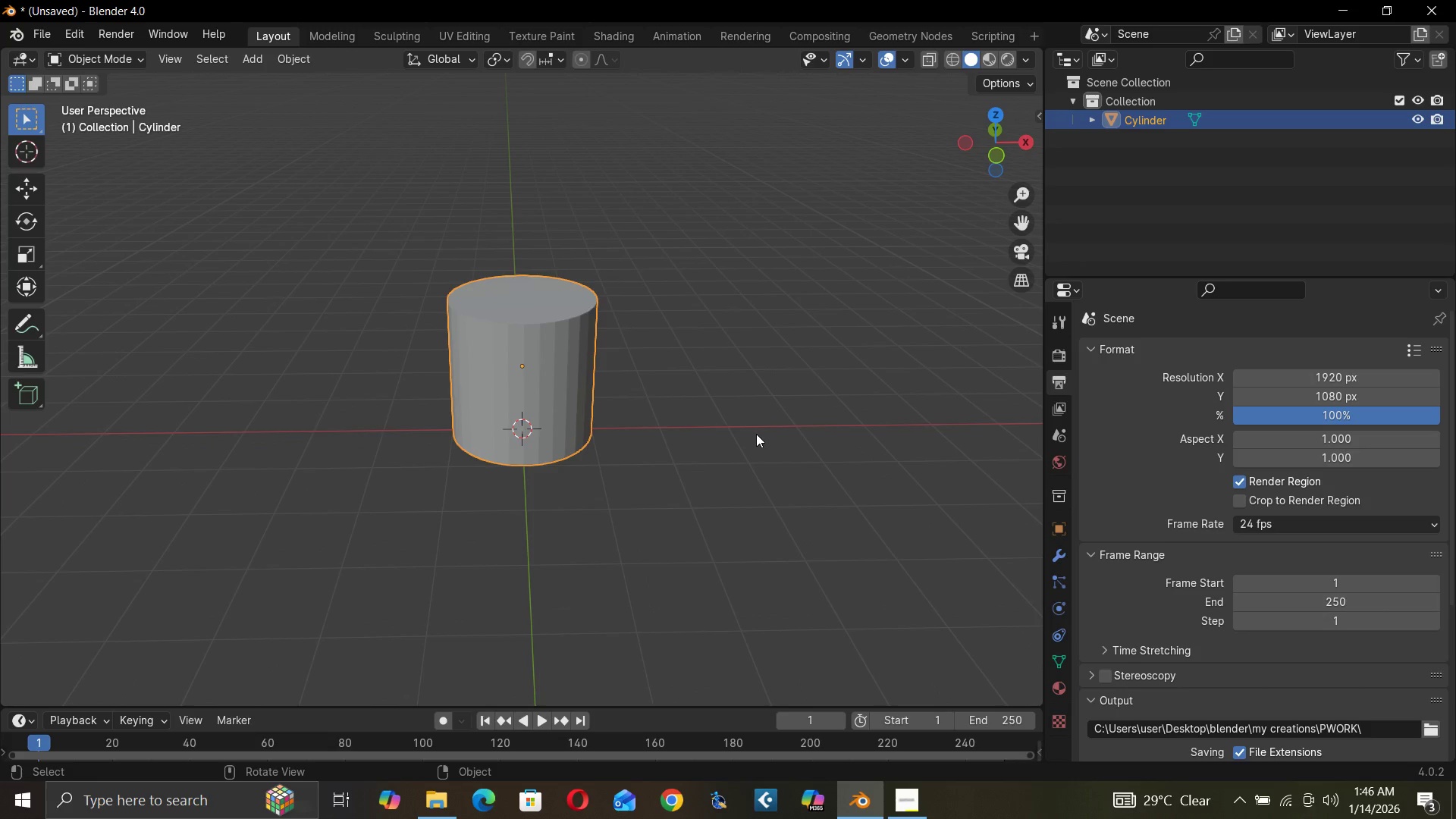 
scroll: coordinate [755, 434], scroll_direction: up, amount: 3.0
 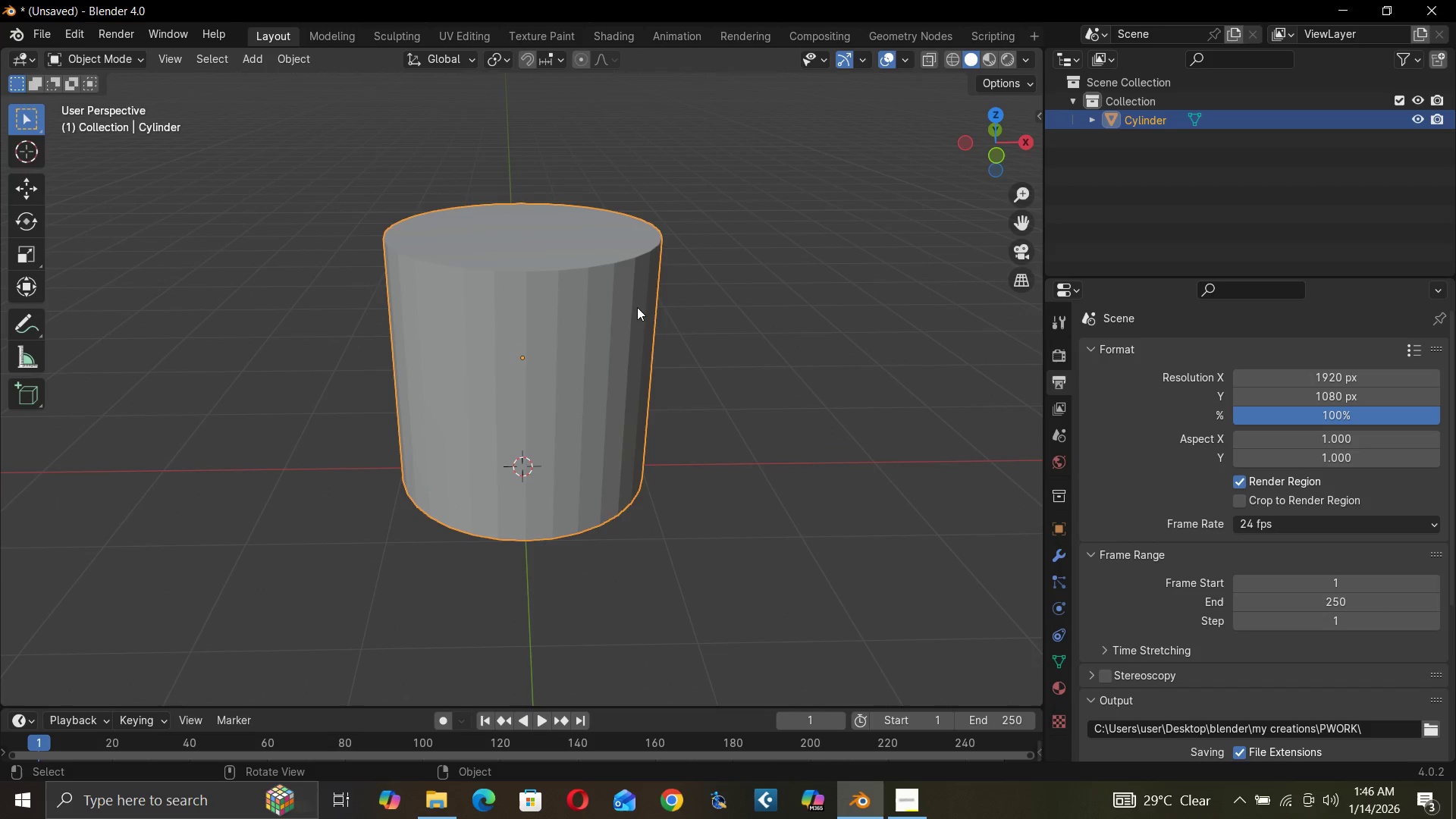 
key(Tab)
 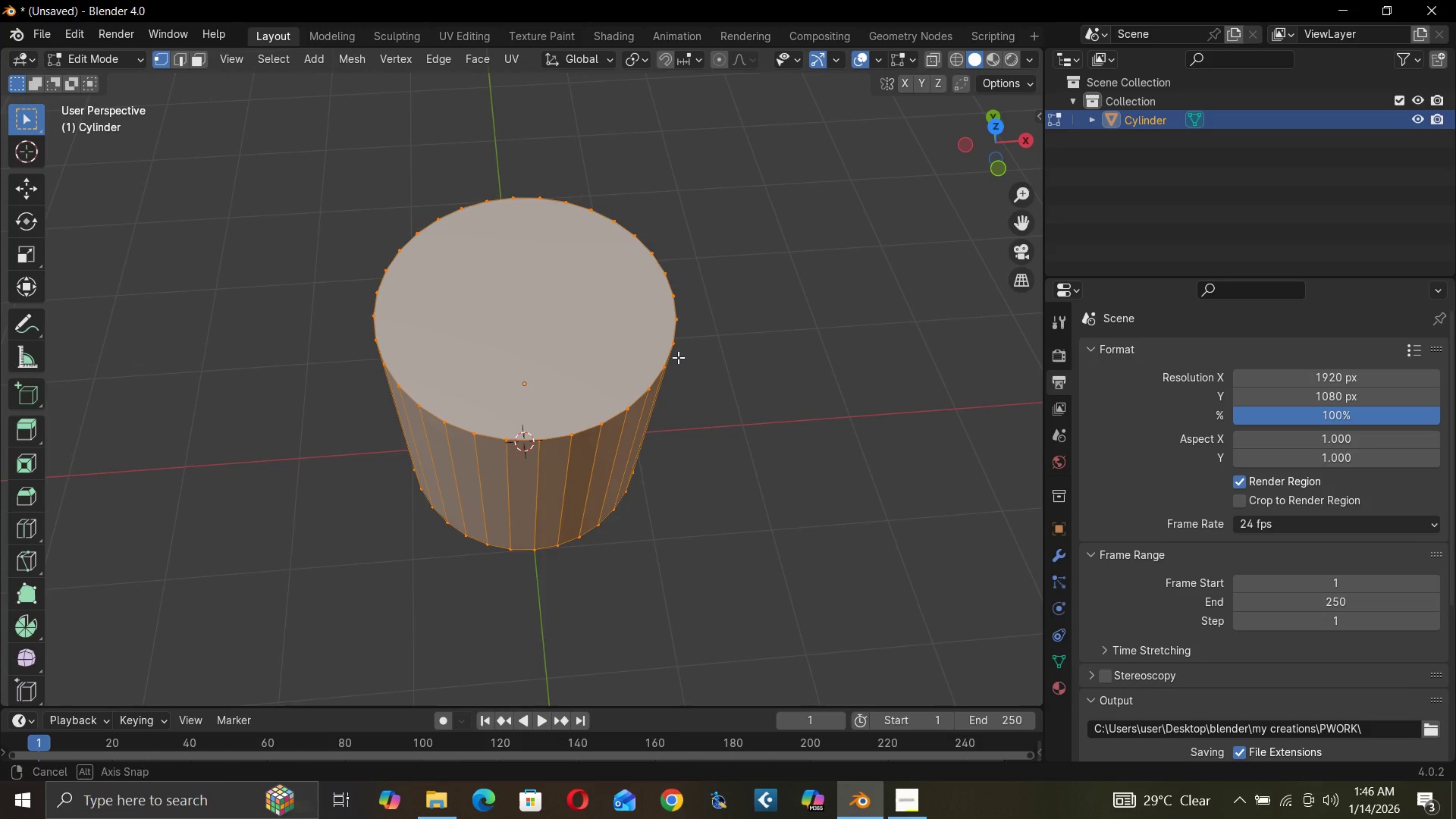 
key(3)
 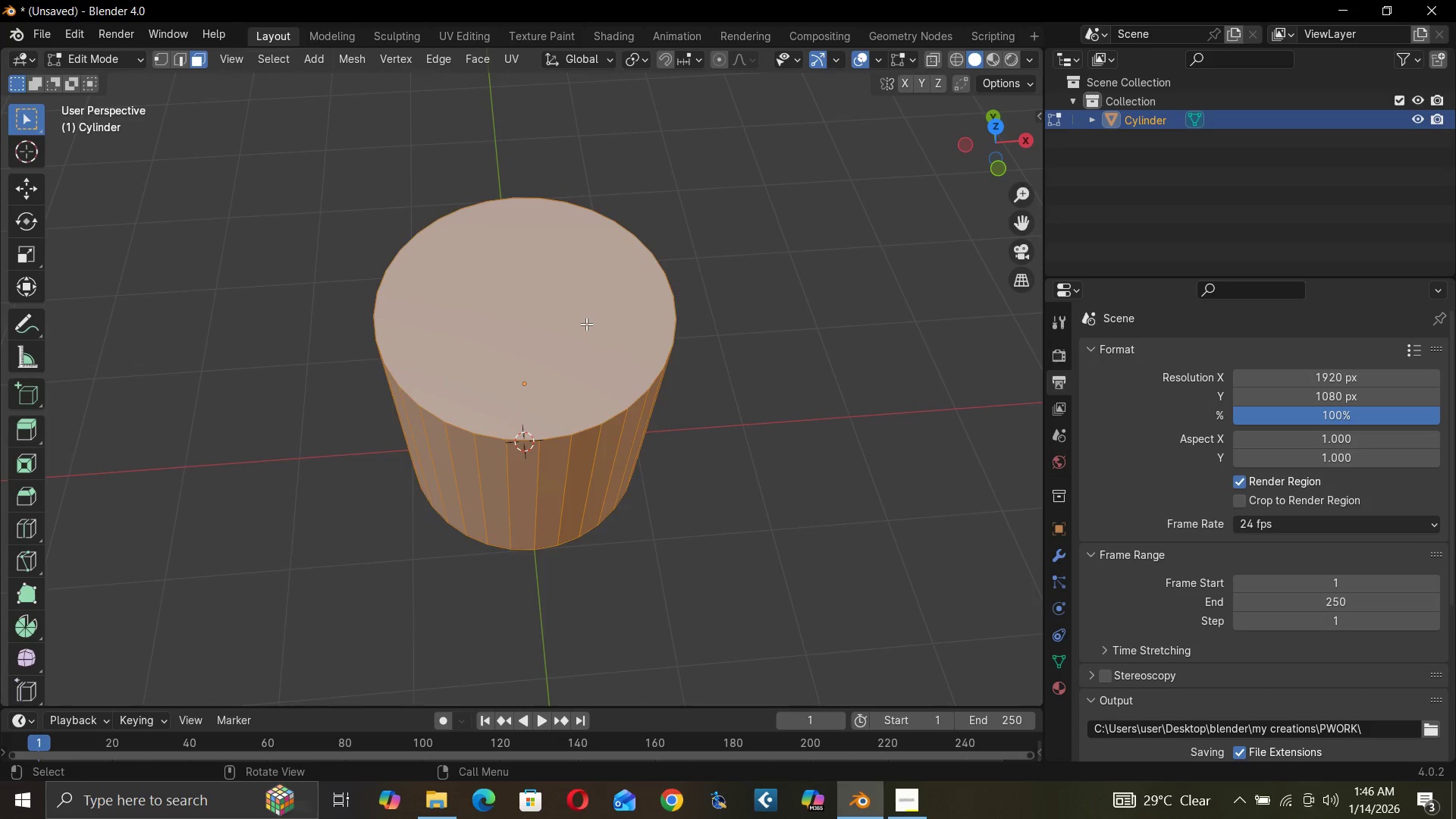 
left_click([585, 322])
 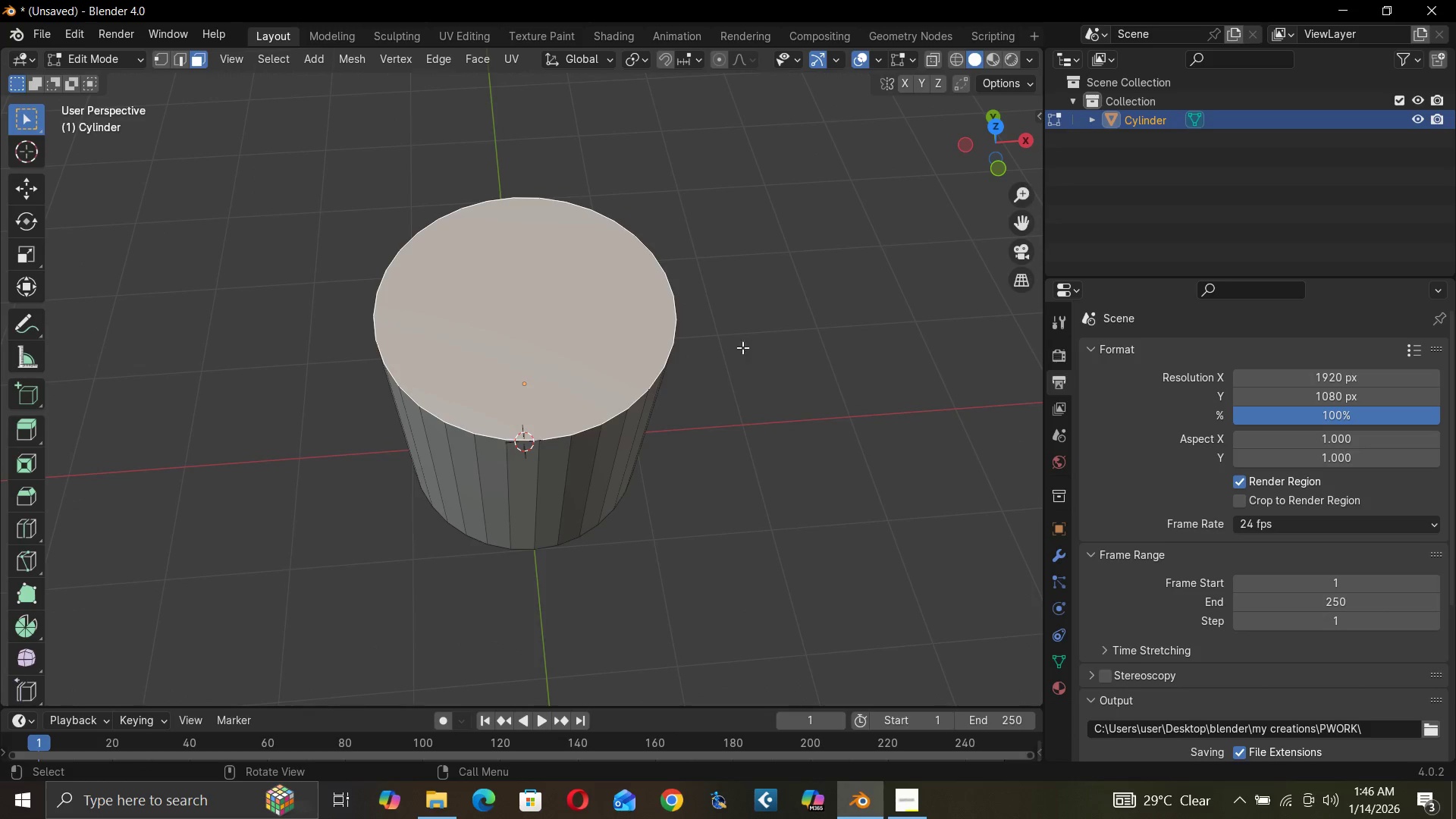 
key(X)
 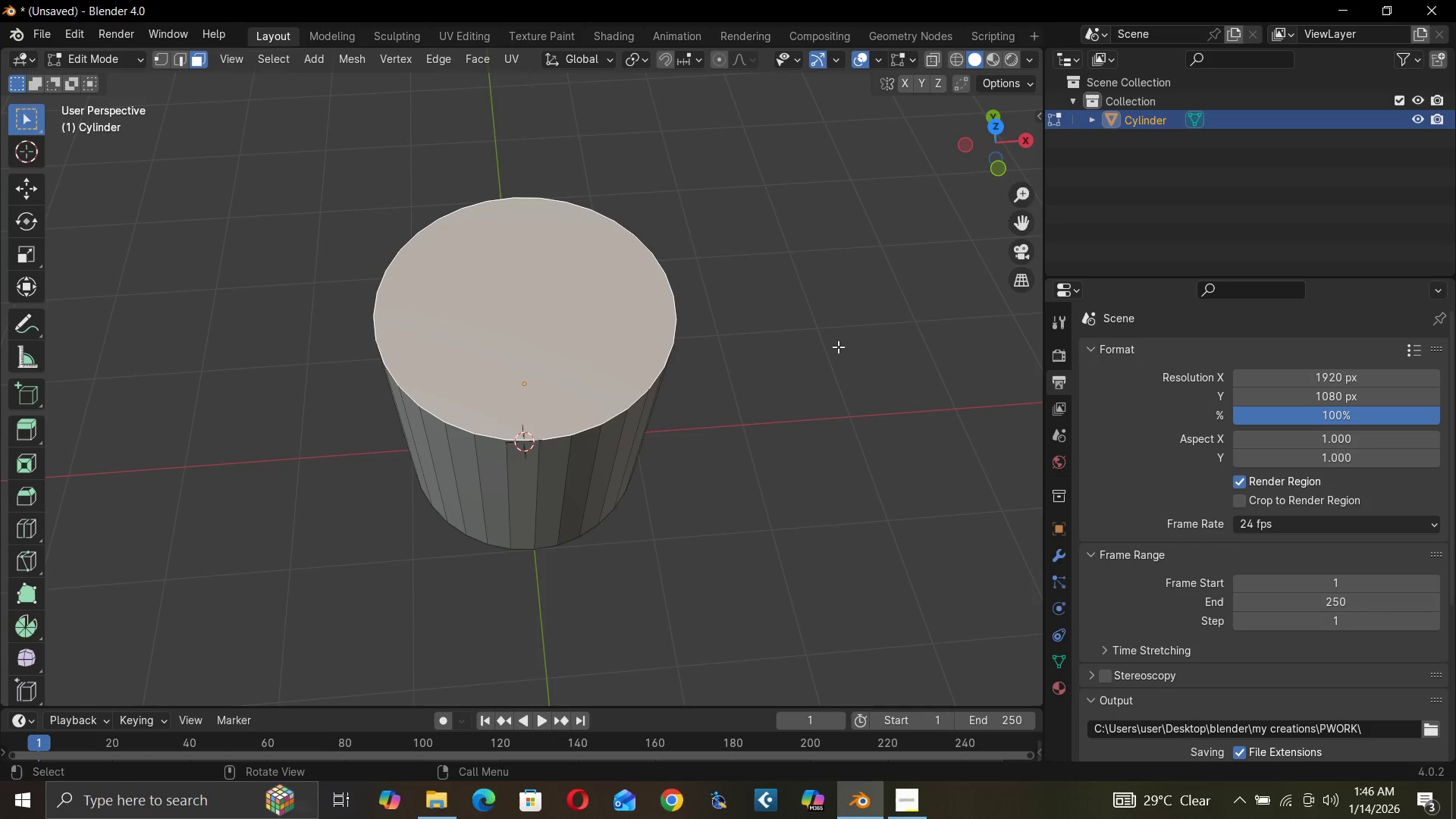 
key(I)
 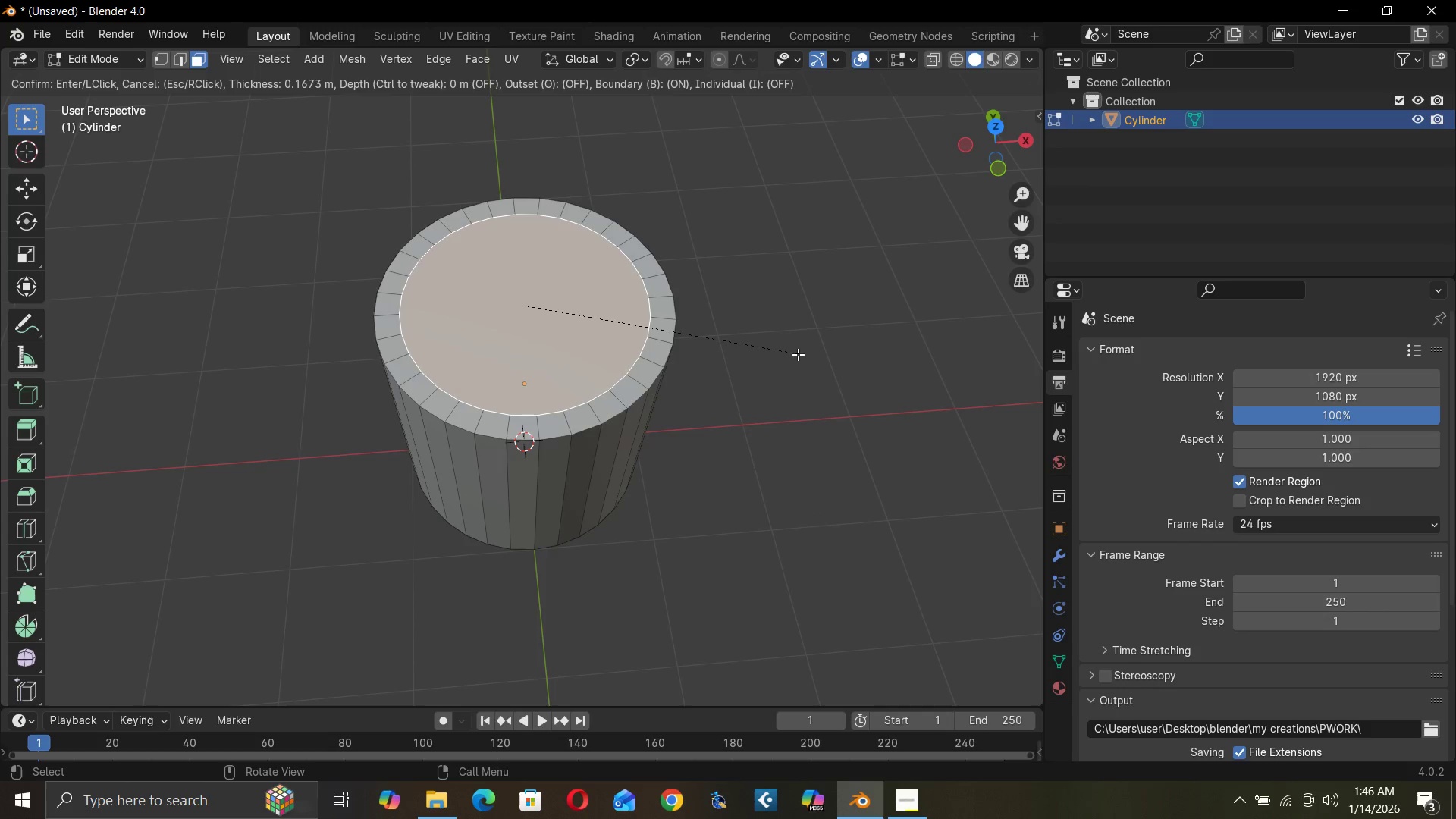 
left_click([798, 354])
 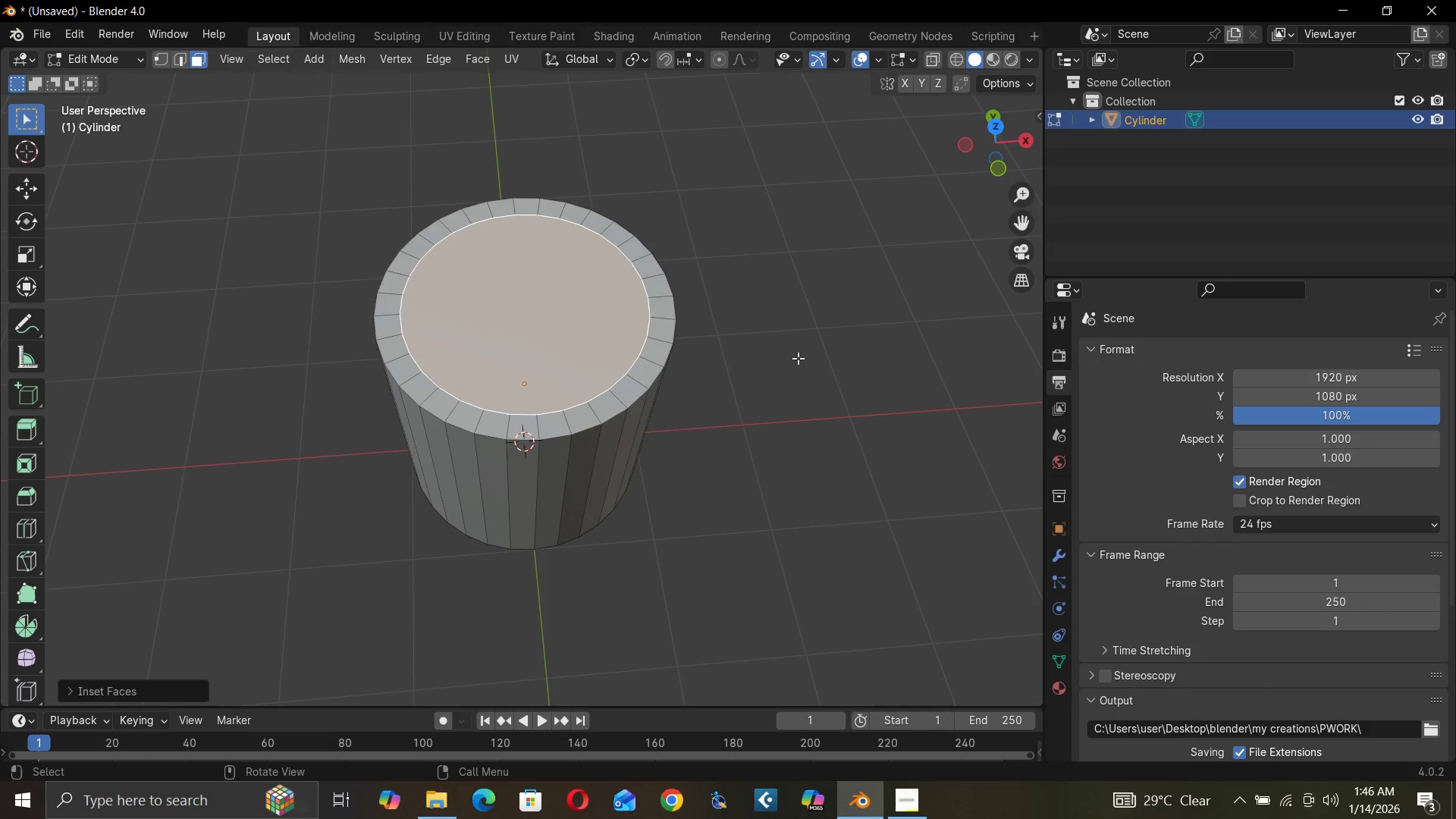 
key(X)
 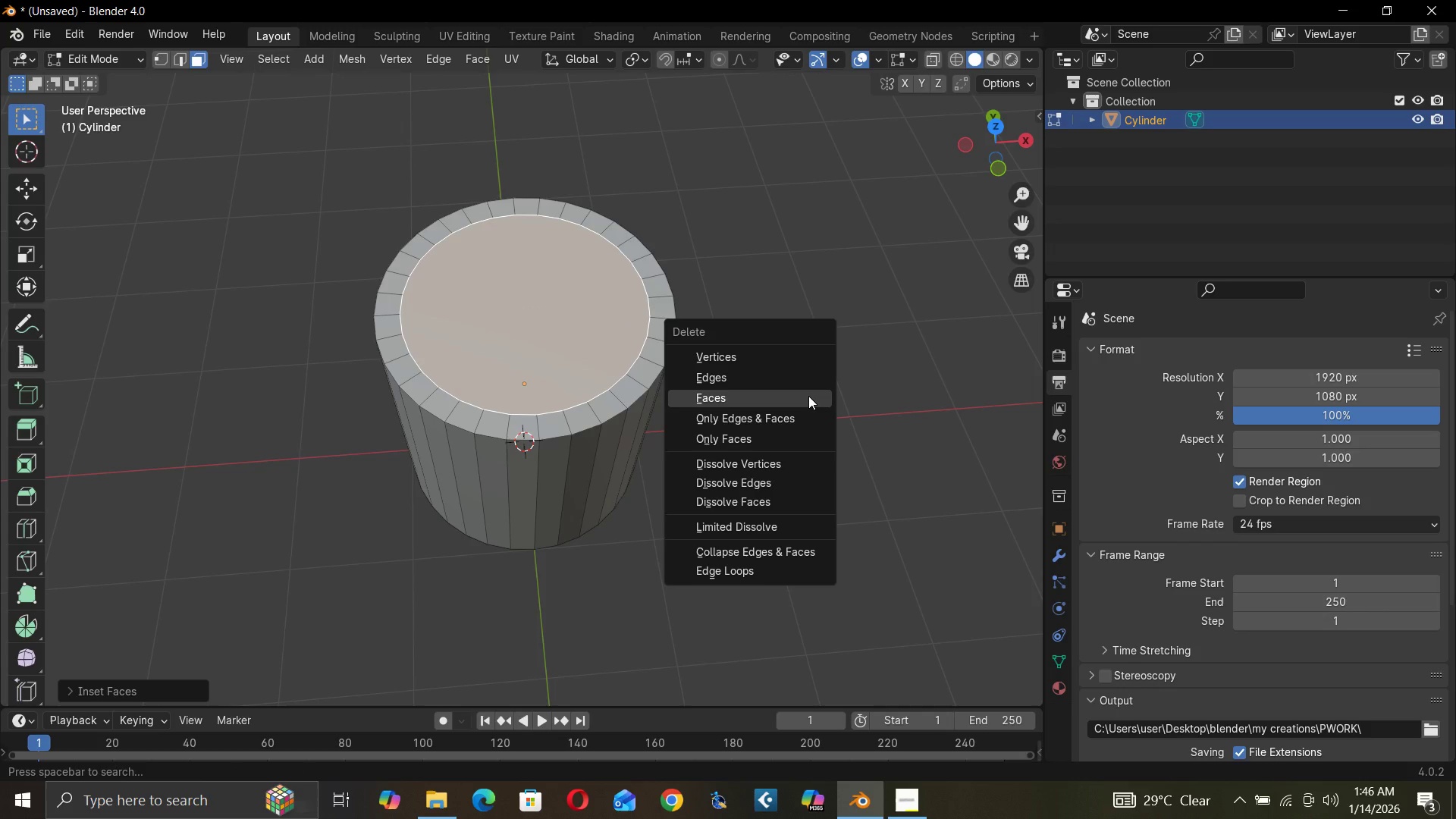 
left_click([808, 396])
 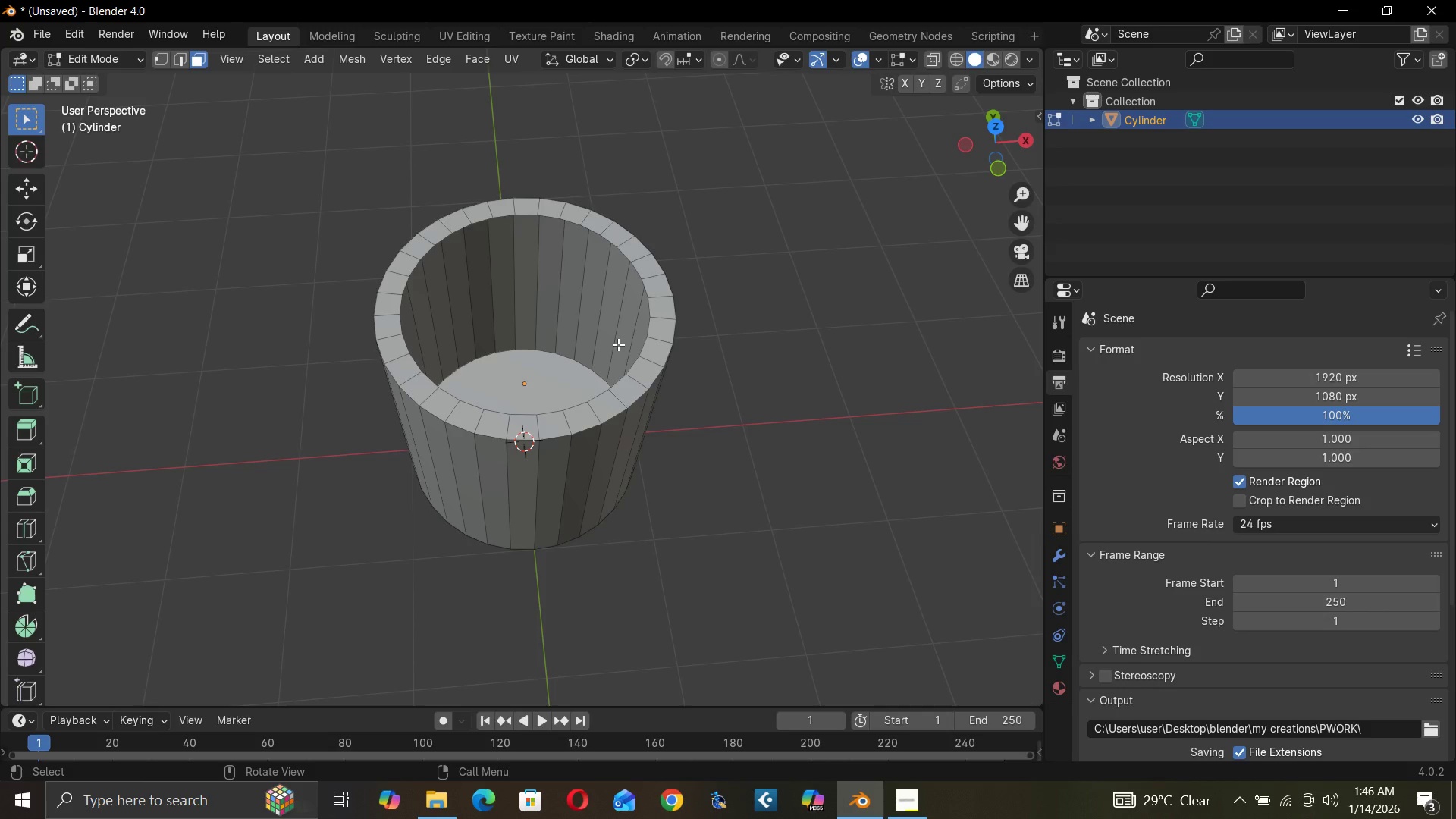 
key(2)
 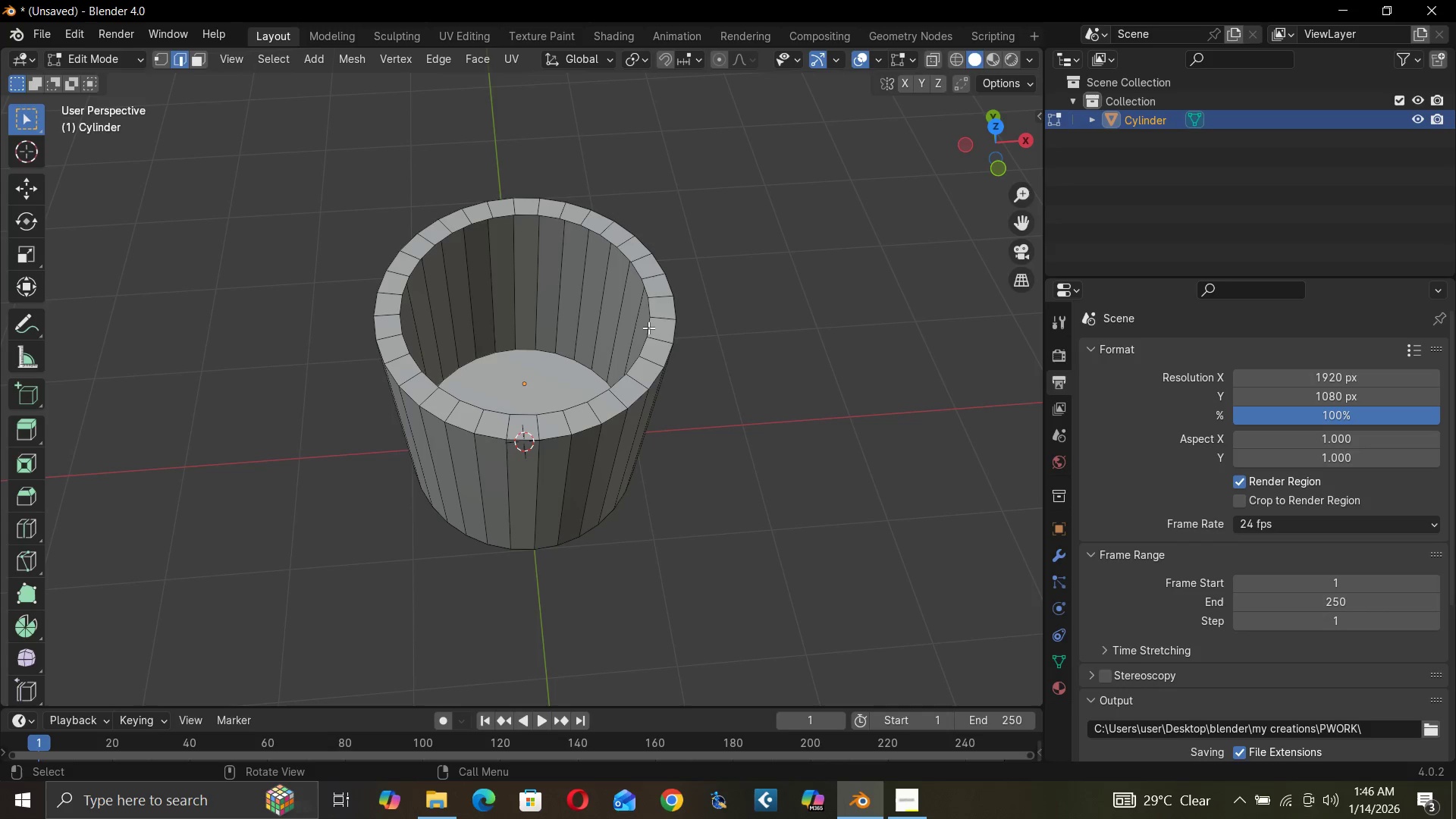 
left_click([652, 328])
 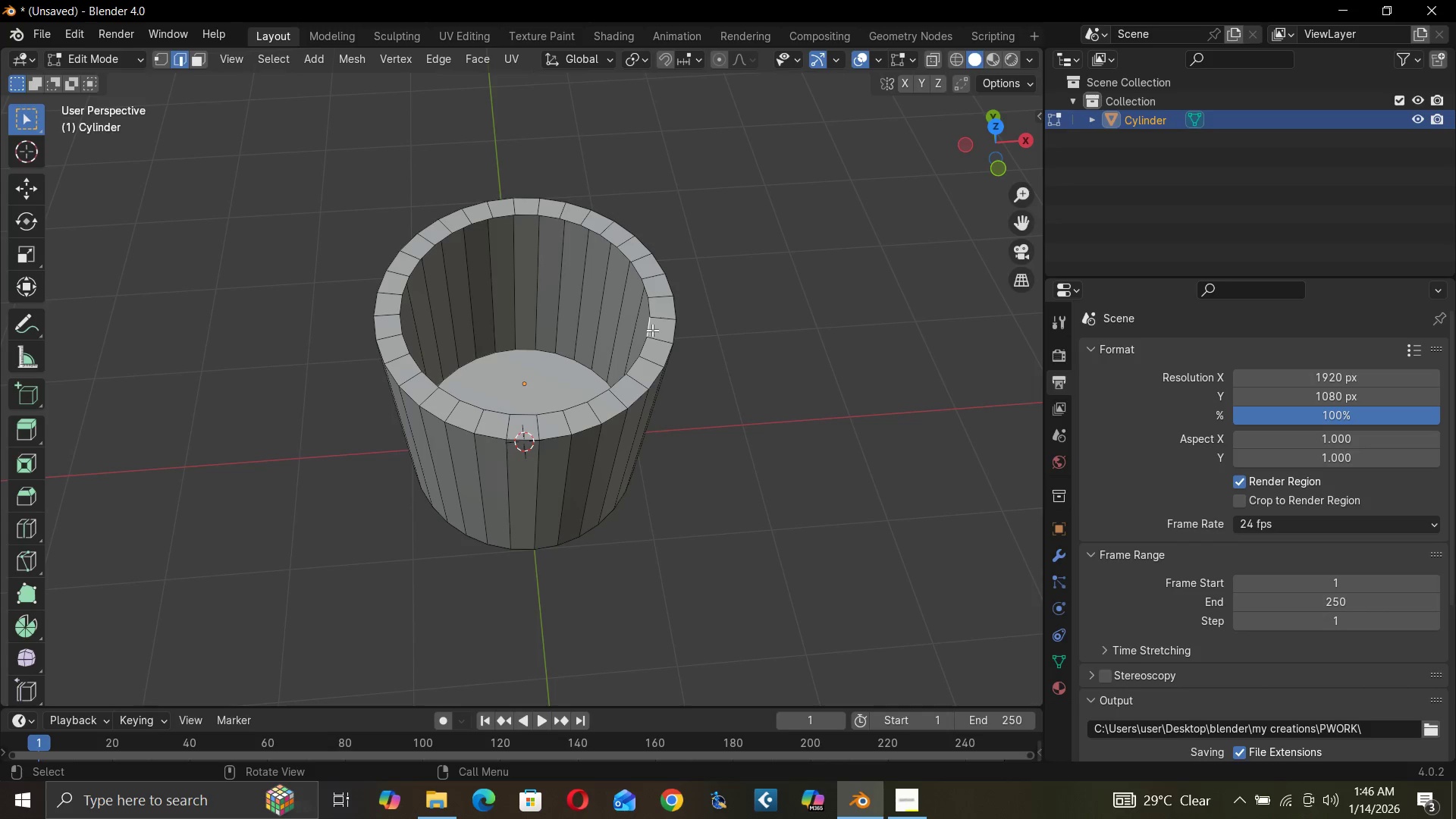 
hold_key(key=ShiftLeft, duration=1.52)
hold_key(key=AltLeft, duration=1.01)
left_click([650, 307])
 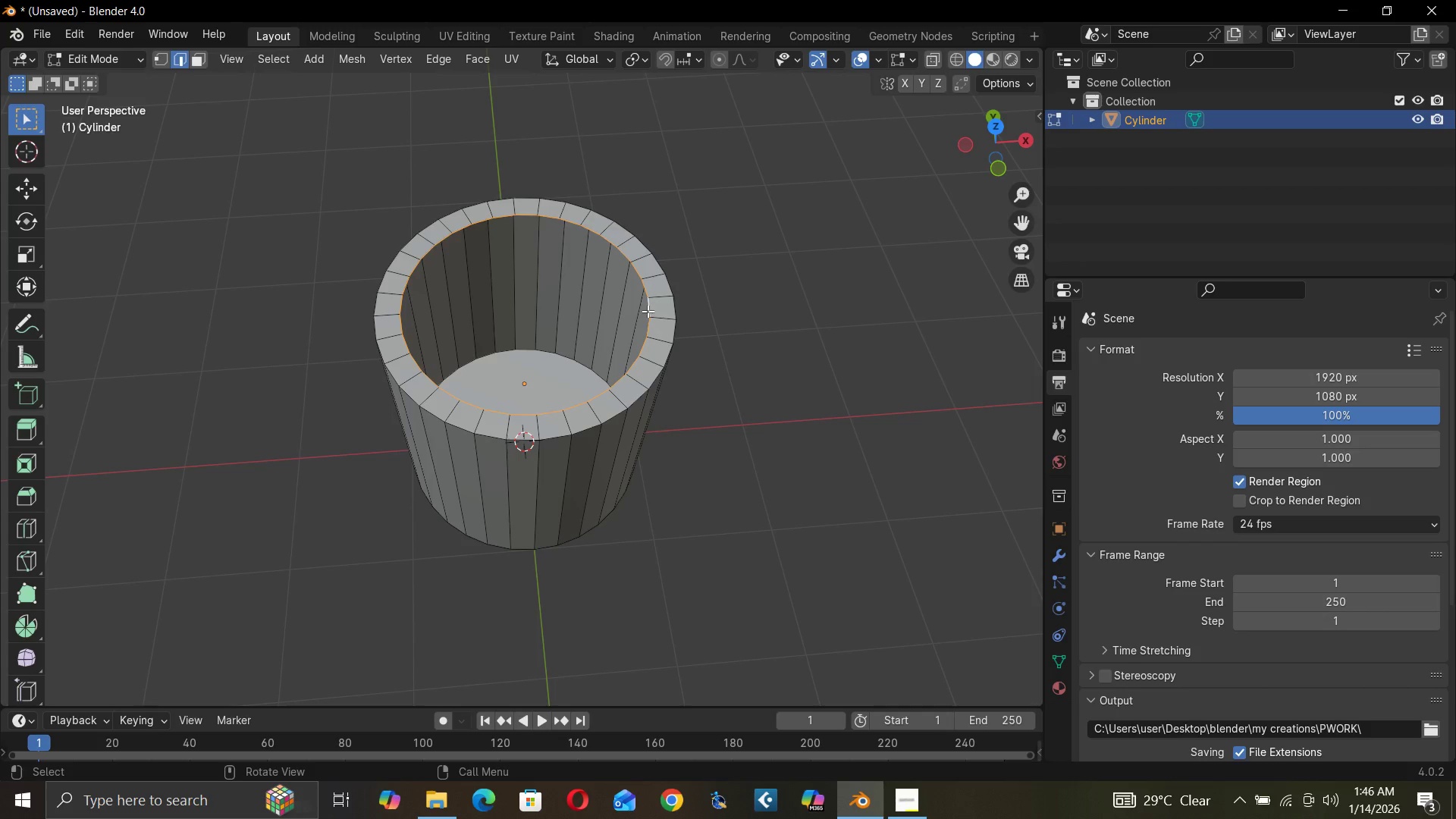 
mouse_move([621, 295])
 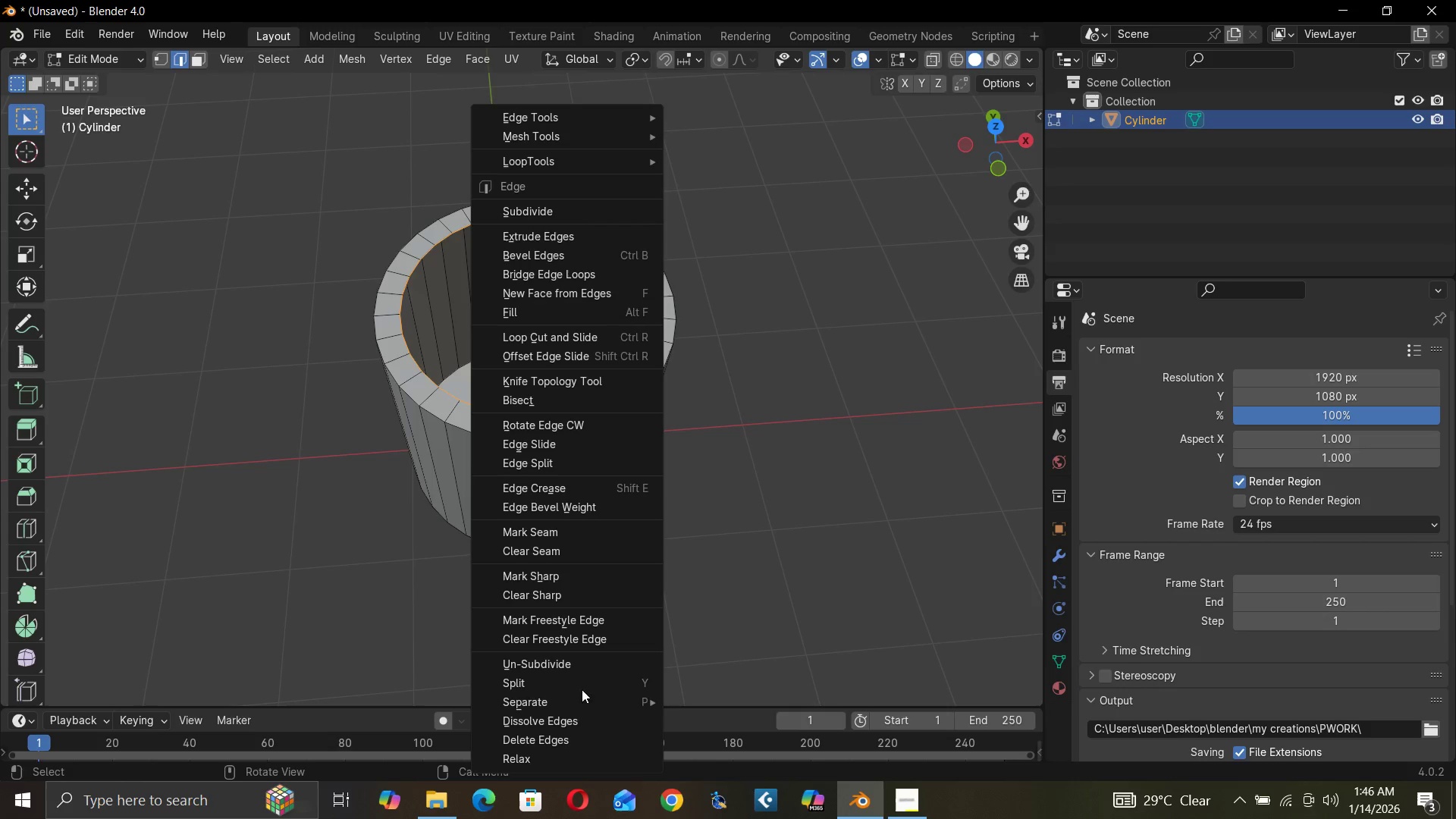 
wait(5.6)
 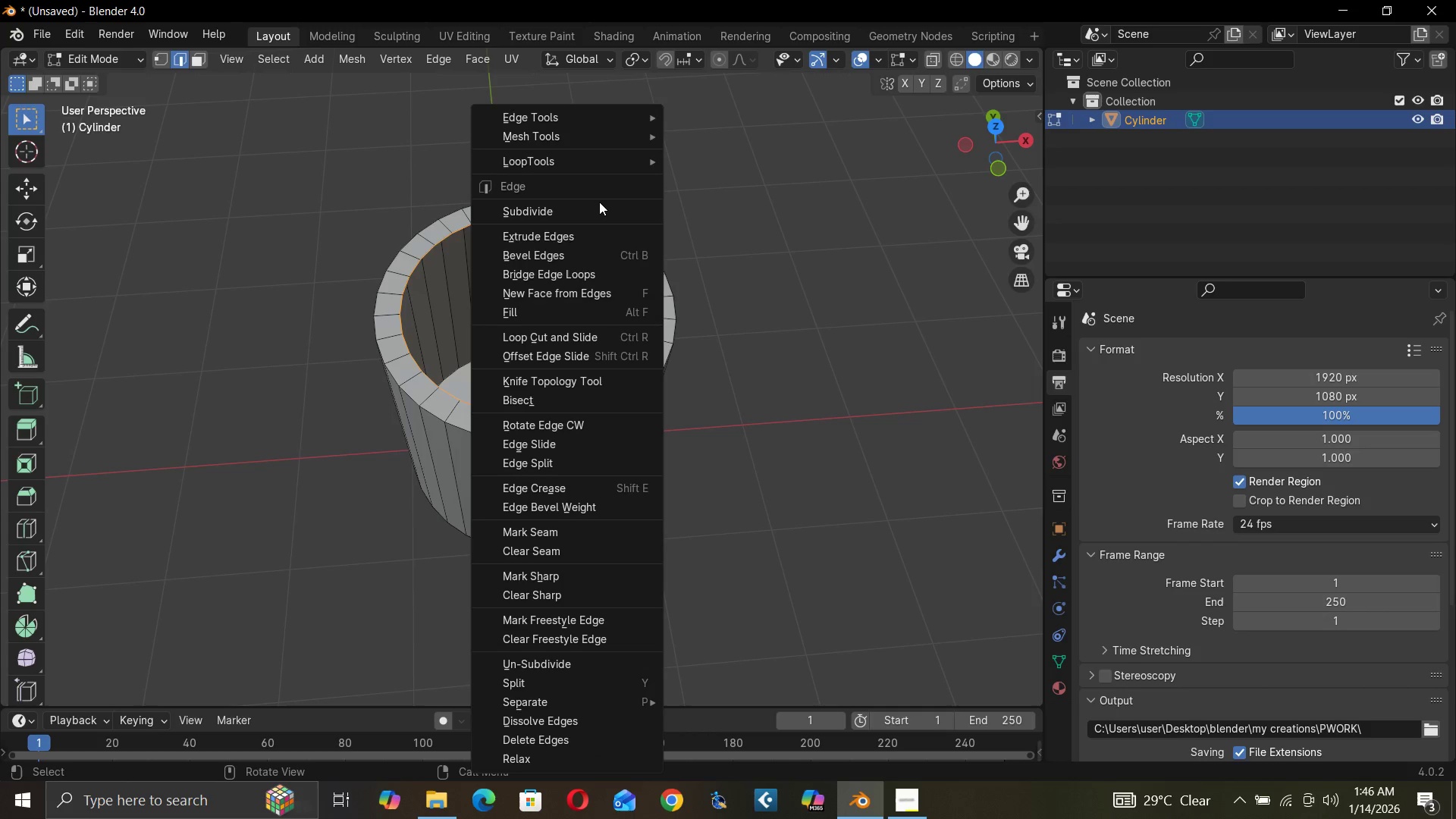 
mouse_move([569, 136])
 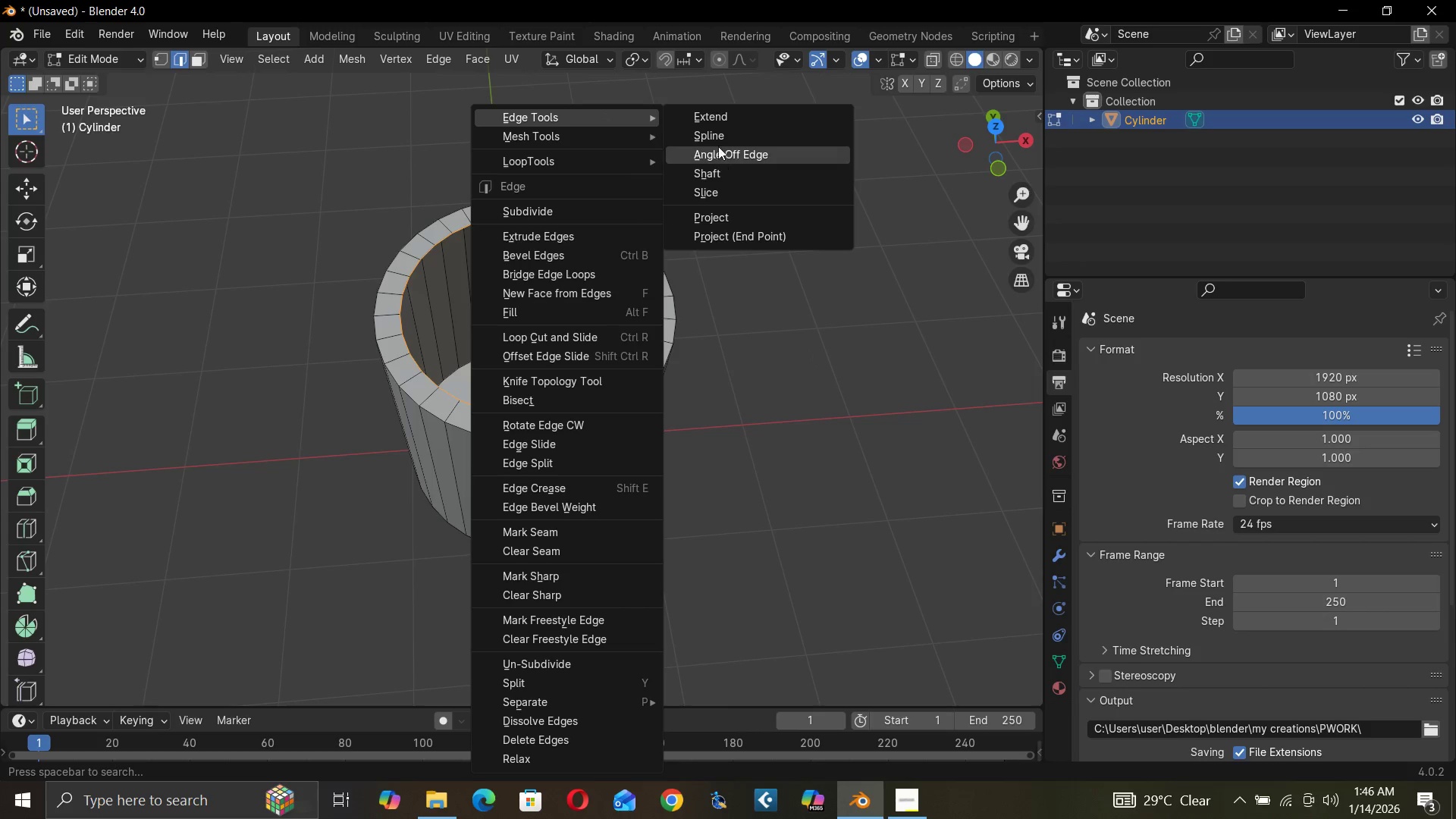 
mouse_move([593, 292])
 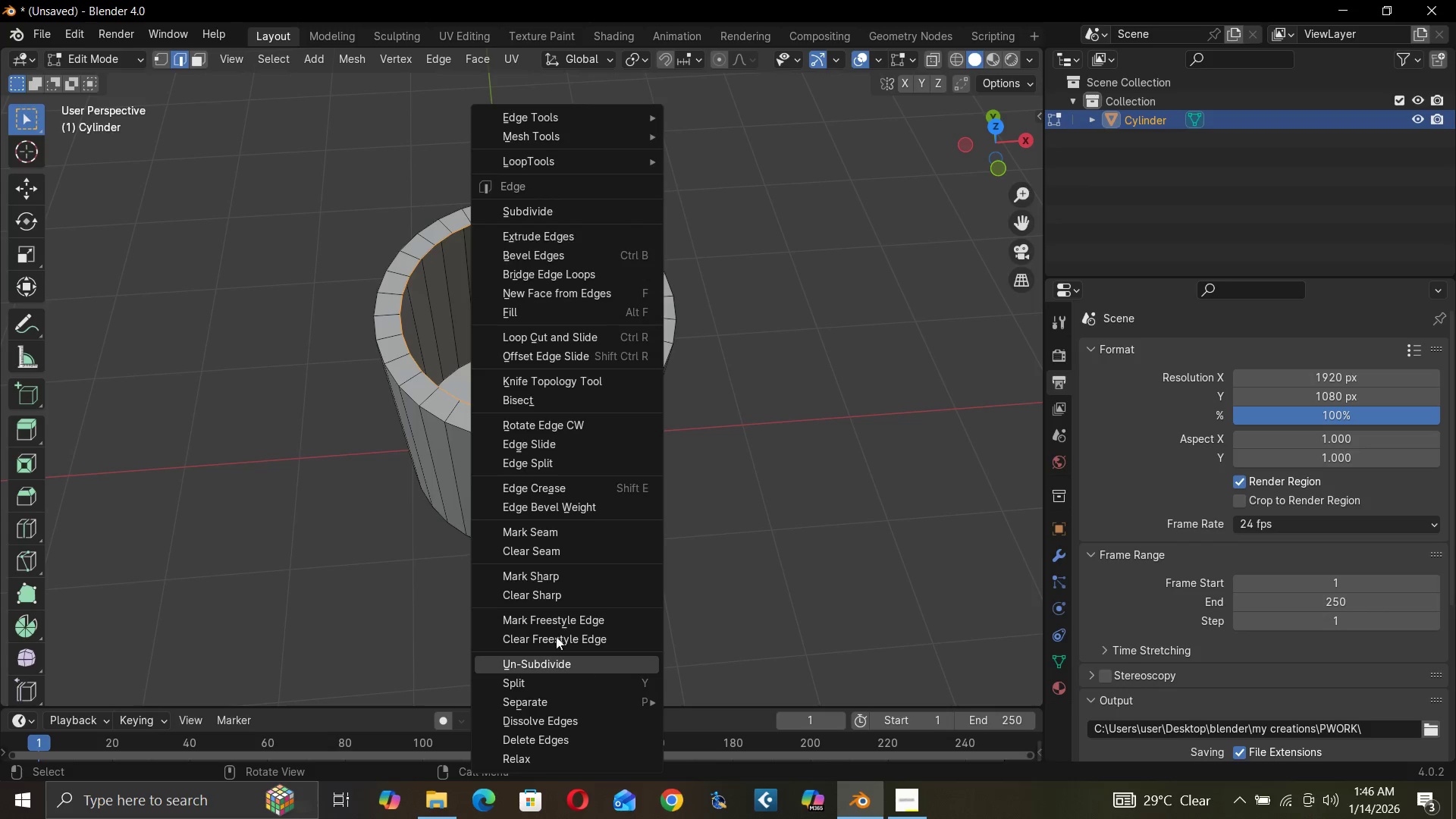 
wait(8.95)
 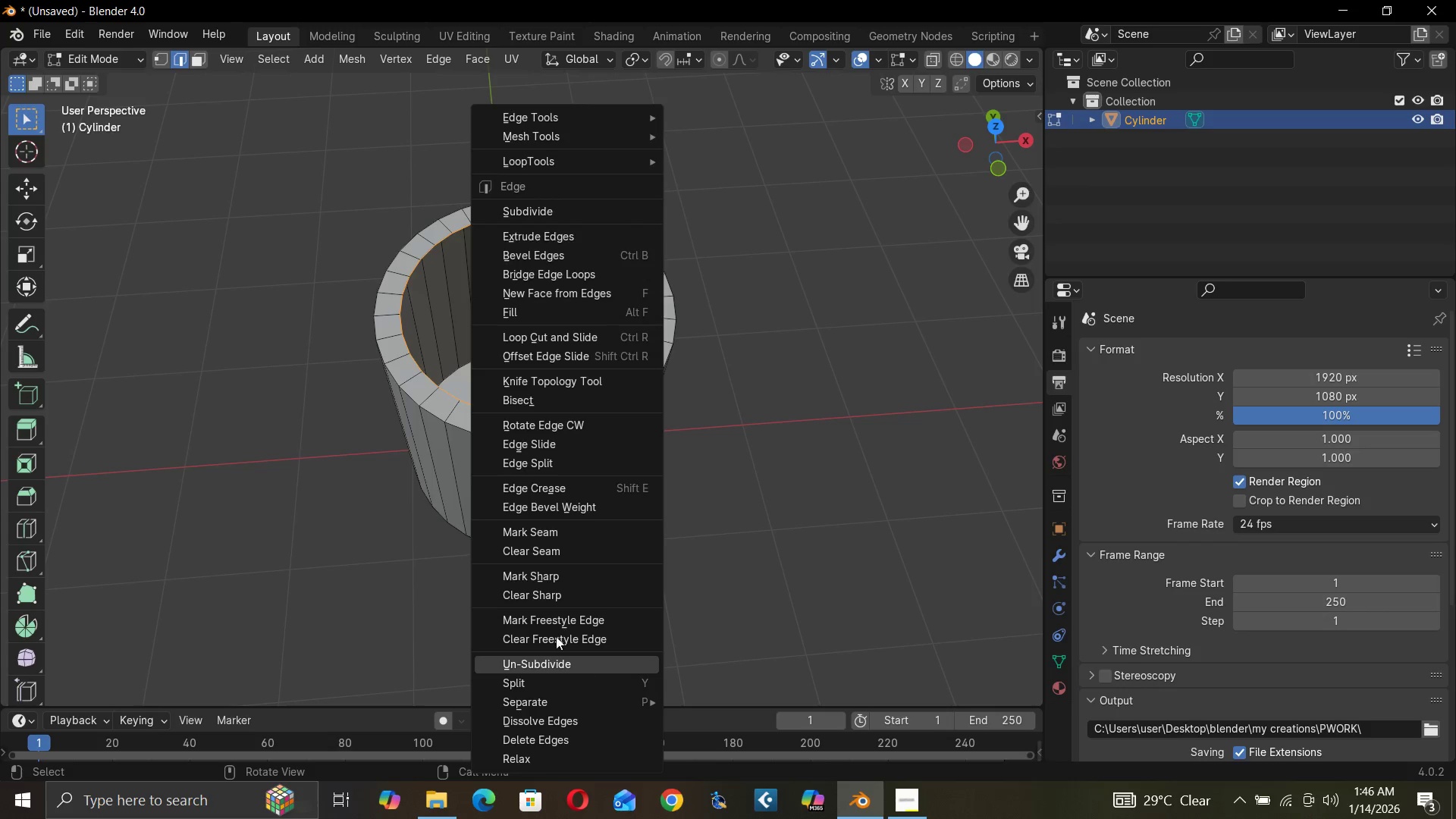 
left_click([438, 61])
 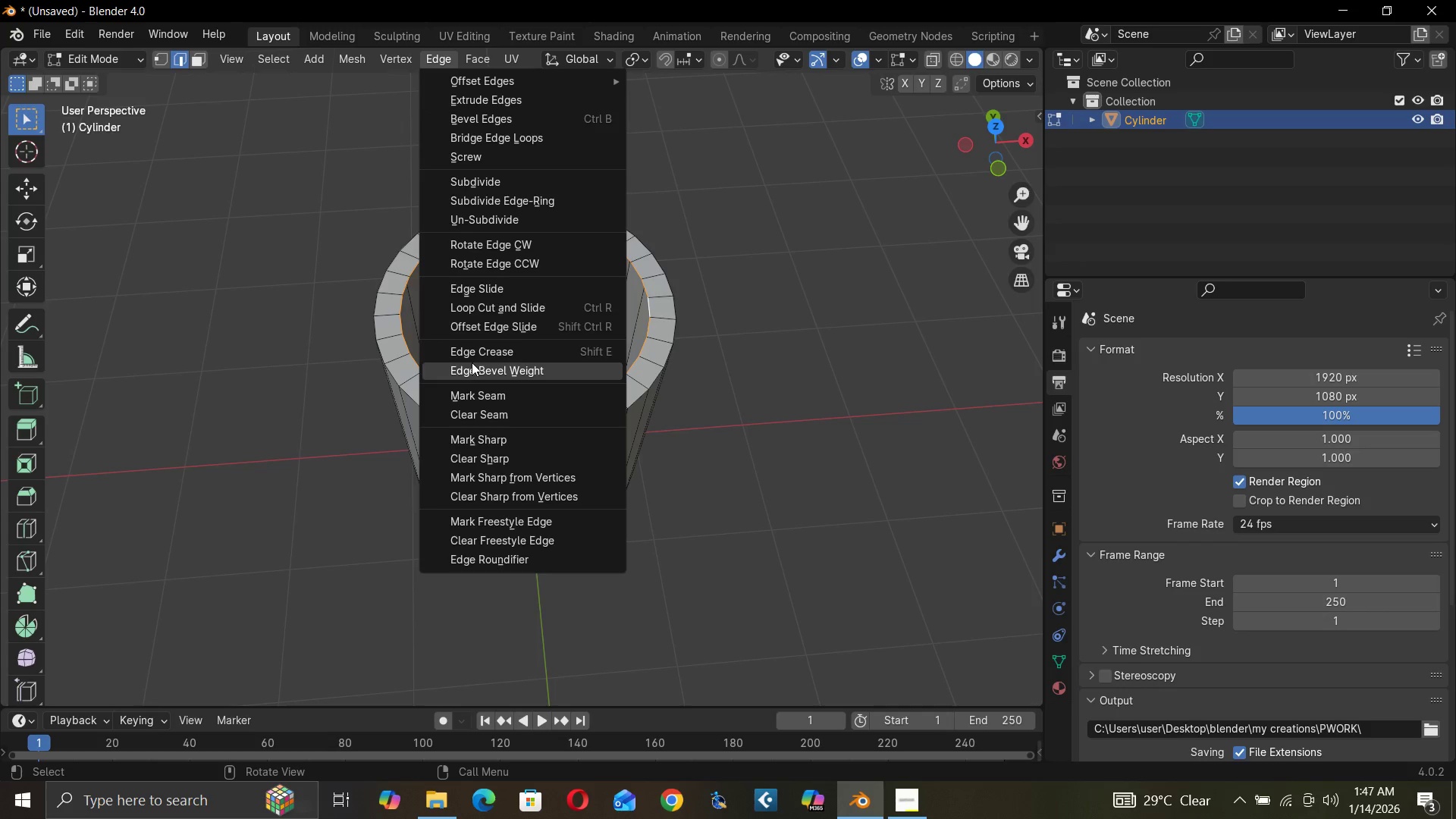 
wait(7.89)
 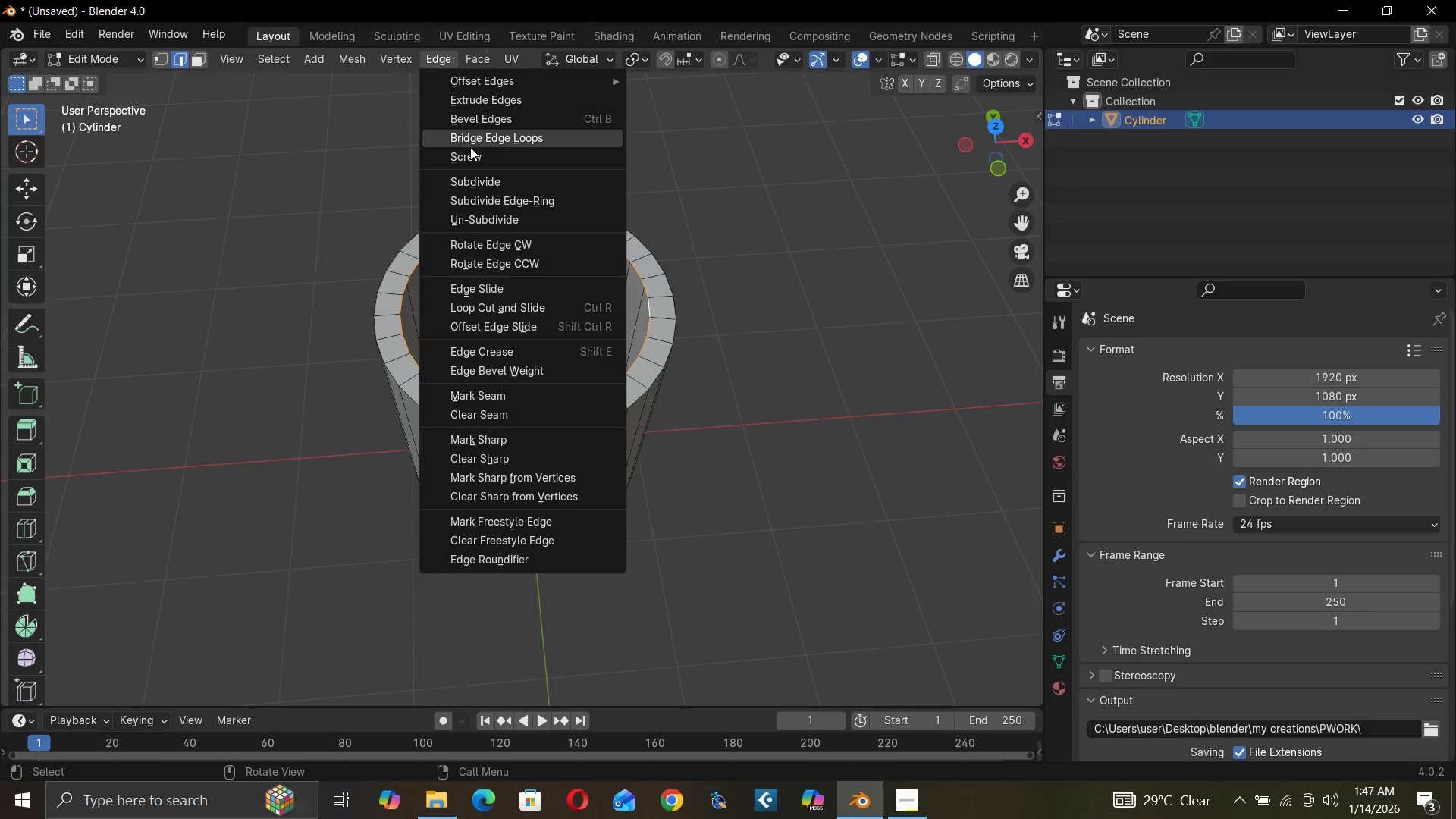 
left_click([486, 61])
 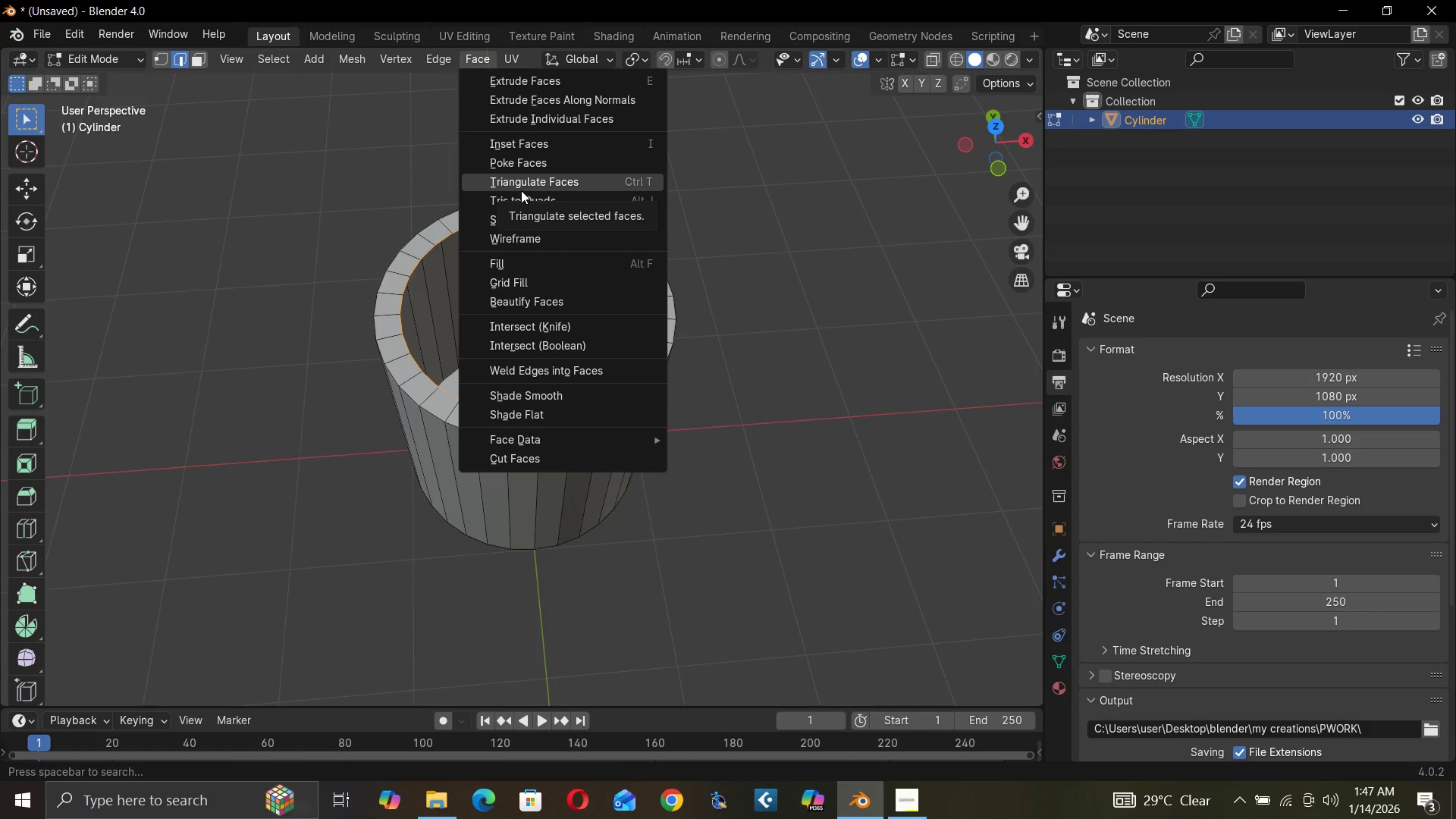 
wait(5.23)
 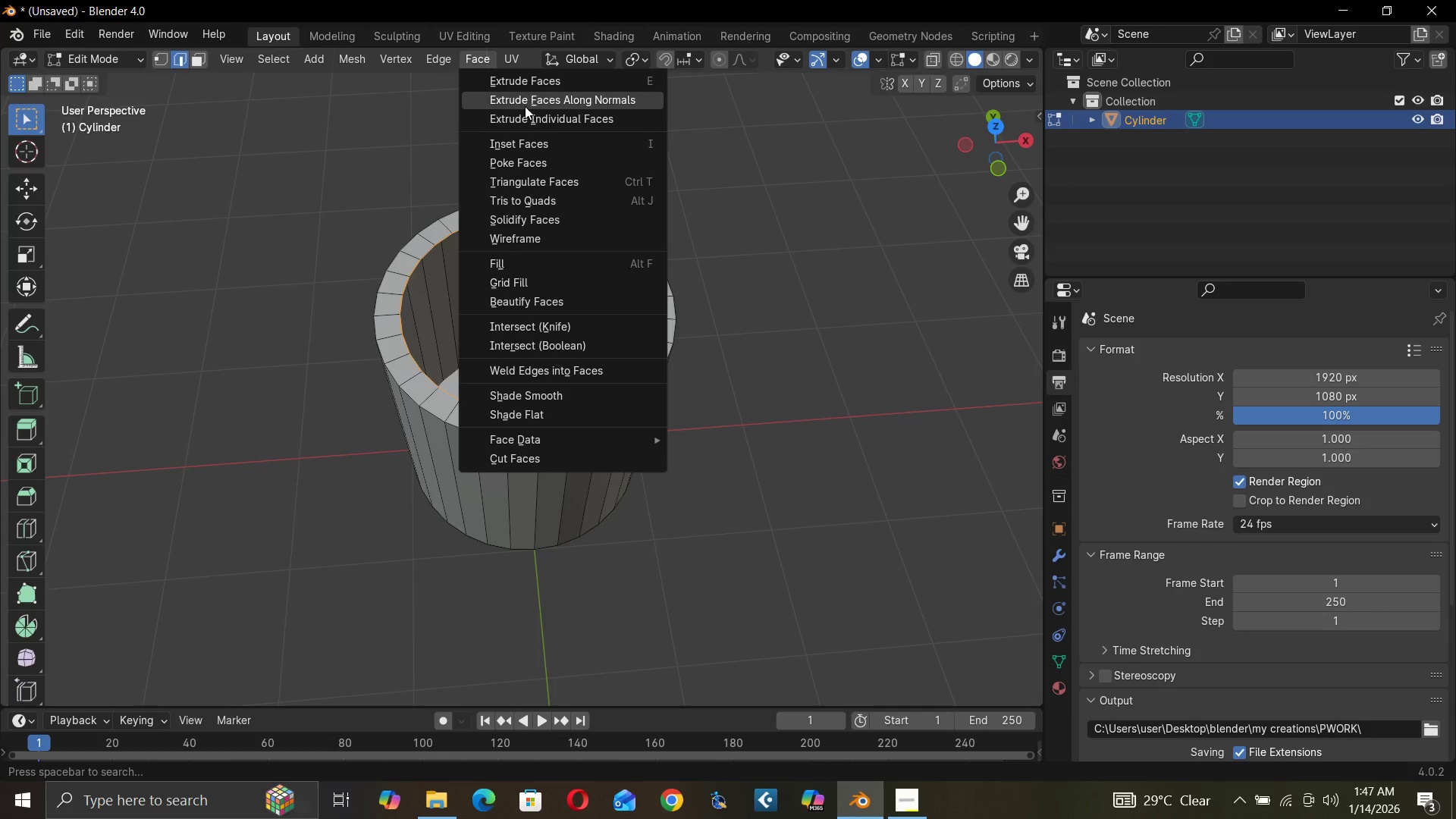 
left_click([519, 281])
 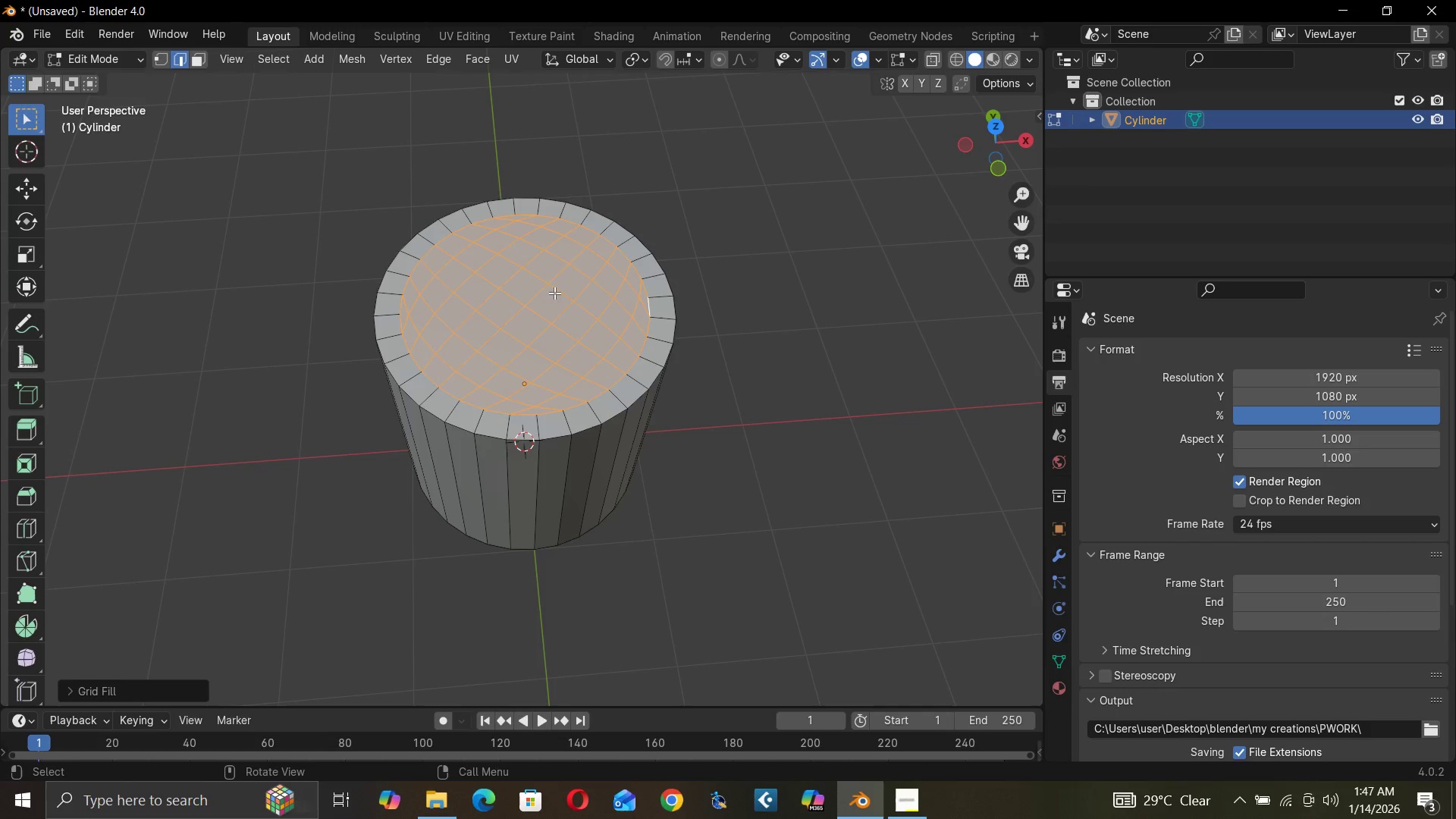 
scroll: coordinate [559, 308], scroll_direction: up, amount: 2.0
 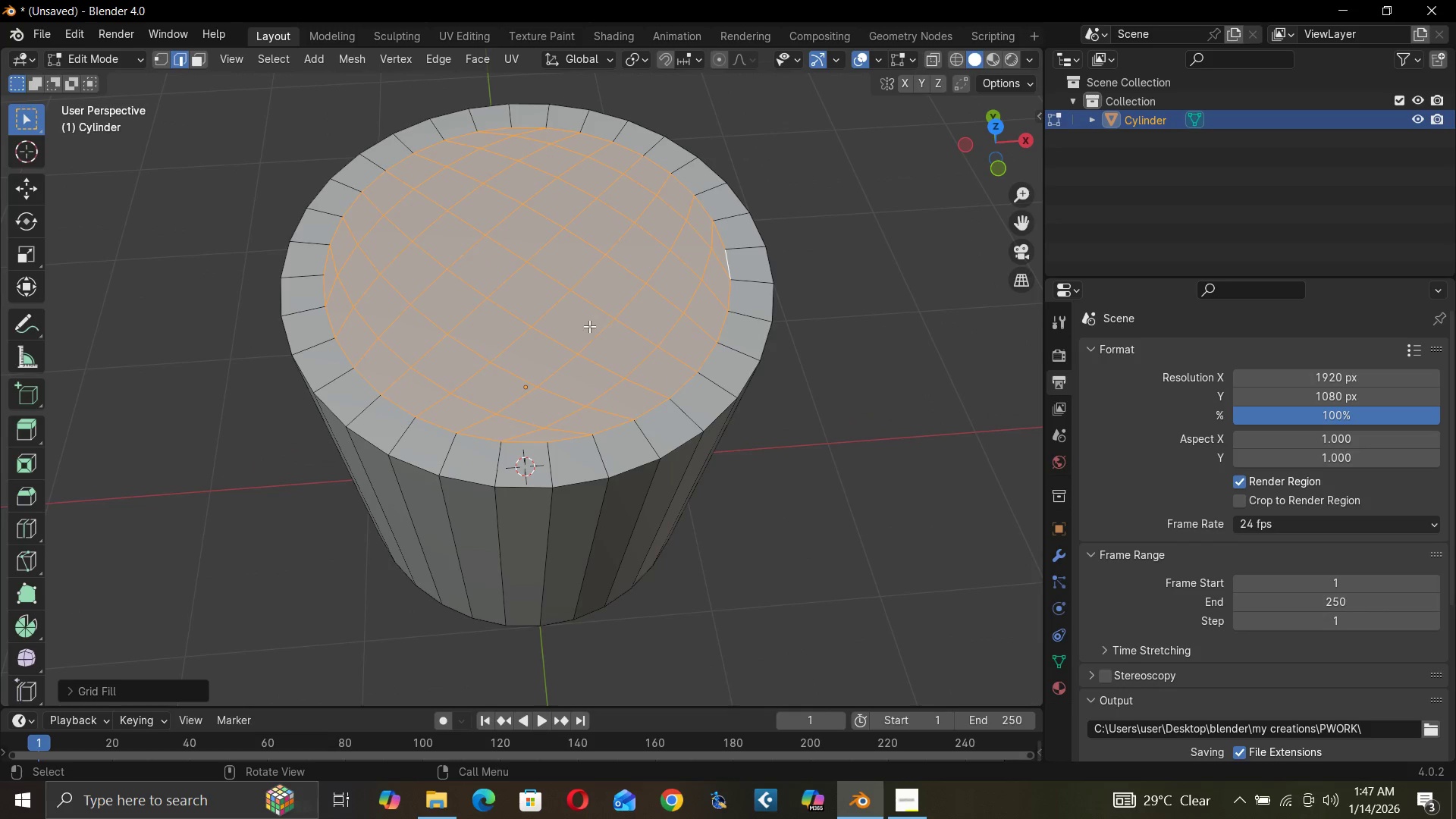 
scroll: coordinate [607, 340], scroll_direction: down, amount: 2.0
 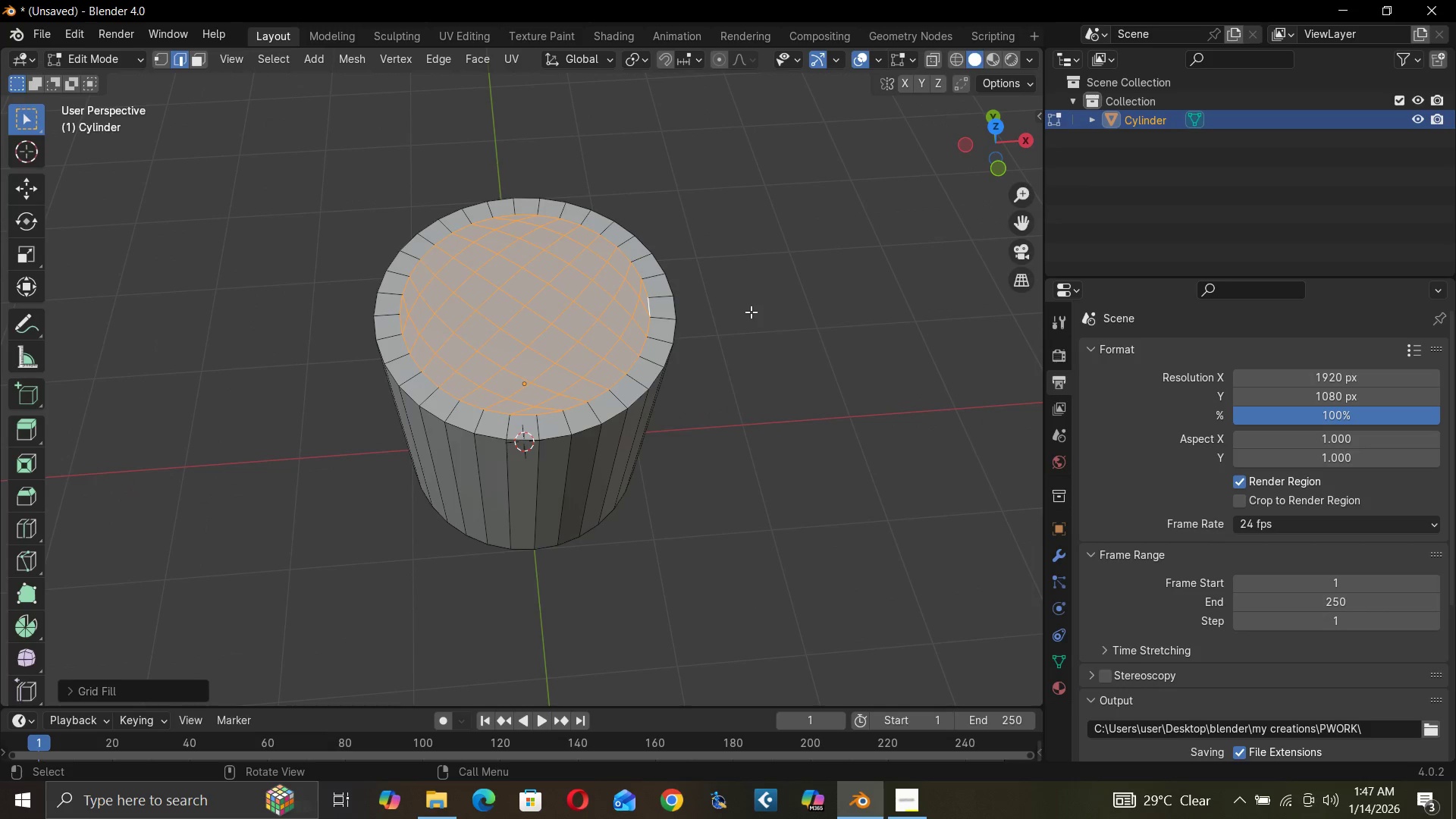 
key(E)
 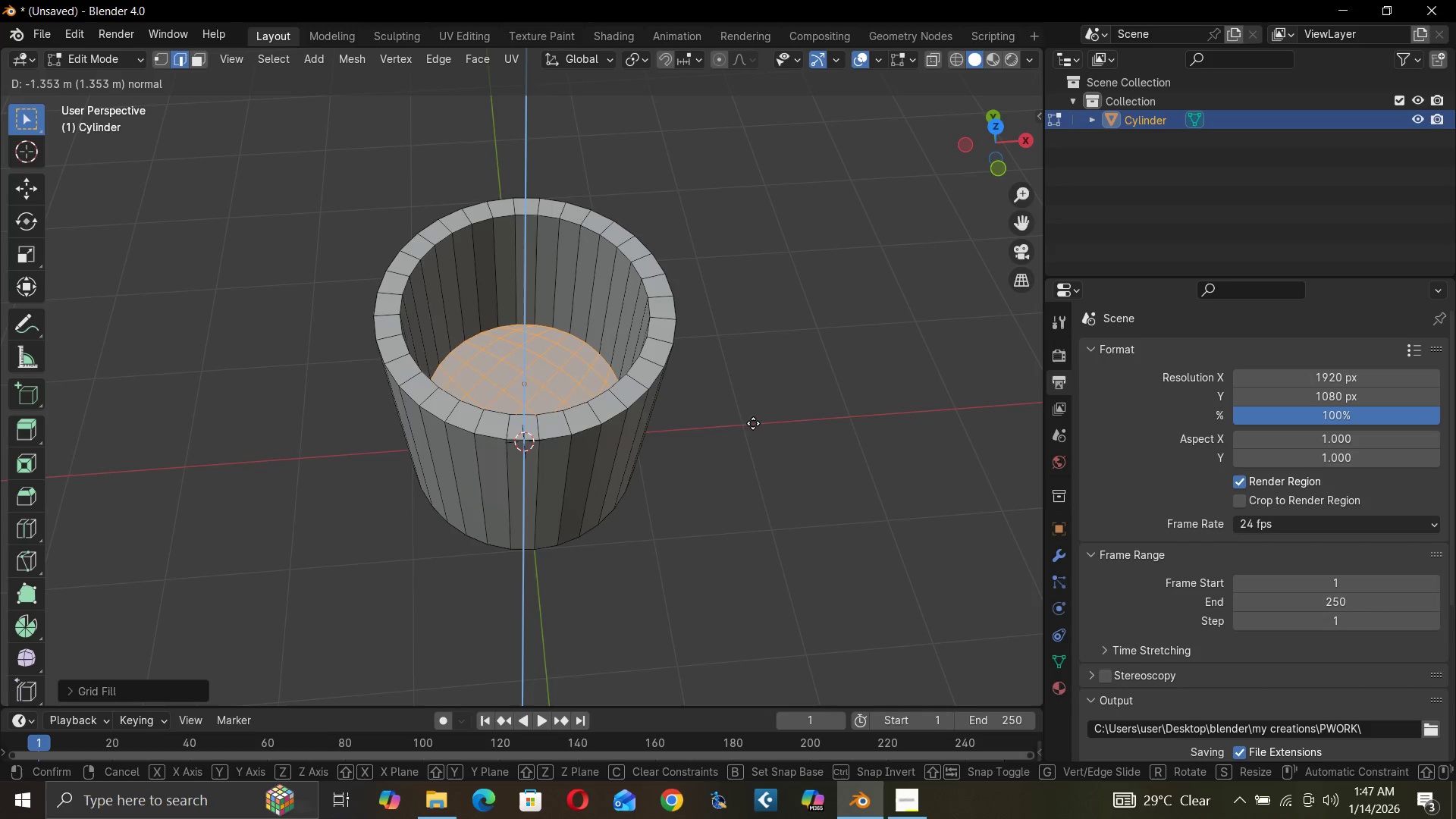 
left_click([753, 431])
 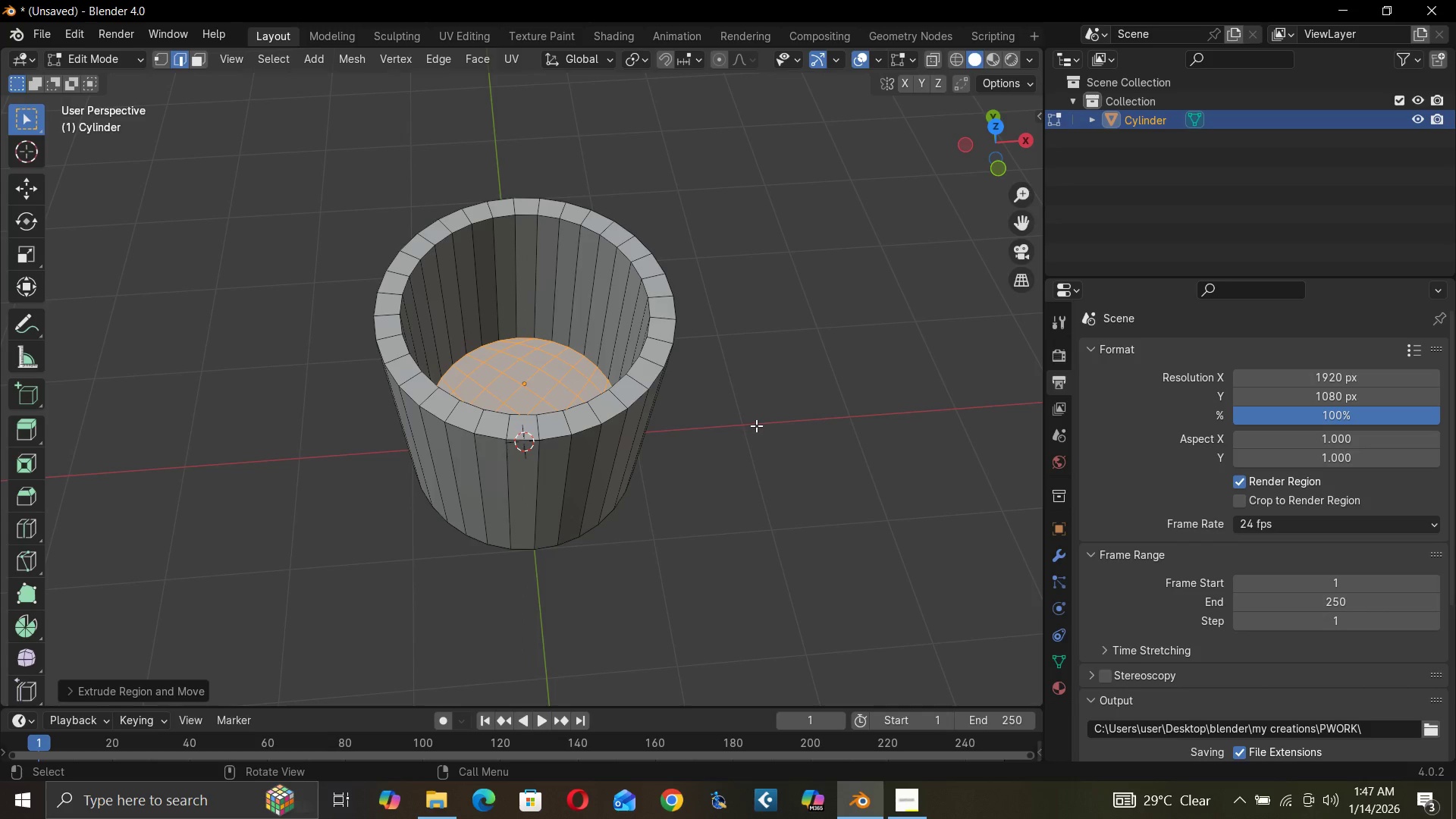 
key(End)
 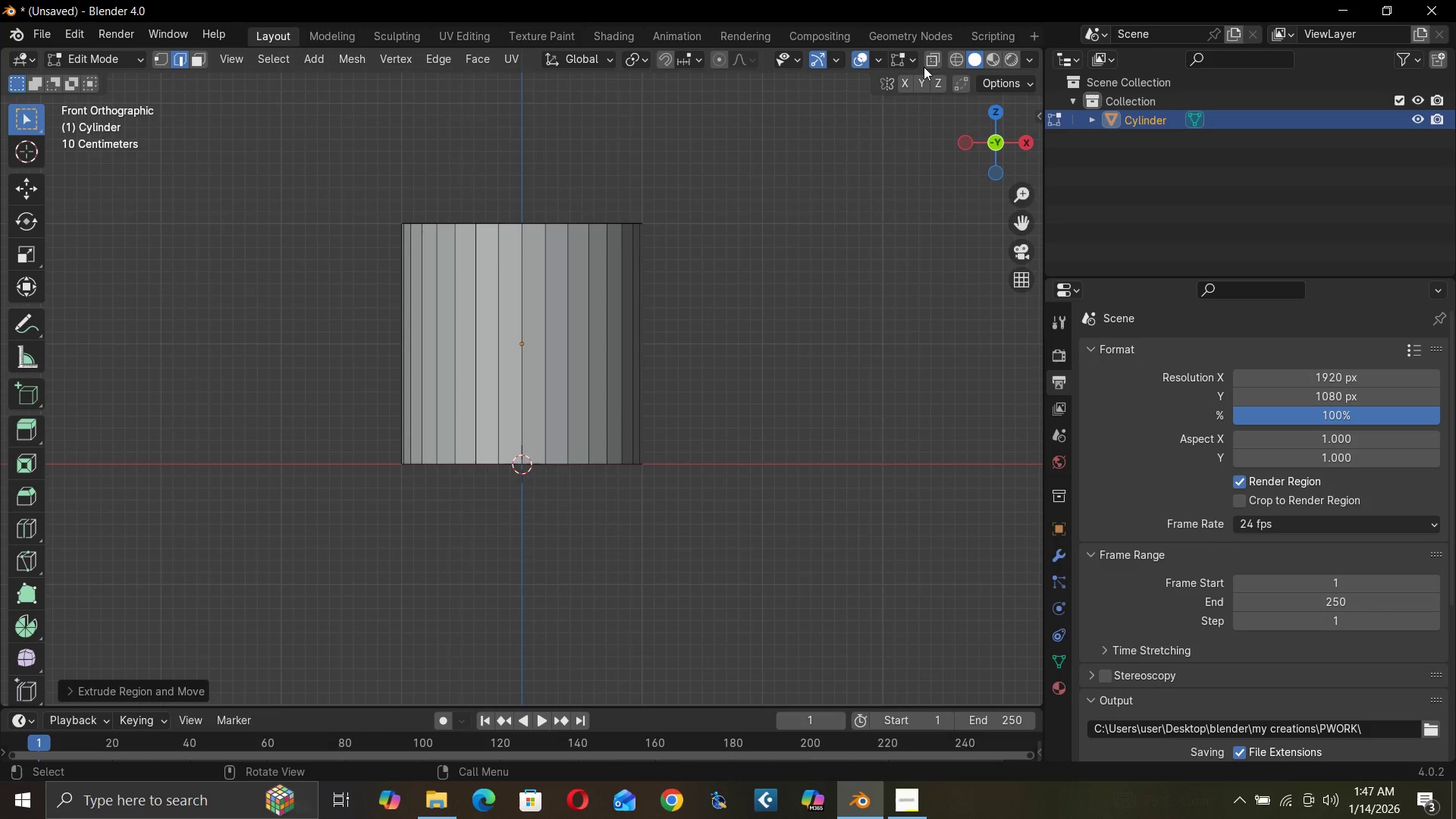 
left_click([927, 64])
 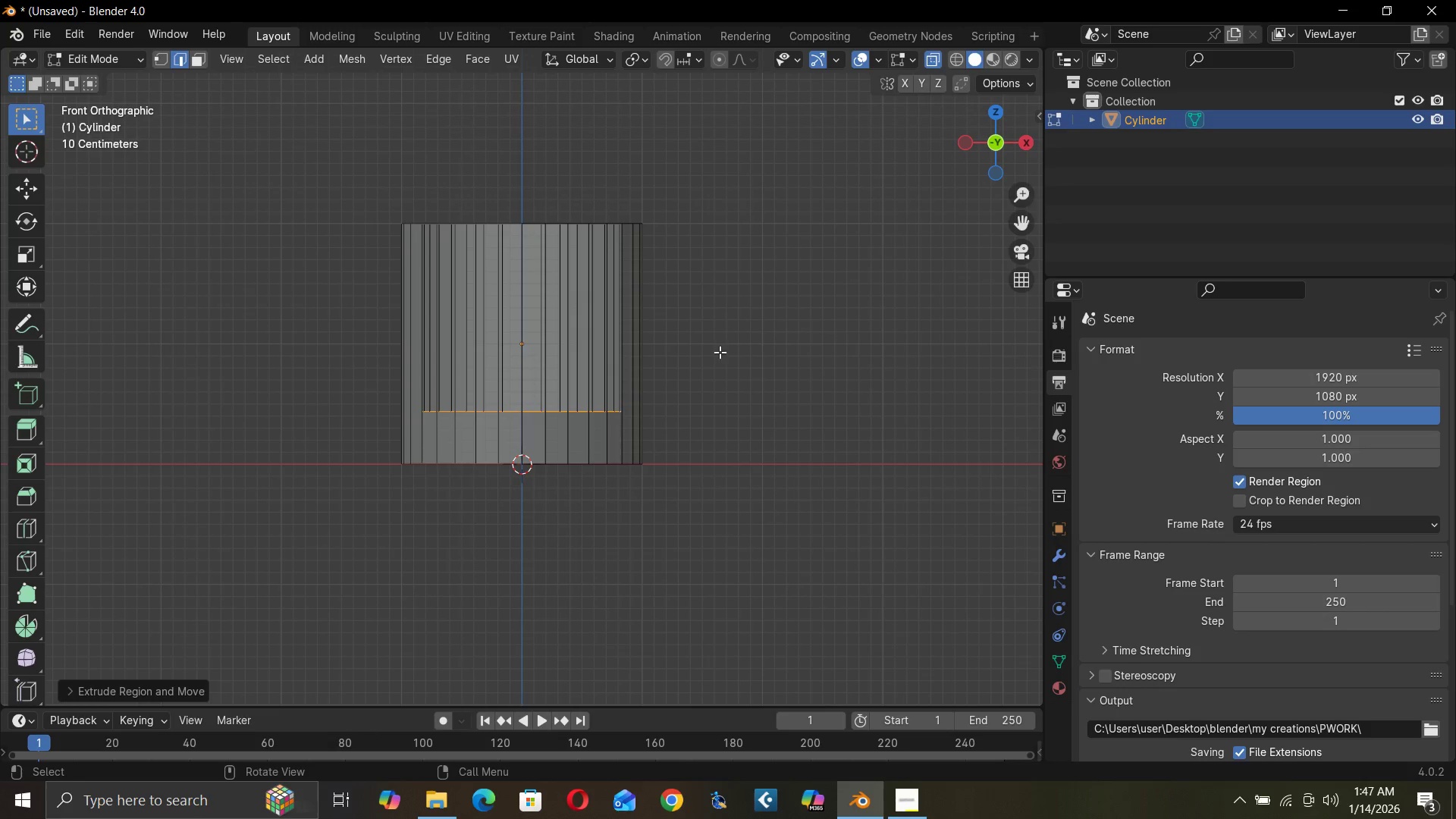 
scroll: coordinate [722, 353], scroll_direction: up, amount: 1.0
 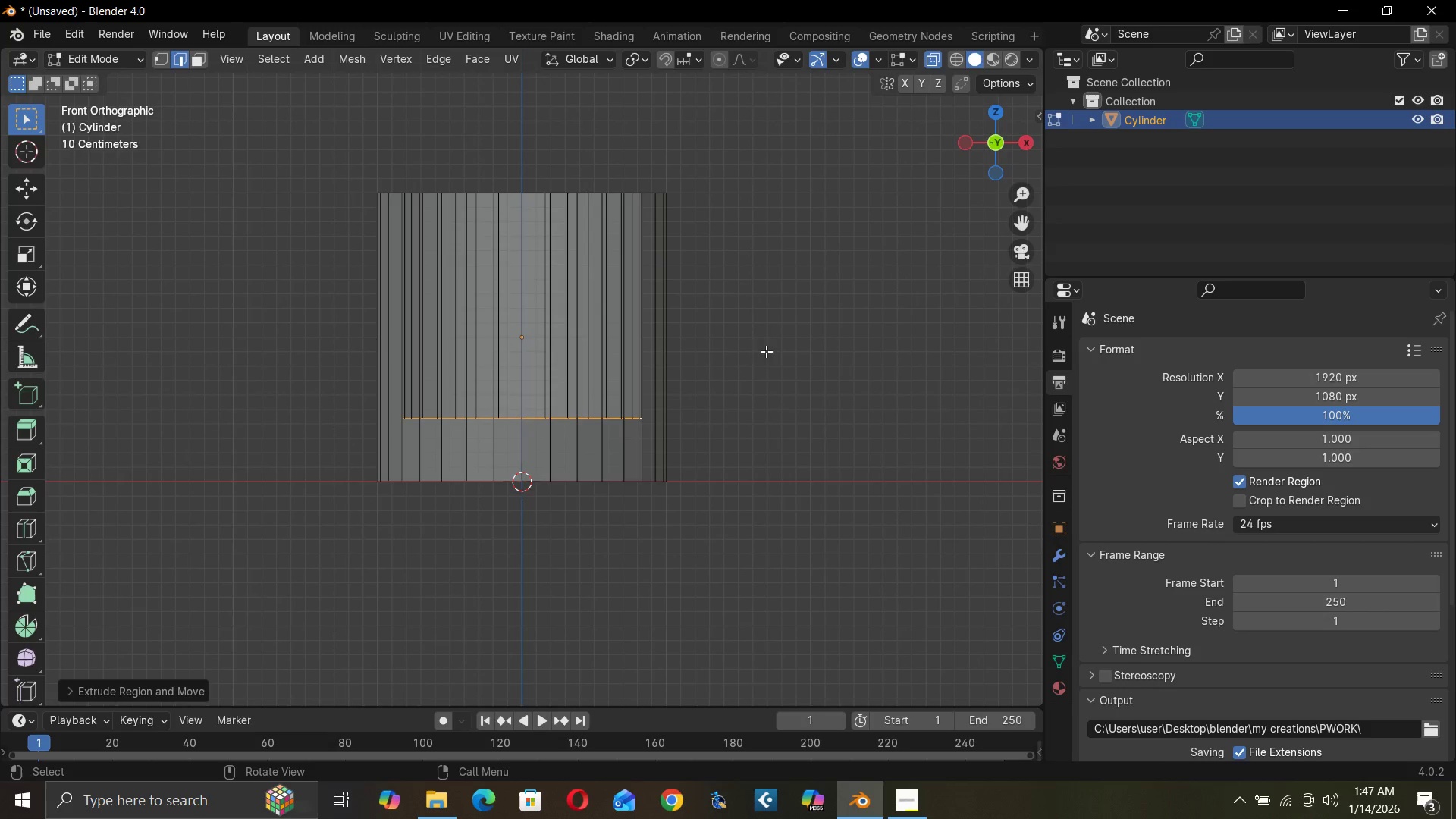 
type(gz)
 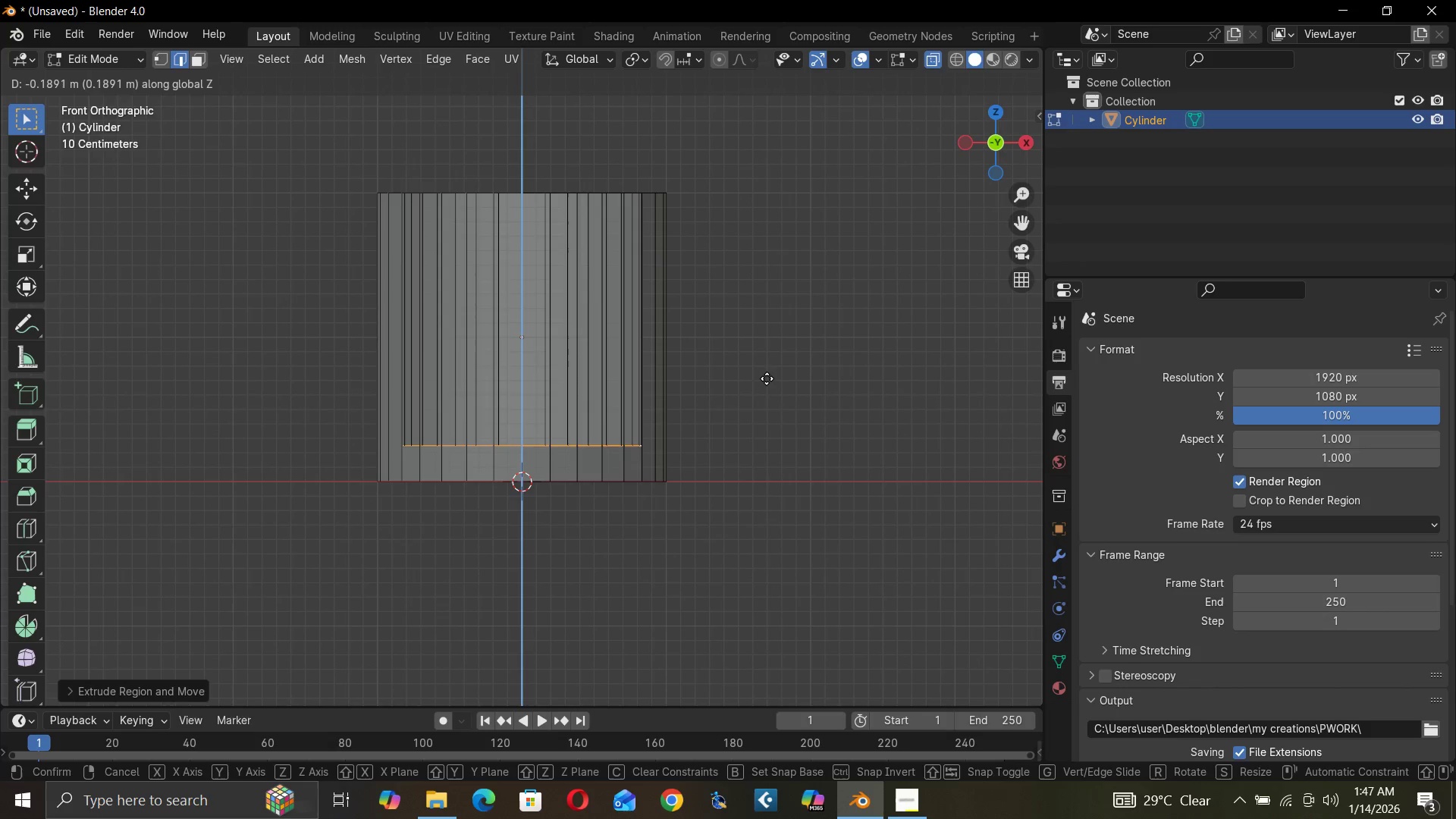 
left_click([767, 381])
 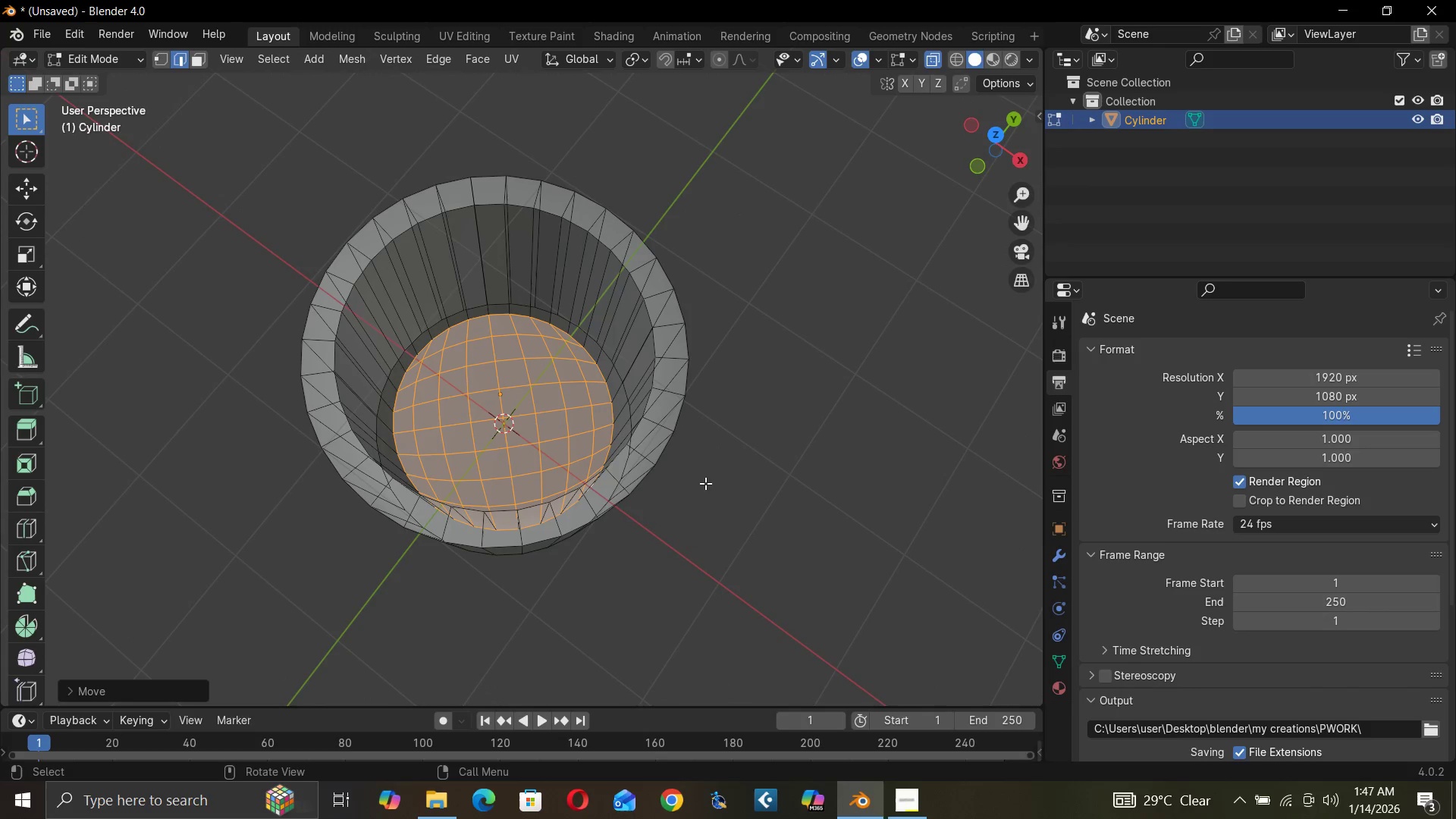 
wait(5.34)
 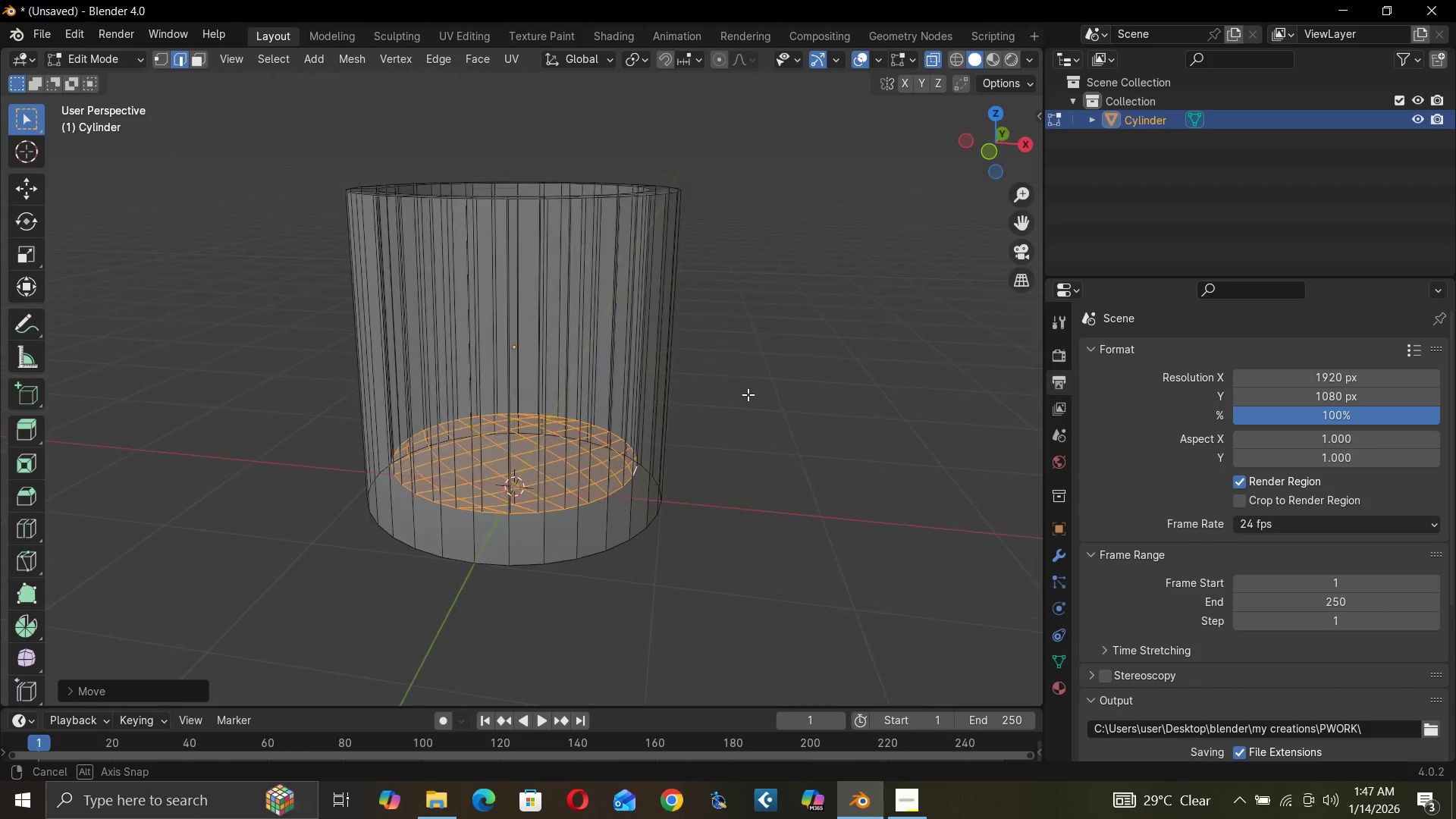 
key(2)
 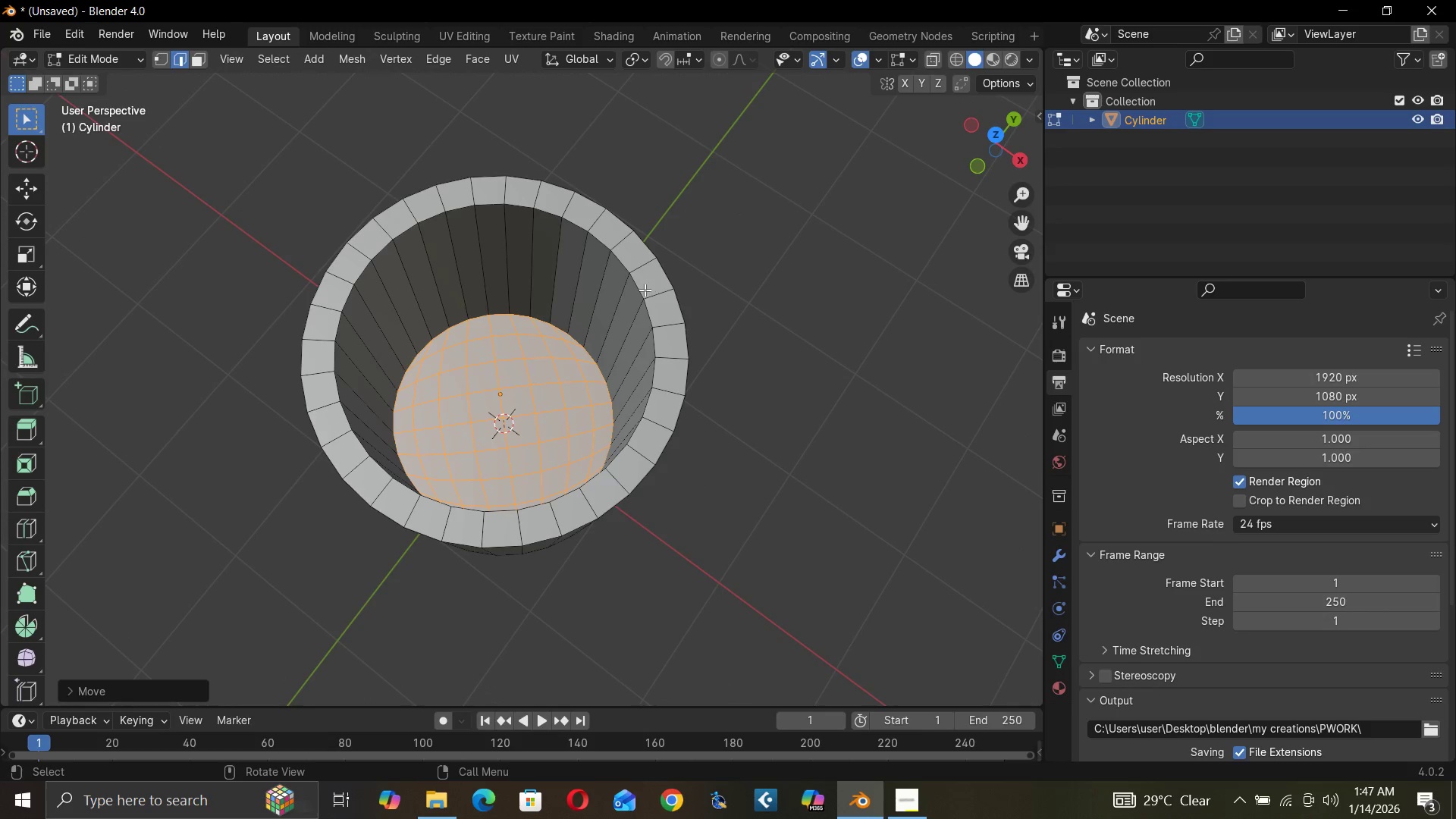 
left_click([646, 290])
 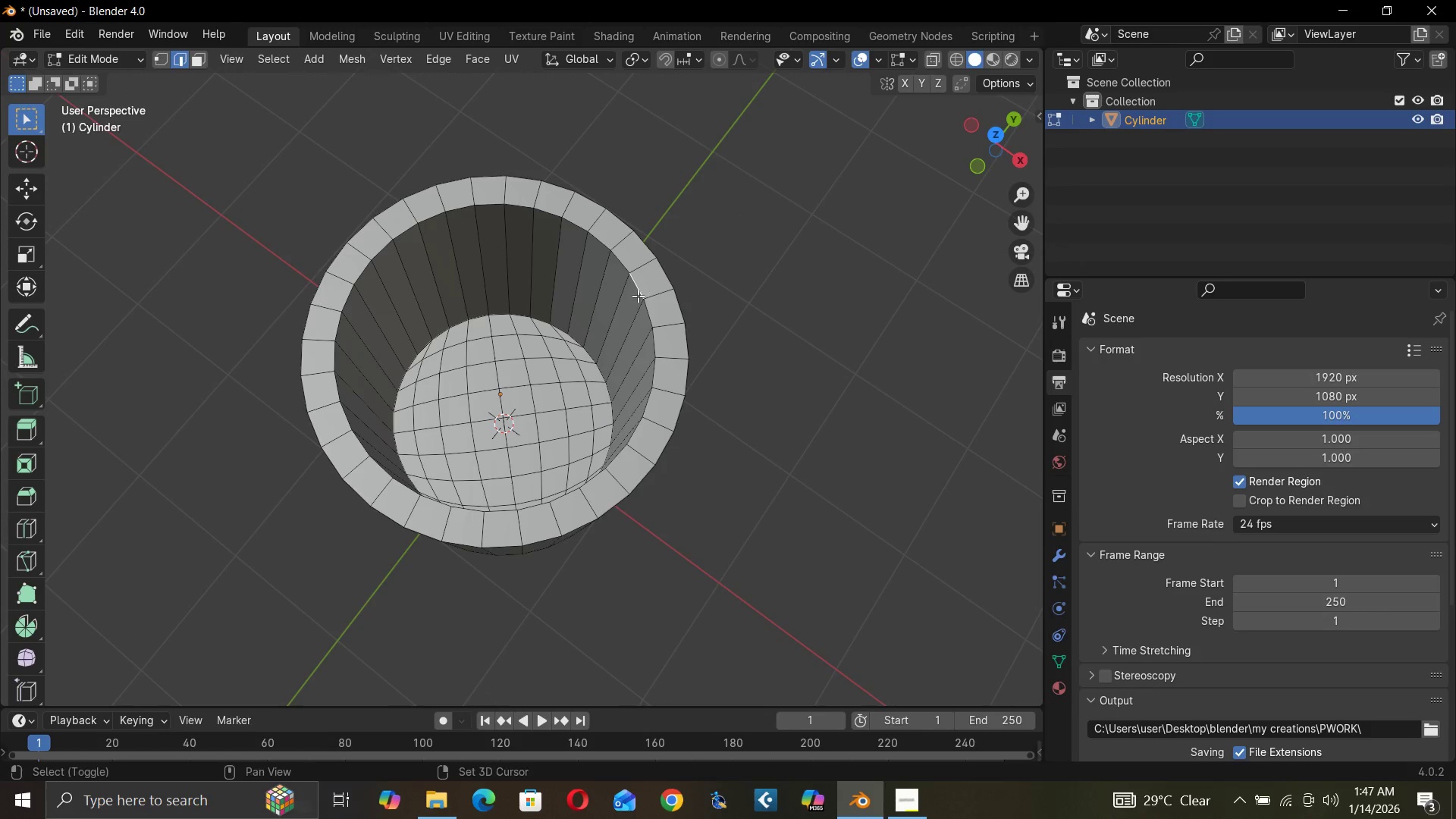 
hold_key(key=ShiftLeft, duration=1.97)
hold_key(key=AltLeft, duration=1.03)
left_click([644, 315])
 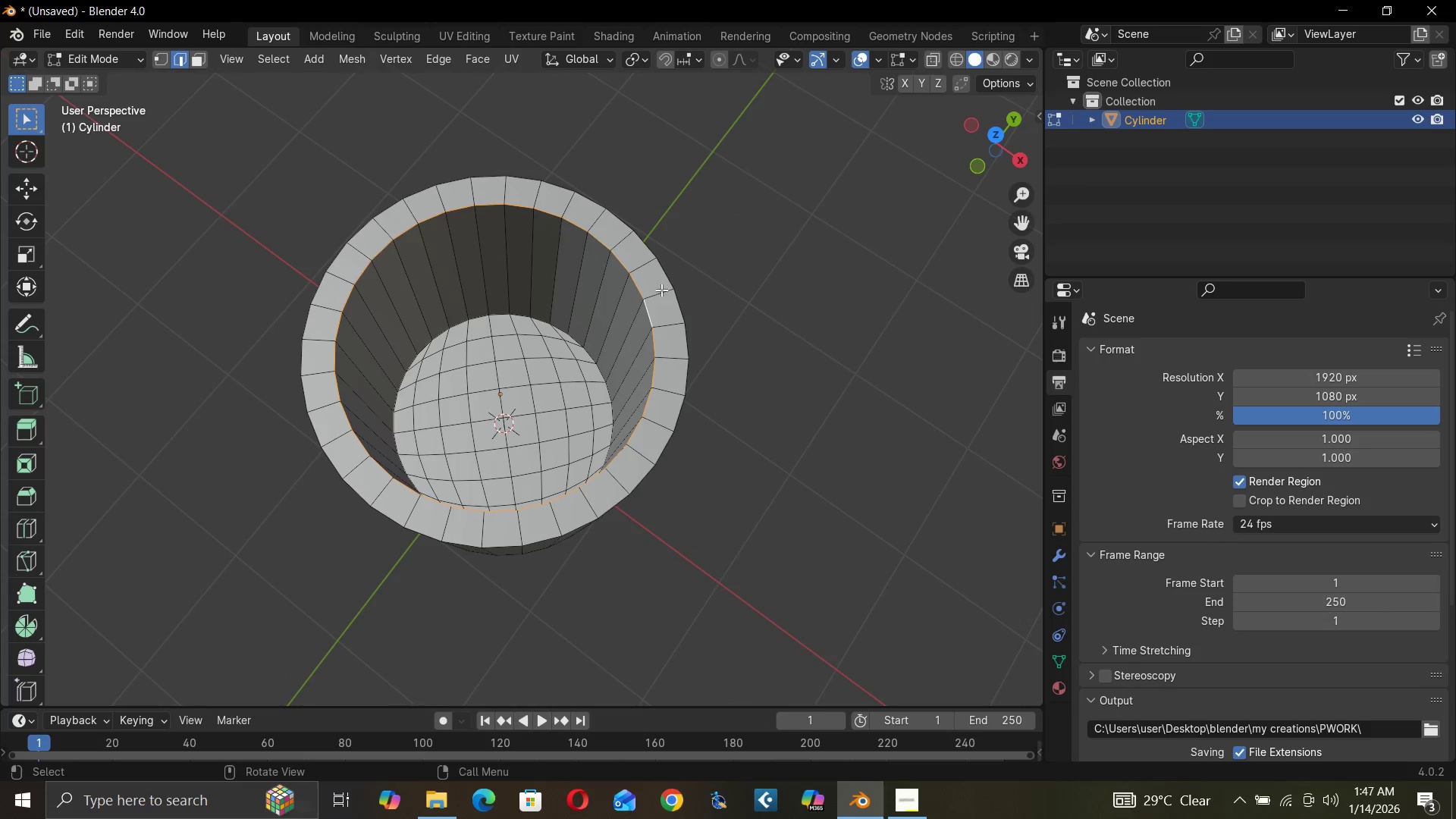 
hold_key(key=ShiftLeft, duration=1.51)
hold_key(key=AltLeft, duration=0.83)
left_click([679, 303])
 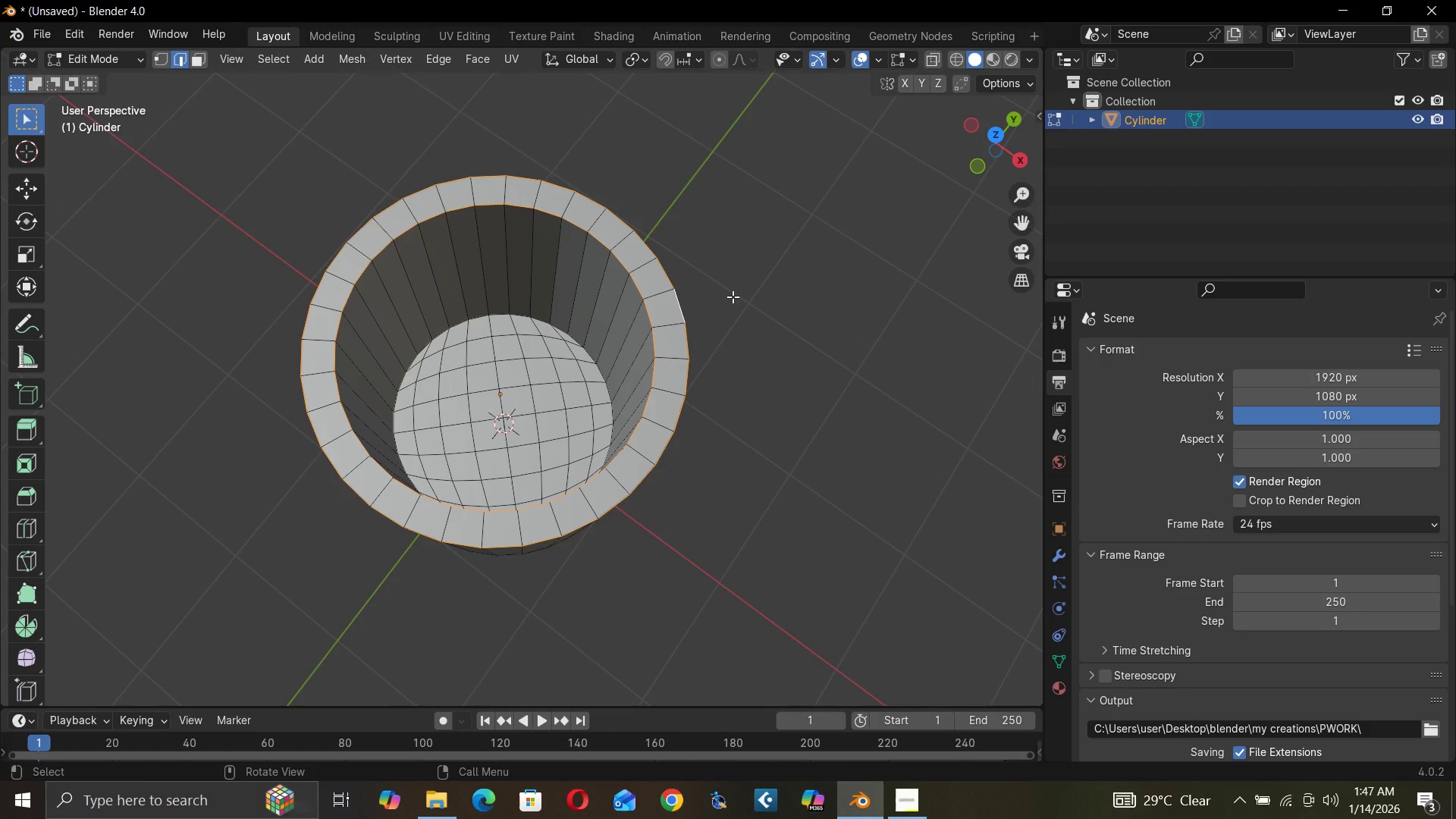 
key(Control+B)
 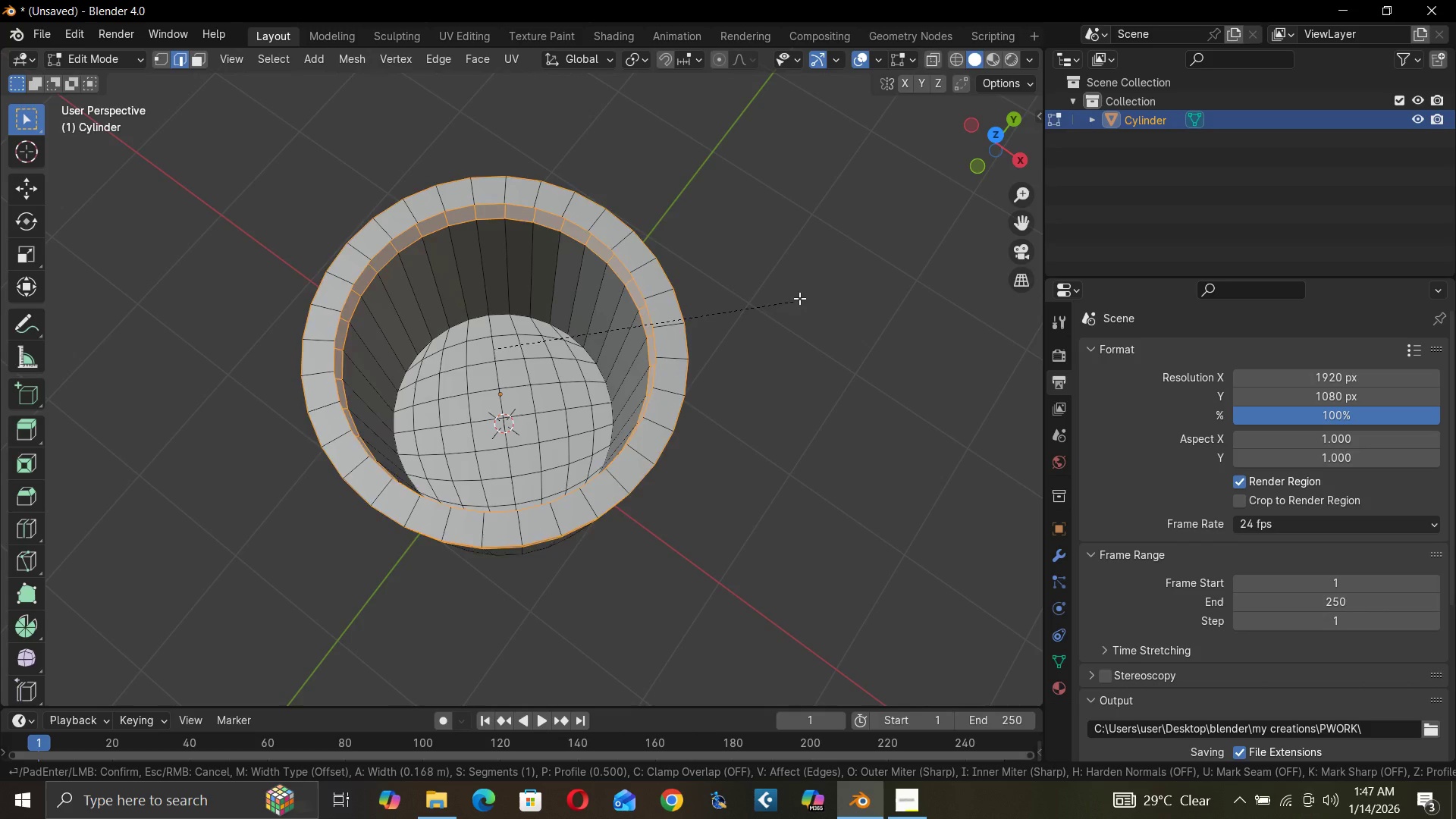 
wait(5.27)
 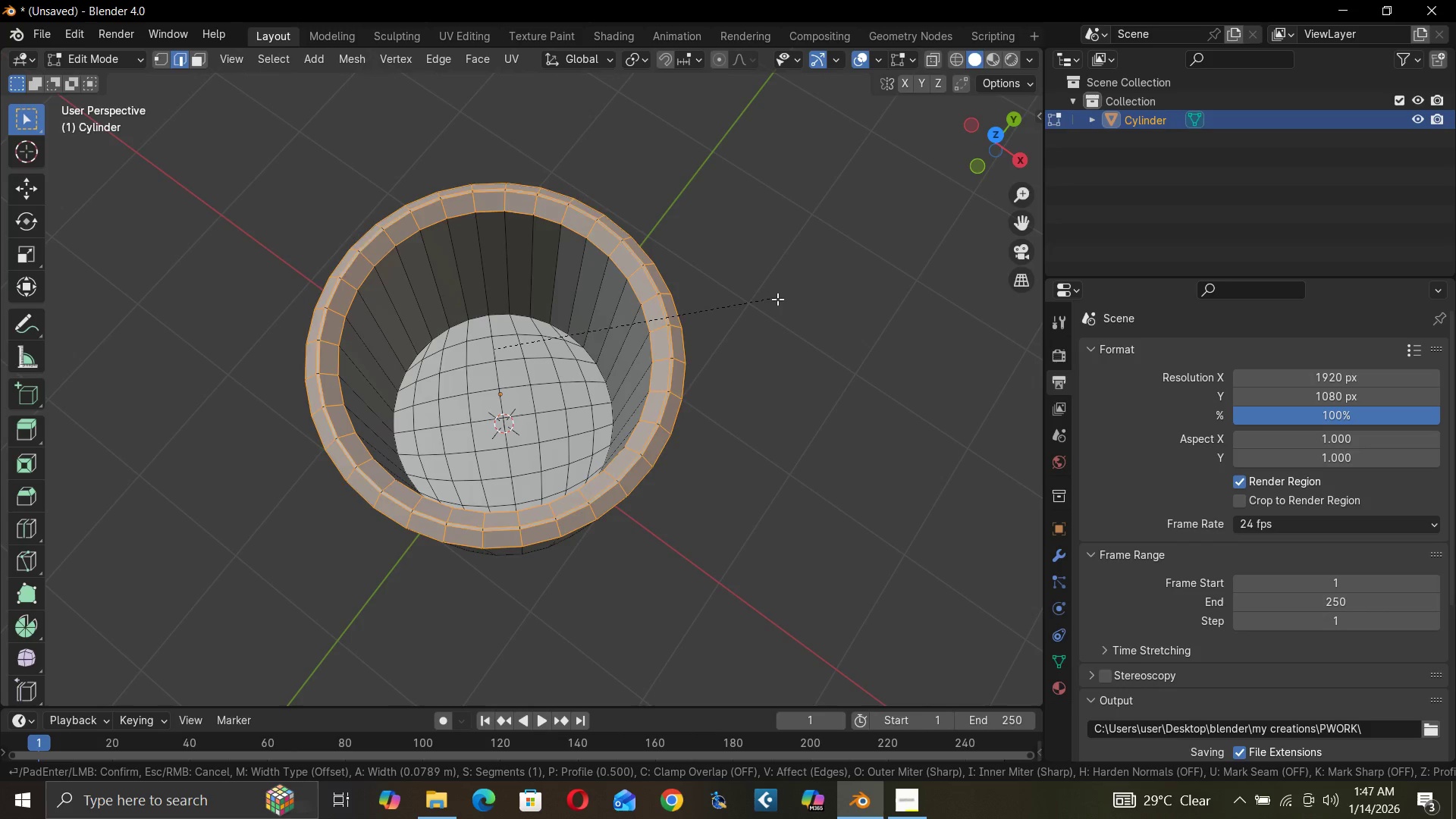 
key(C)
 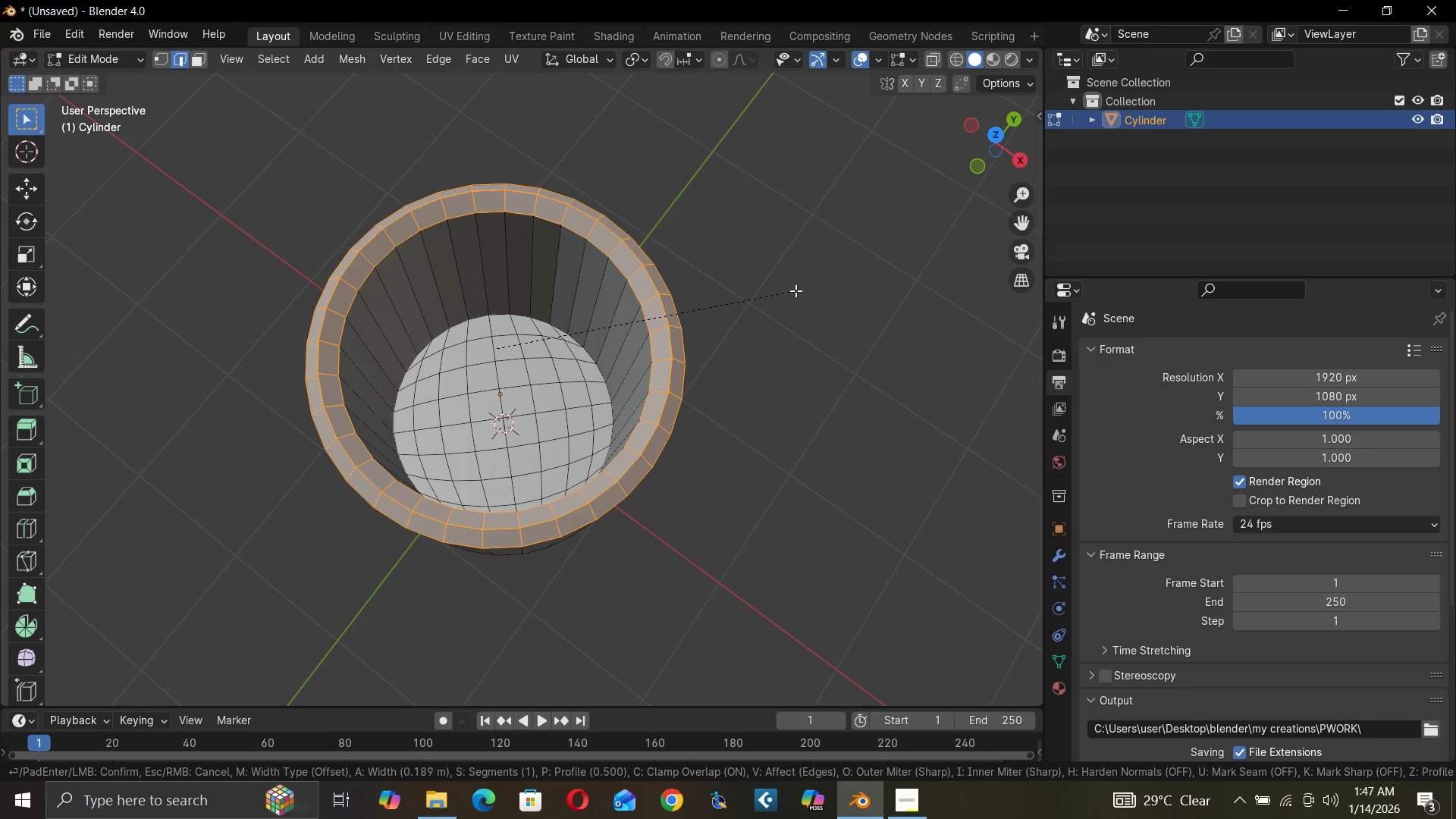 
scroll: coordinate [795, 291], scroll_direction: up, amount: 1.0
 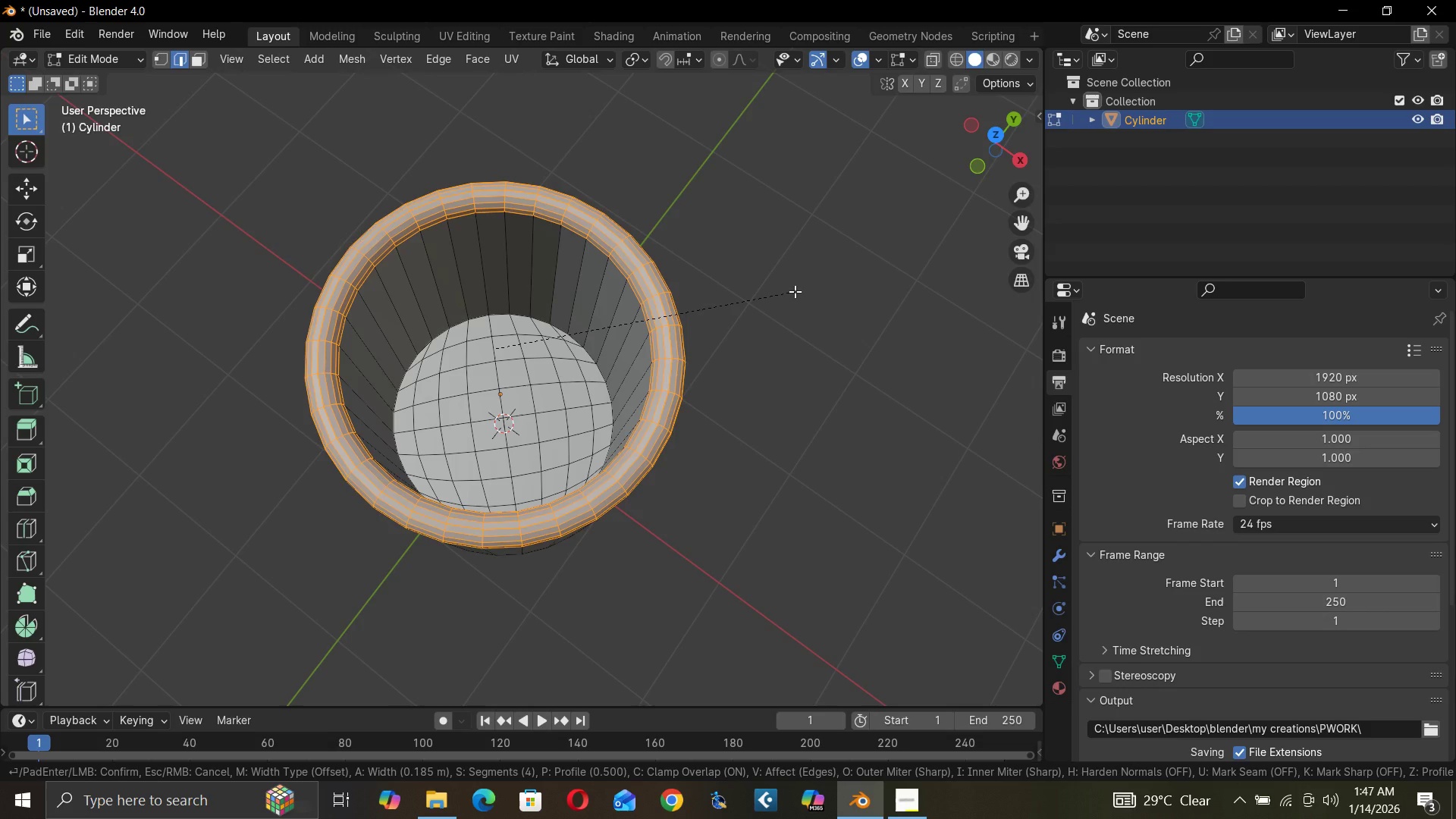 
left_click([795, 291])
 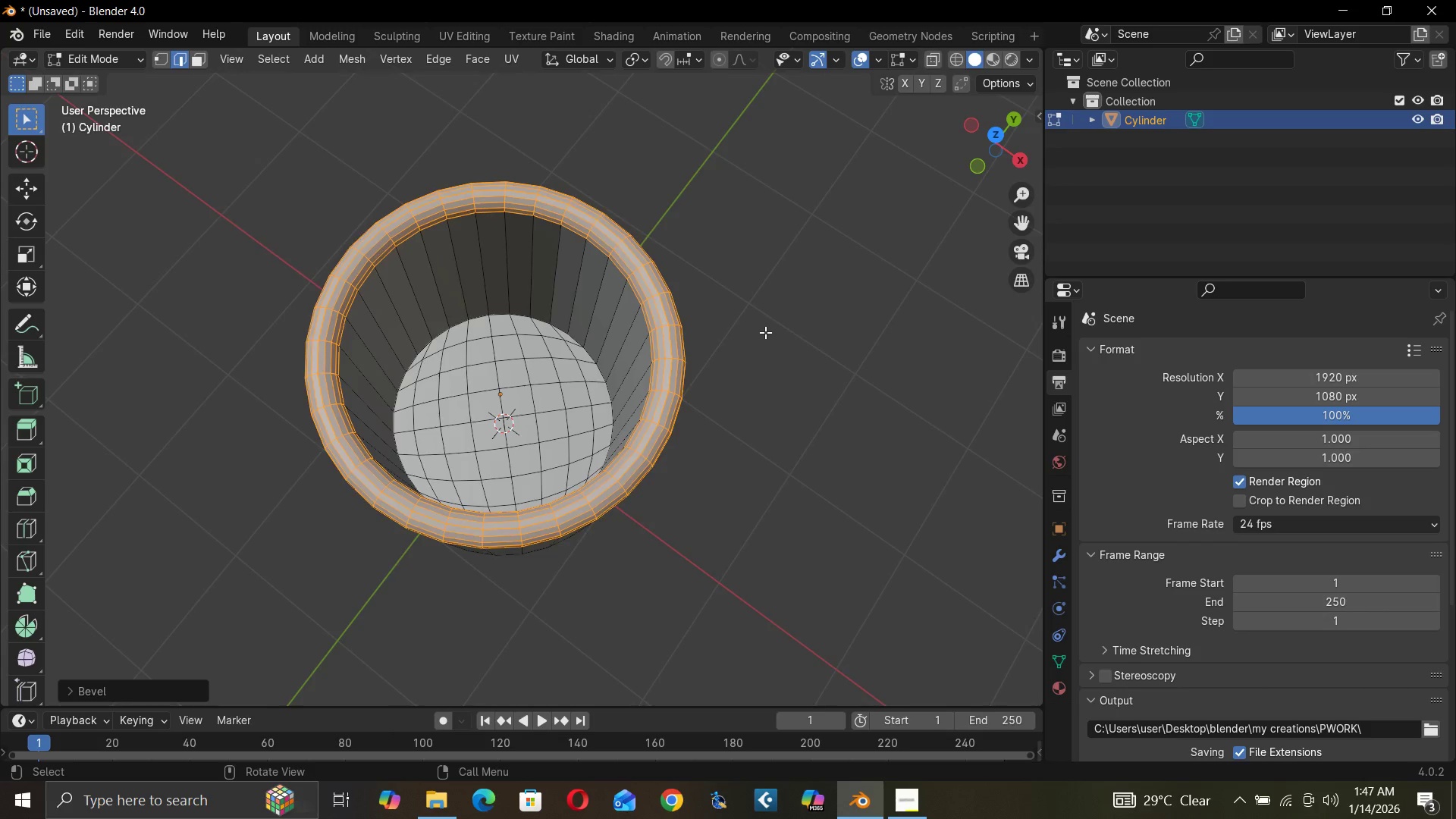 
scroll: coordinate [765, 332], scroll_direction: up, amount: 1.0
 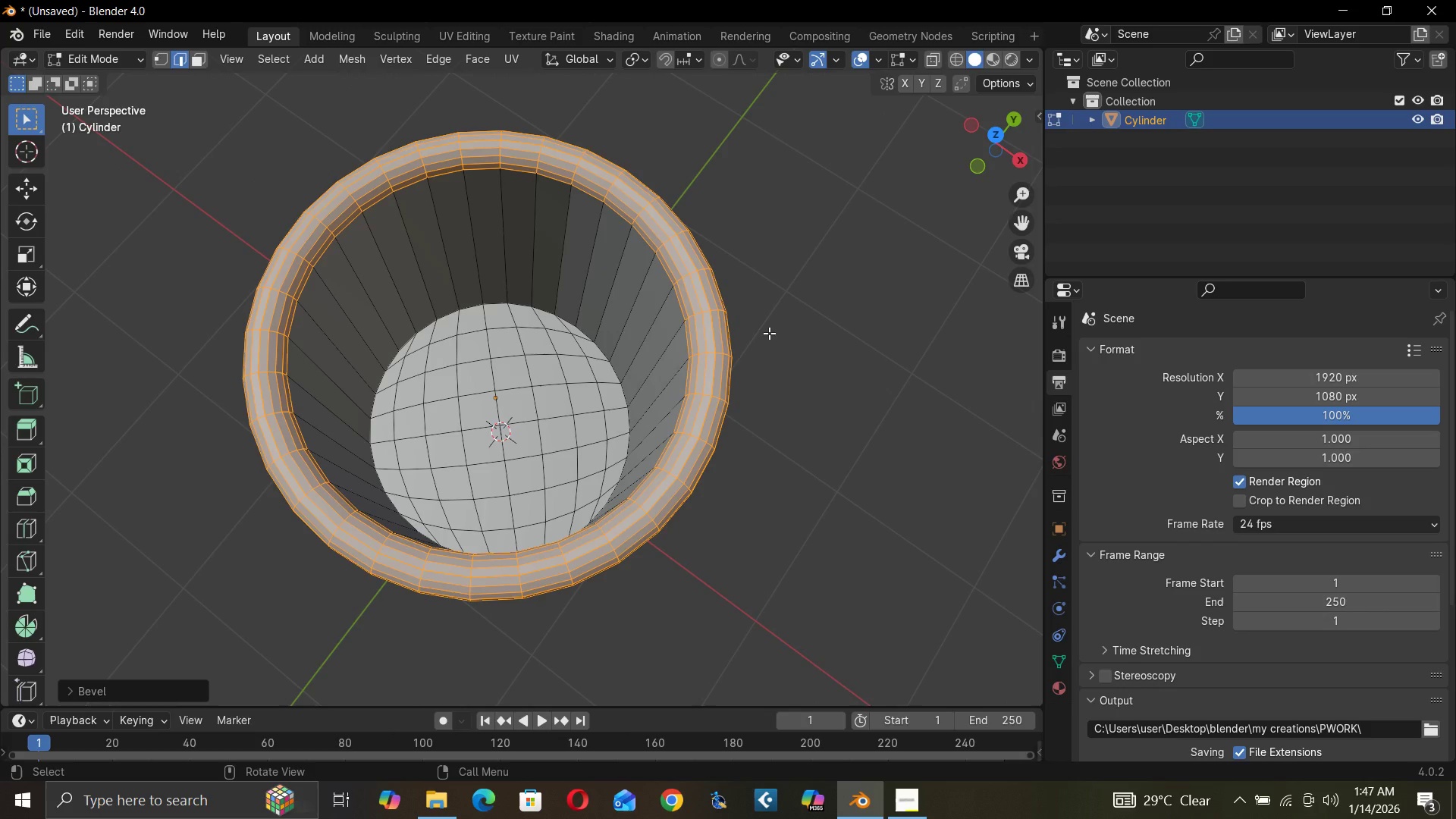 
key(2)
 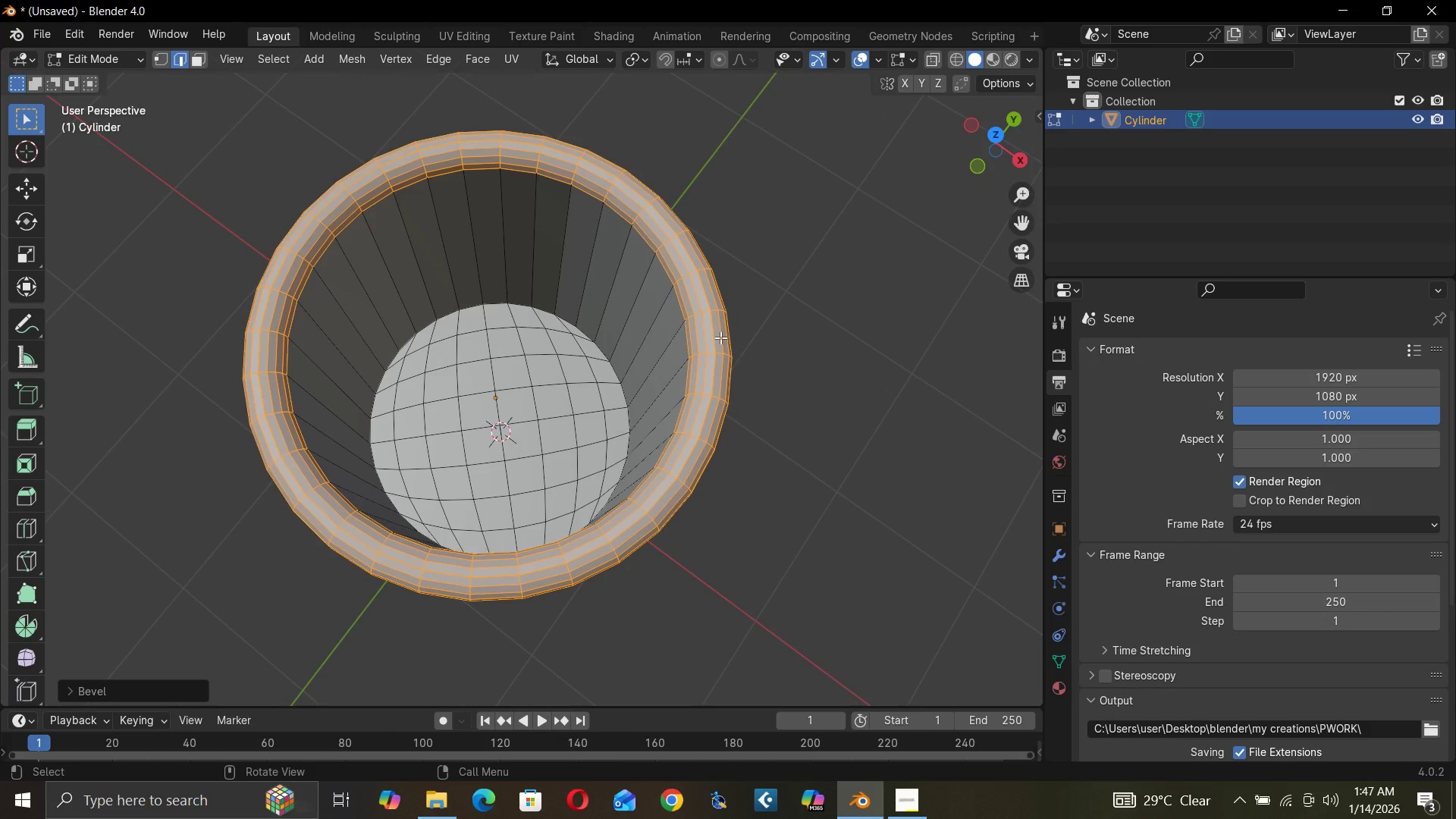 
scroll: coordinate [720, 337], scroll_direction: up, amount: 1.0
 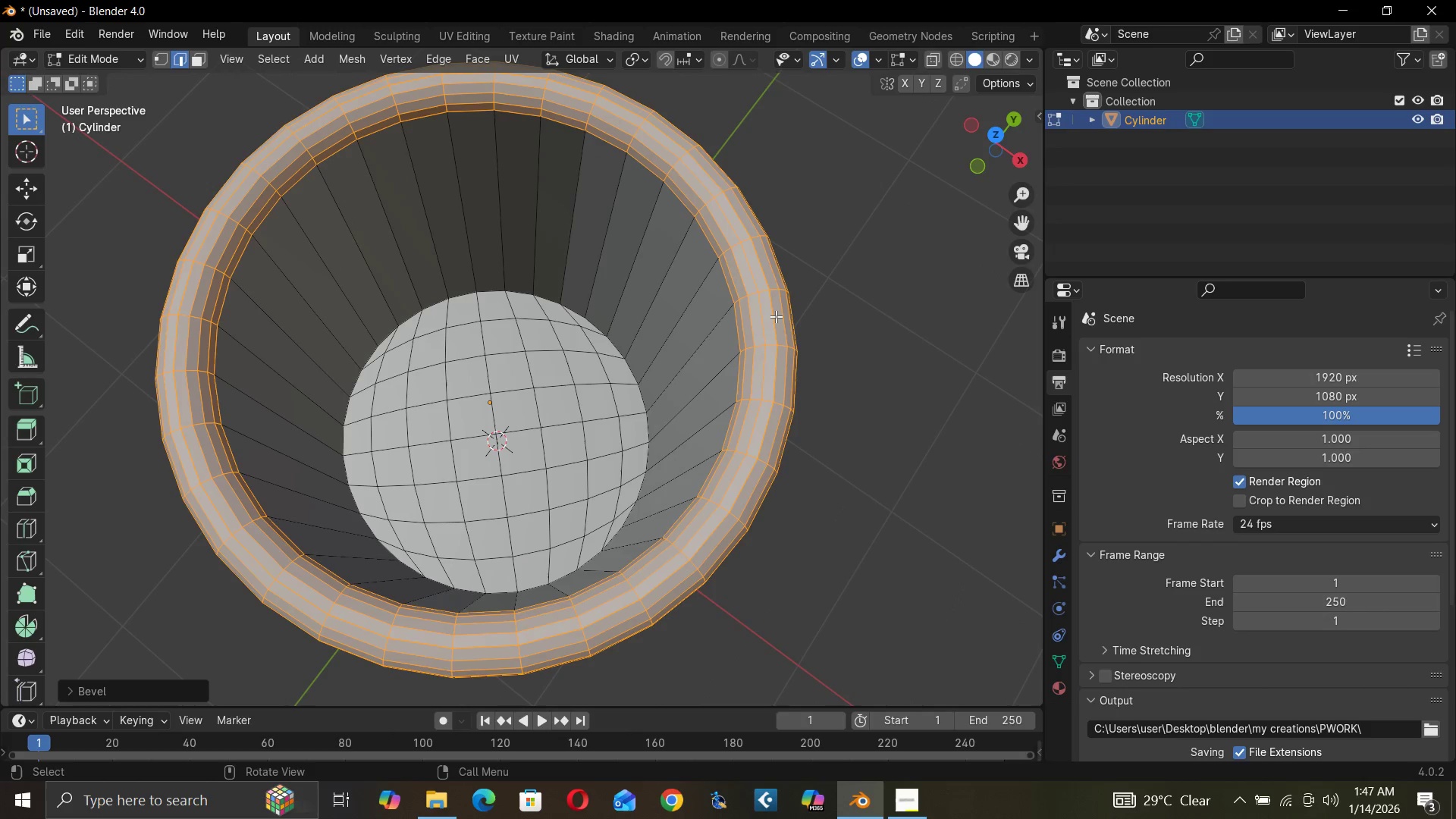 
left_click([765, 322])
 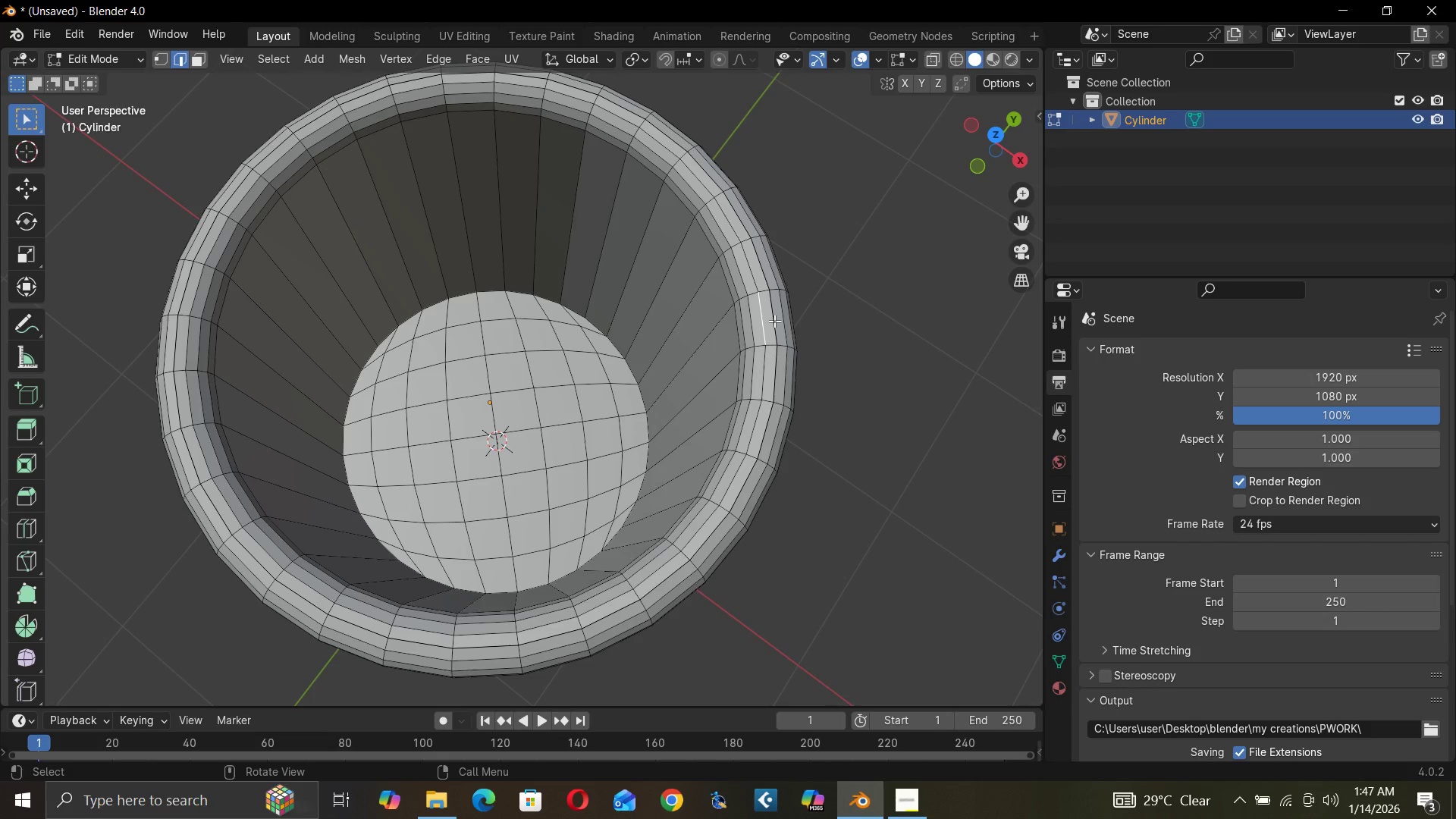 
left_click([774, 321])
 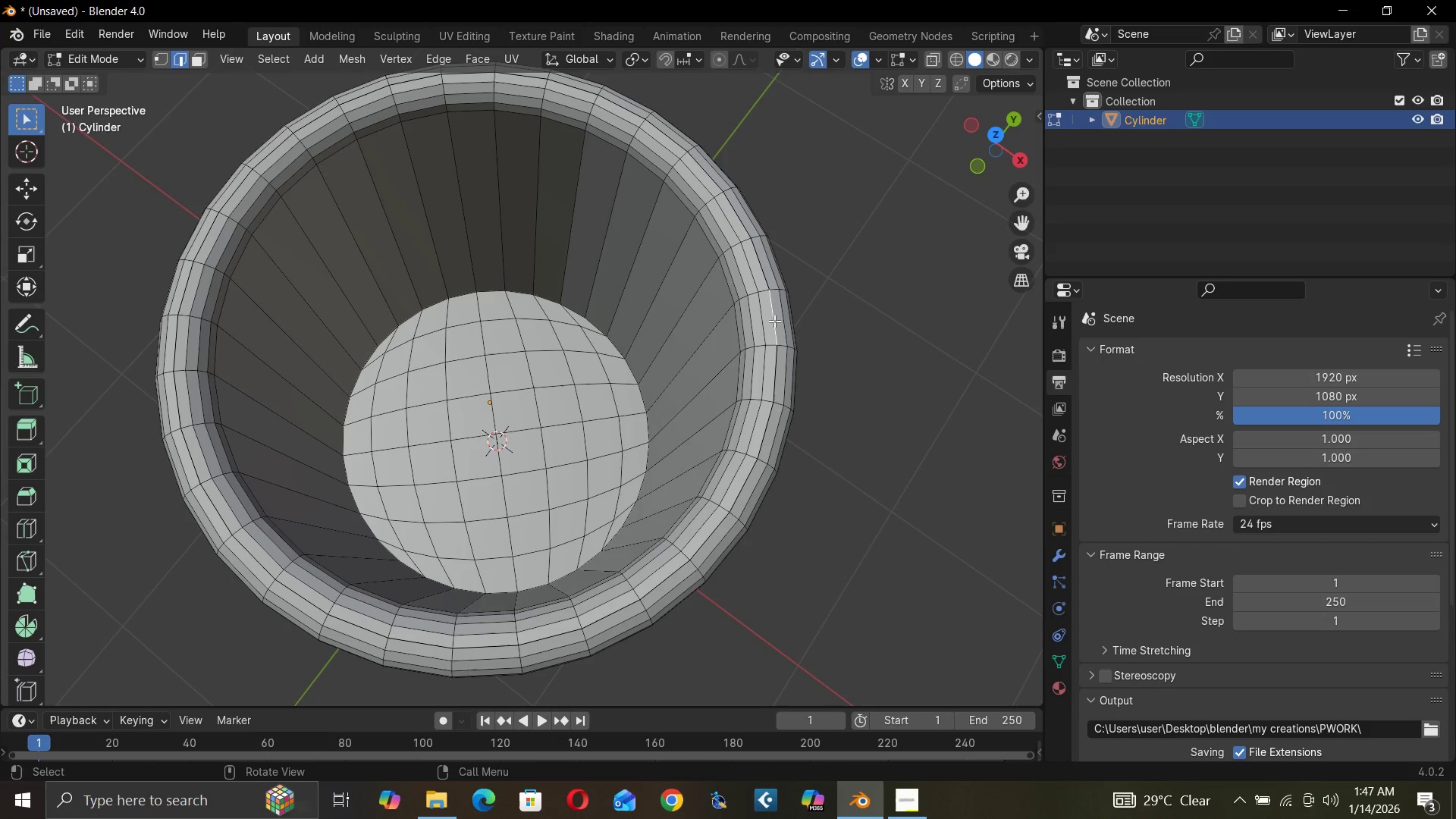 
hold_key(key=ShiftLeft, duration=1.78)
hold_key(key=AltLeft, duration=1.26)
left_click([774, 368])
 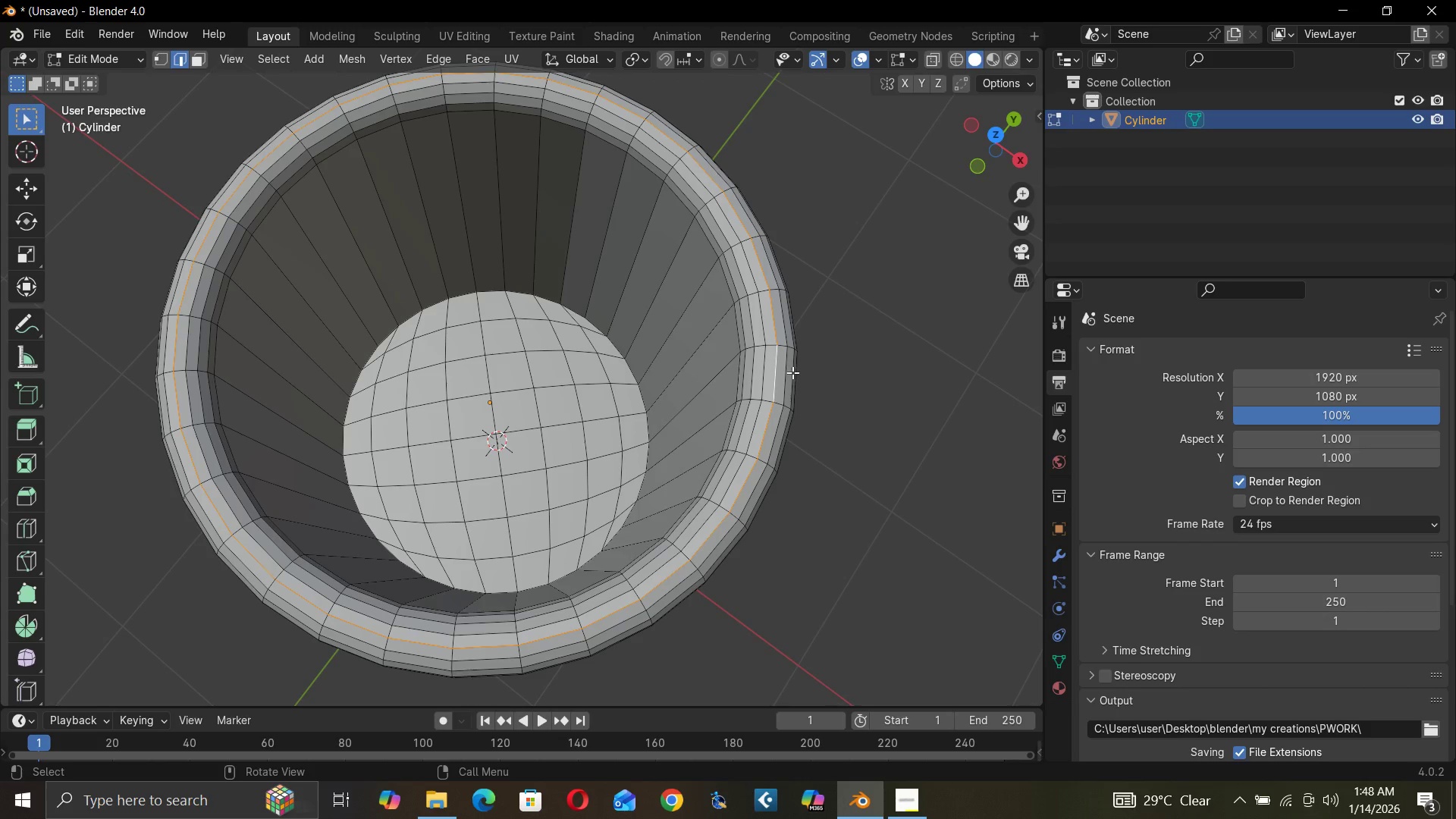 
key(Control+X)
 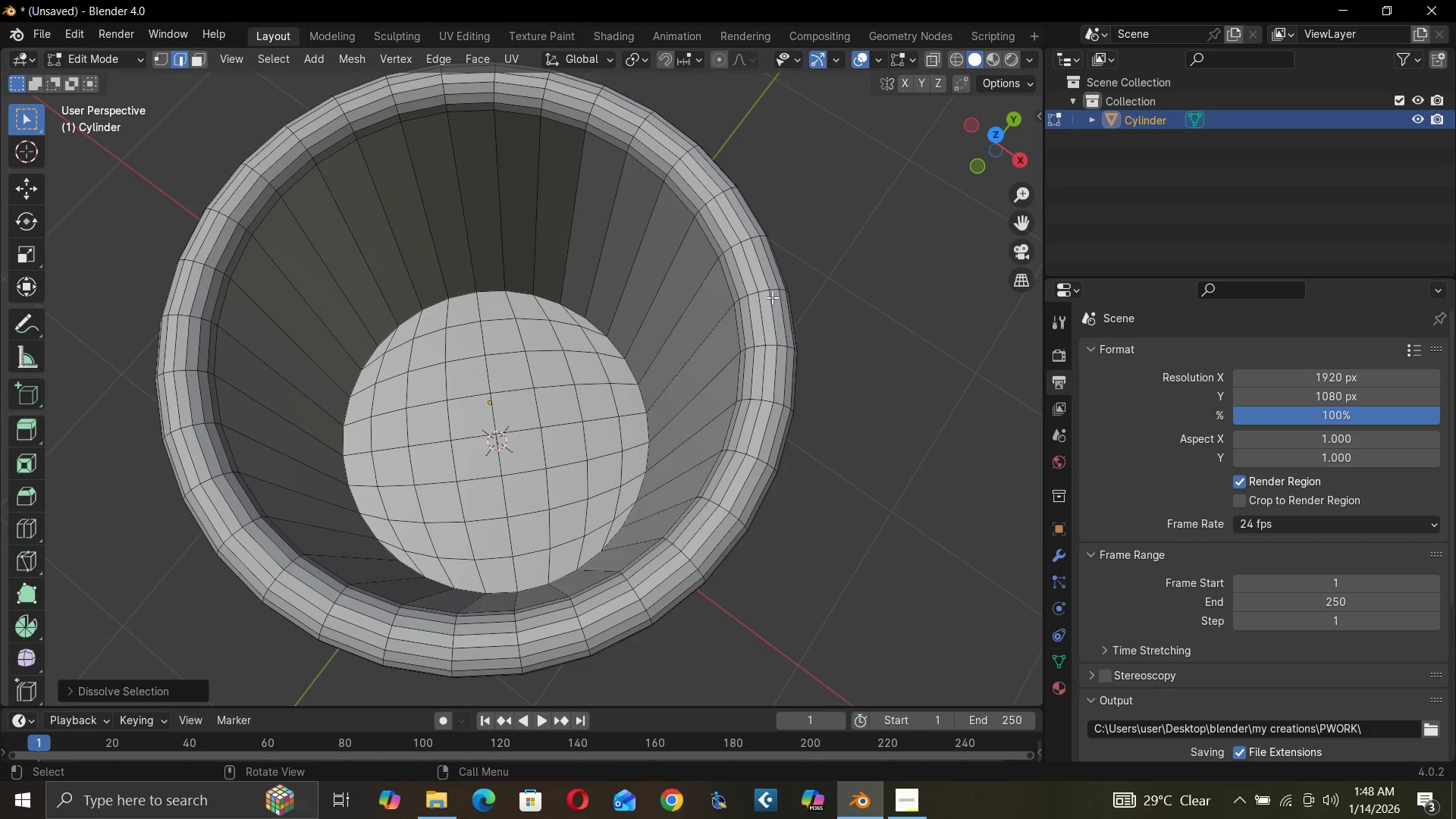 
hold_key(key=ShiftLeft, duration=0.45)
 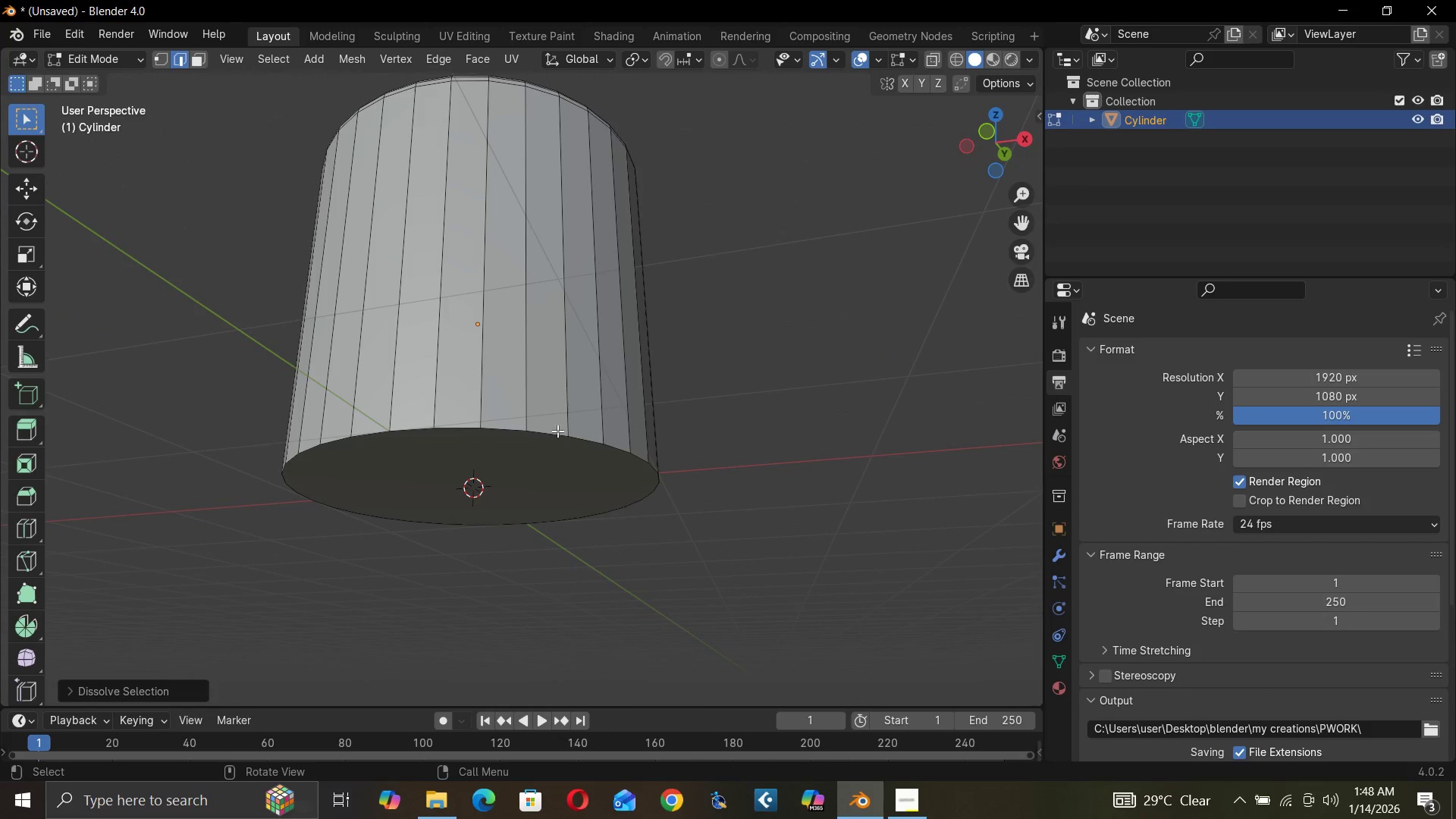 
scroll: coordinate [772, 340], scroll_direction: down, amount: 1.0
 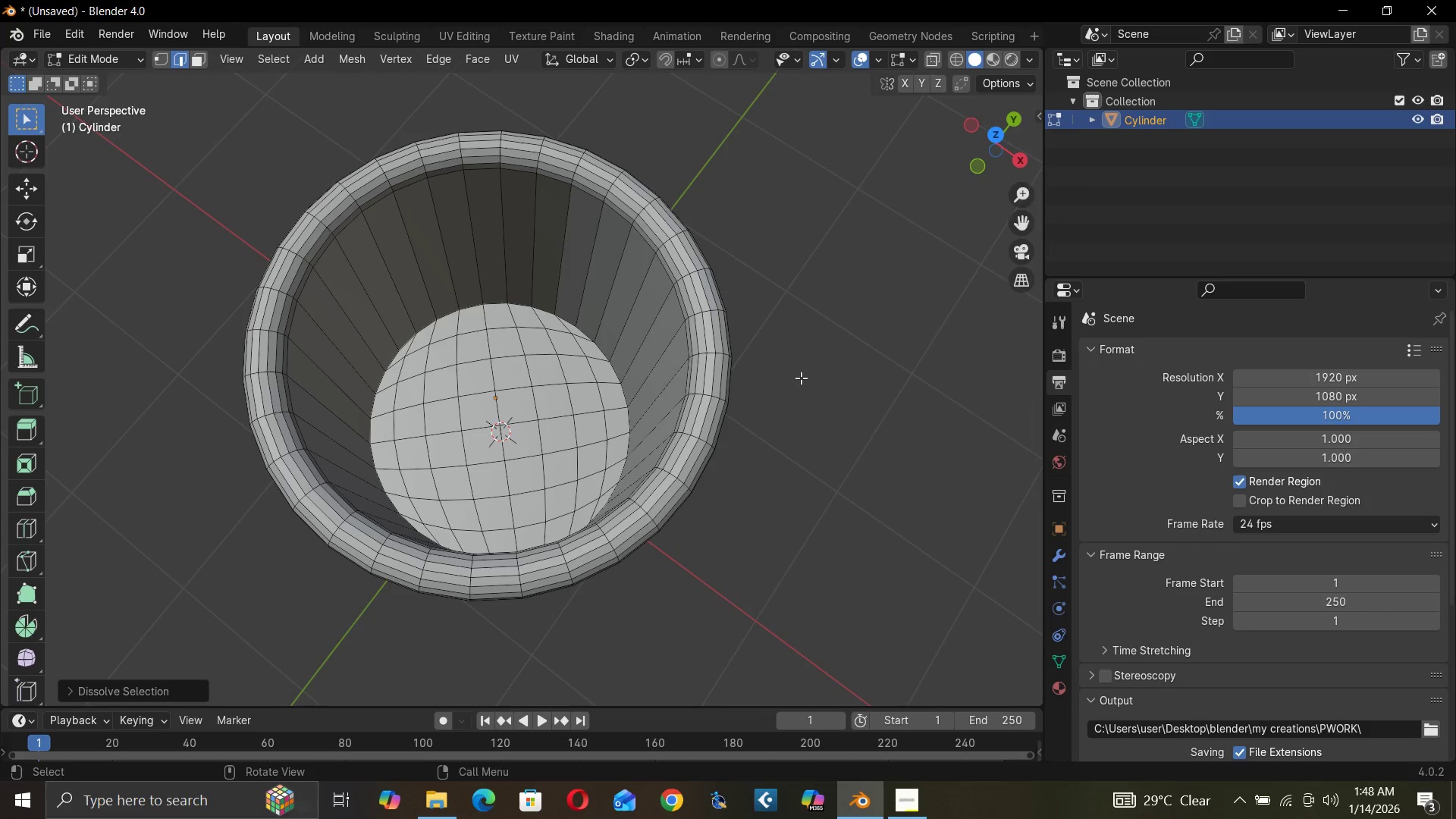 
hold_key(key=ShiftLeft, duration=1.61)
 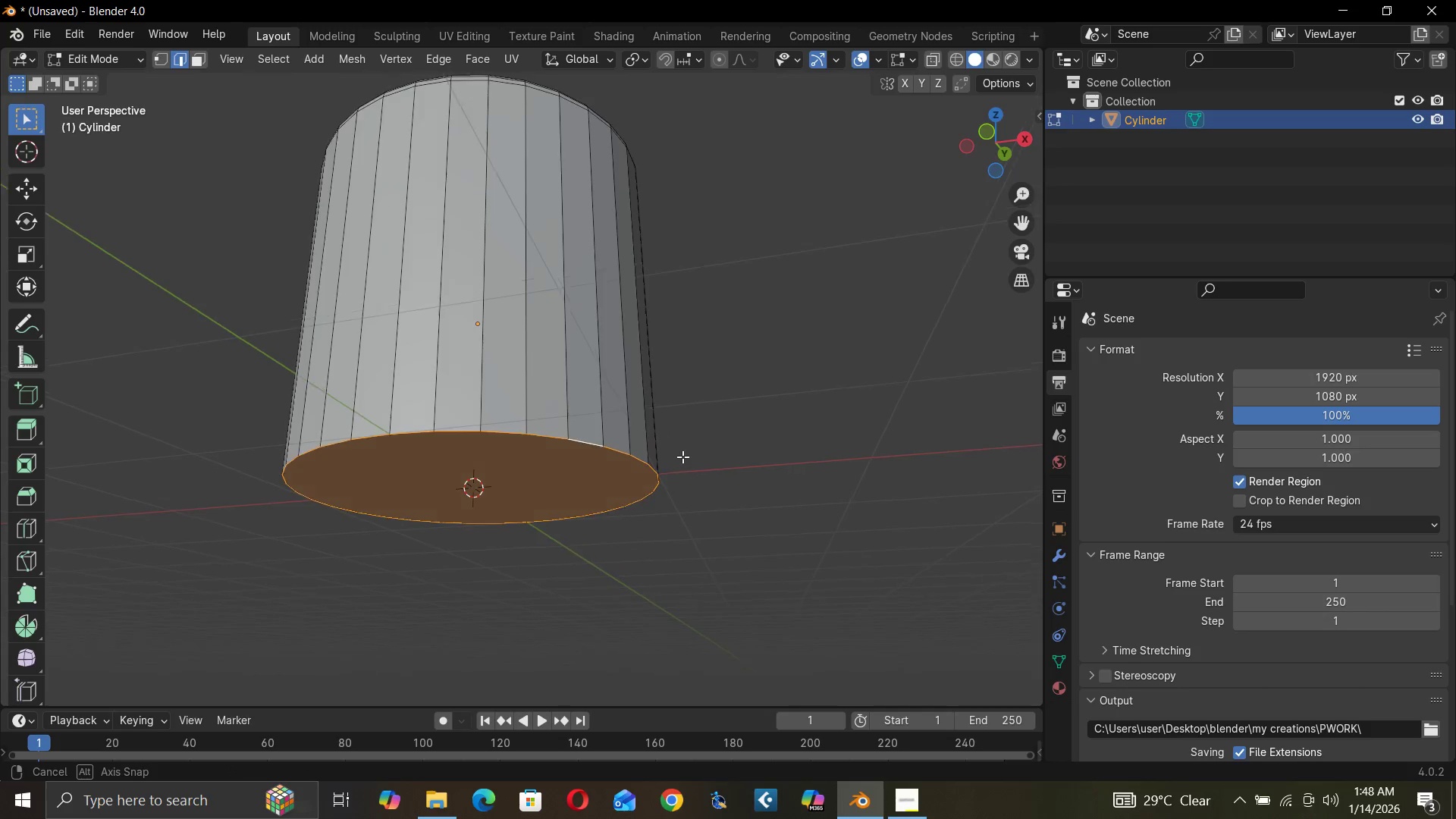 
hold_key(key=AltLeft, duration=0.92)
 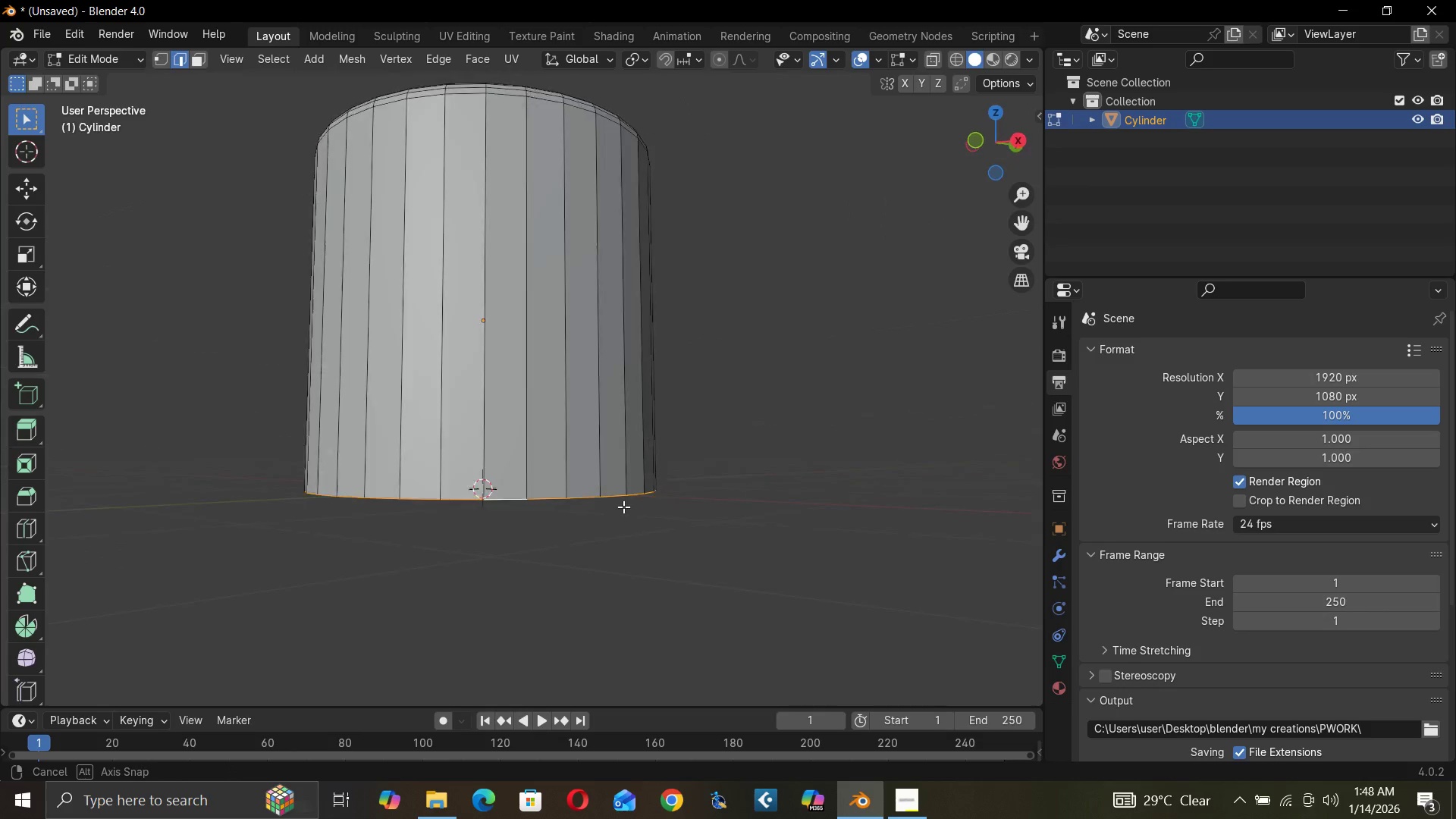 
hold_key(key=ShiftLeft, duration=0.64)
 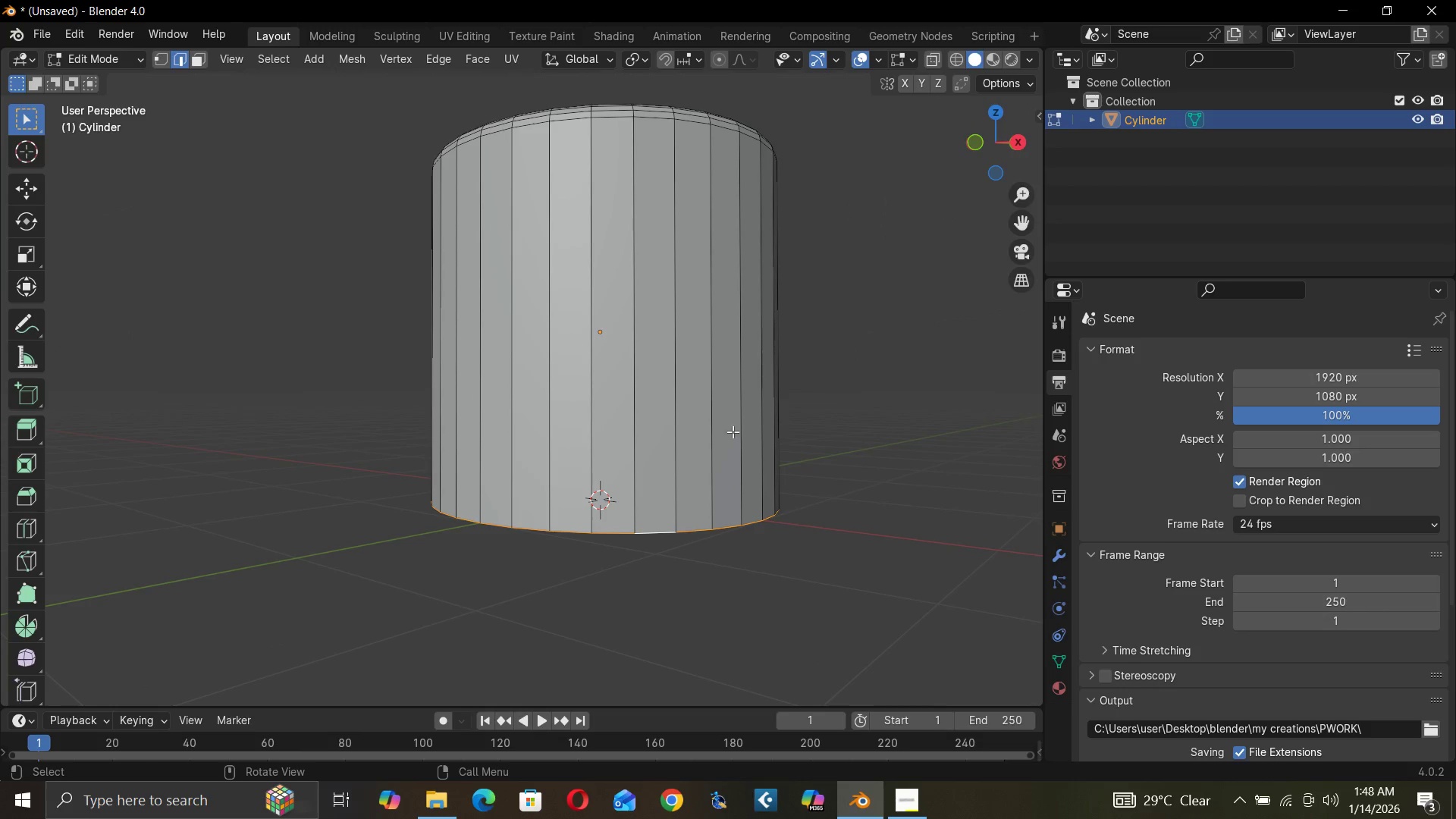 
hold_key(key=ShiftLeft, duration=0.39)
 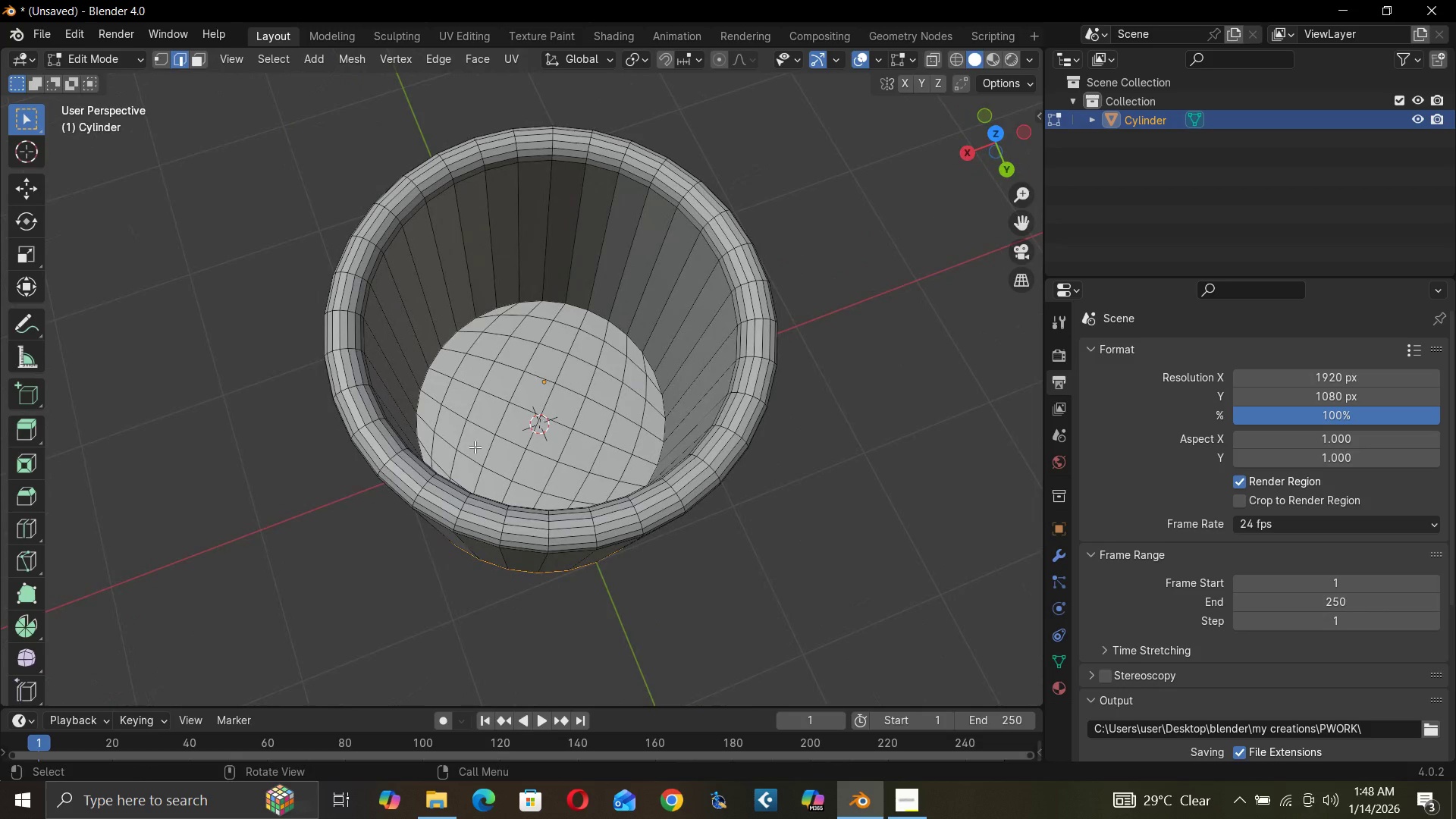 
wait(7.19)
 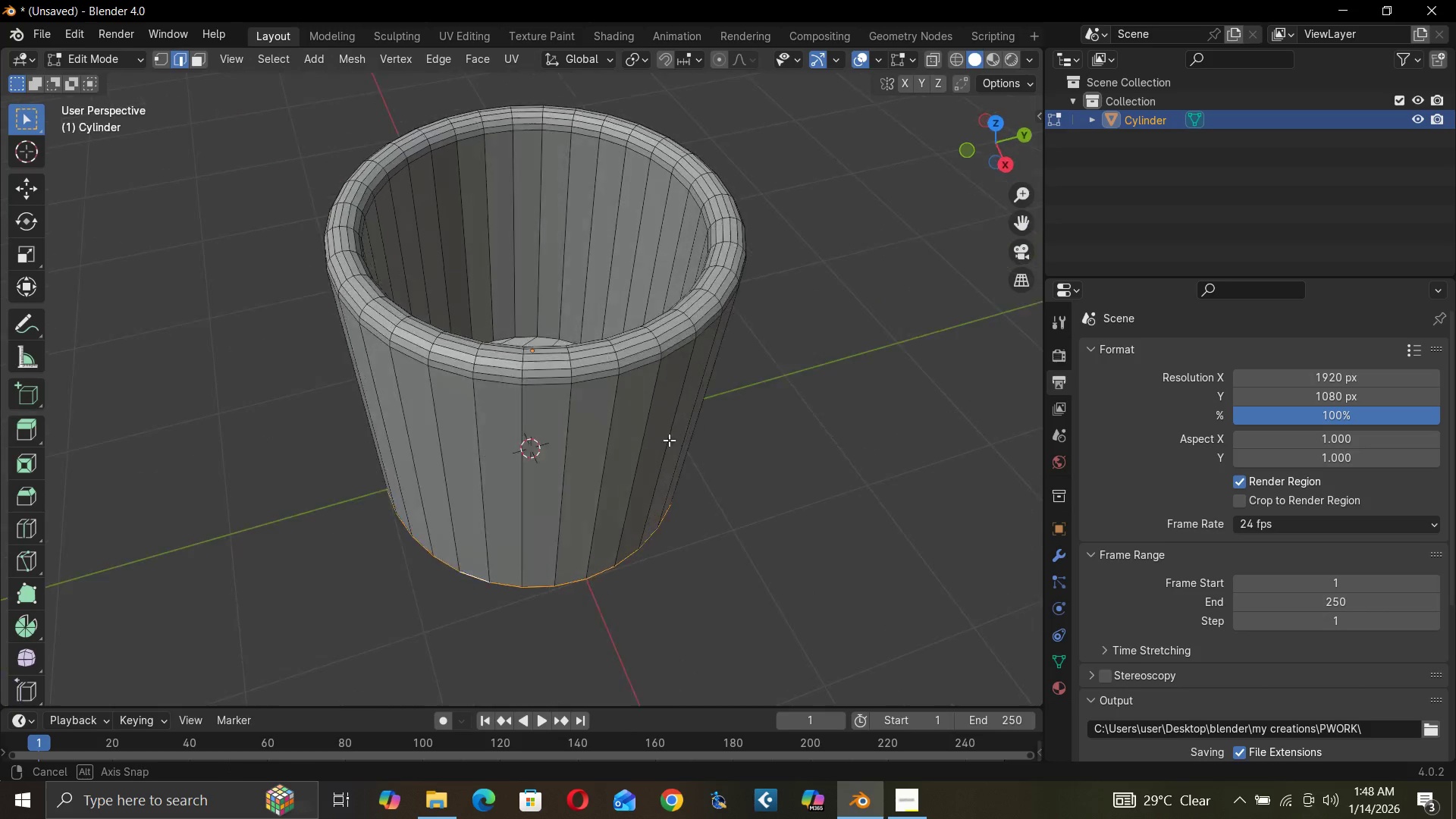 
left_click([600, 324])
 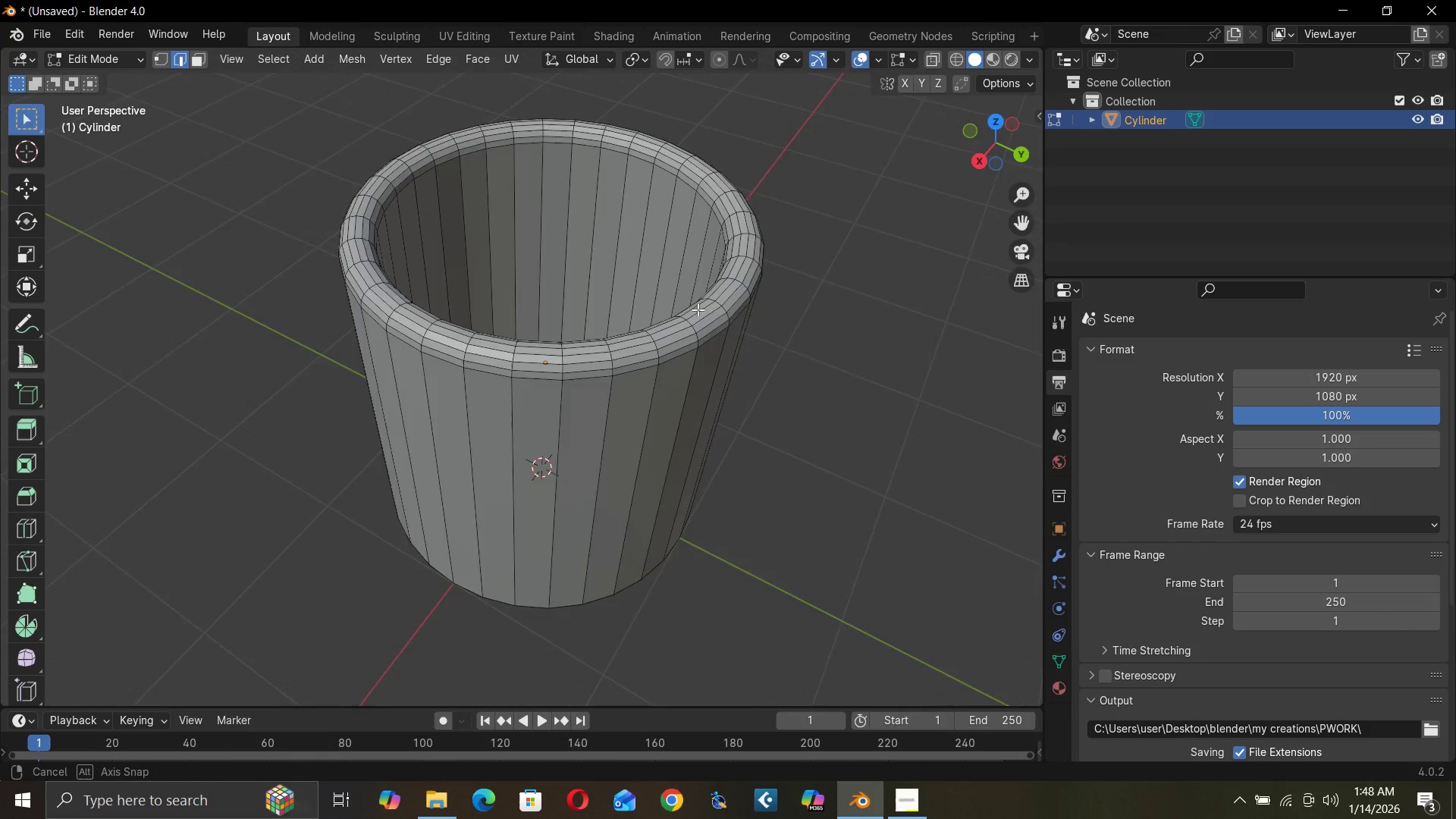 
wait(6.14)
 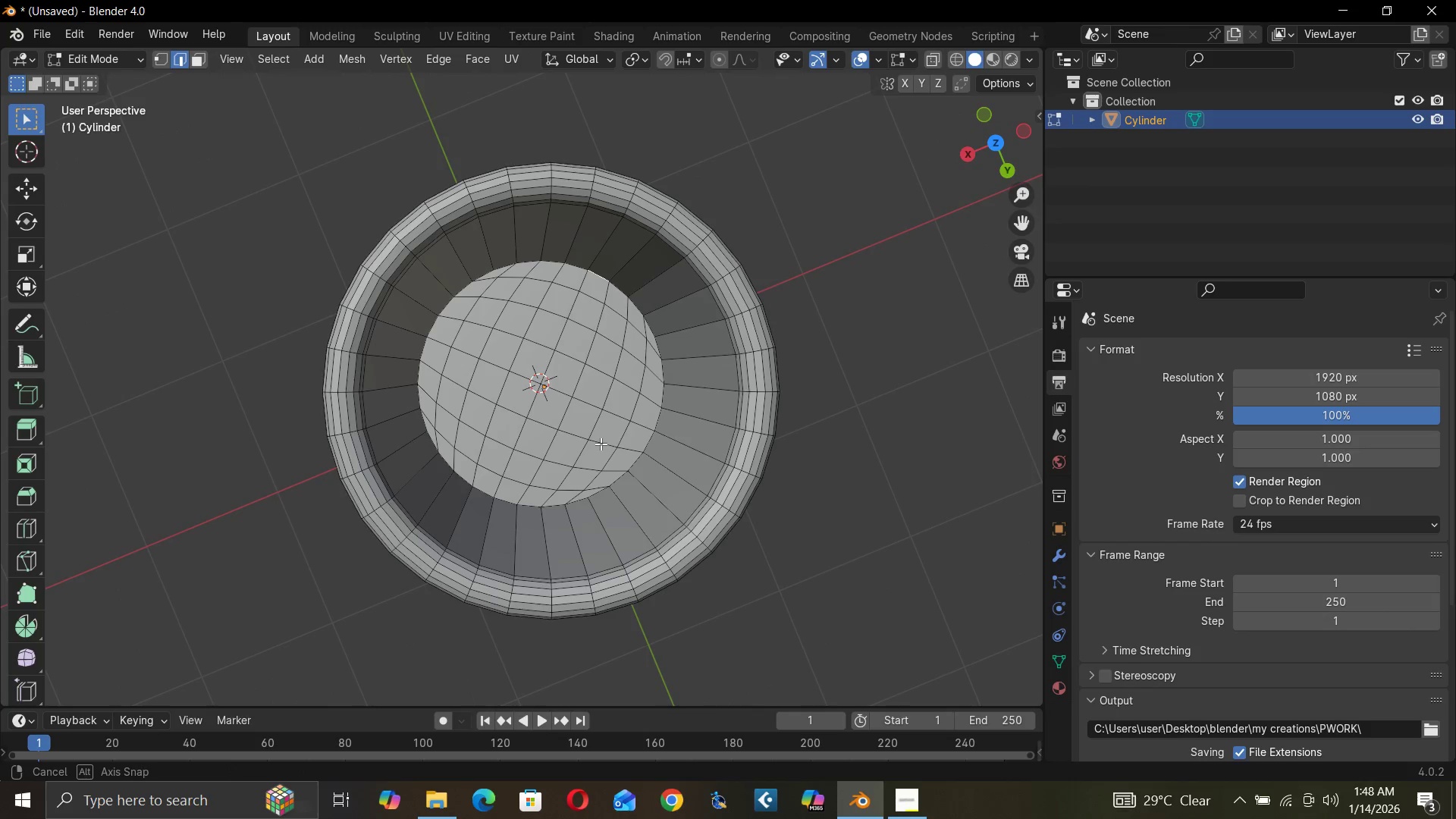 
scroll: coordinate [645, 393], scroll_direction: up, amount: 1.0
 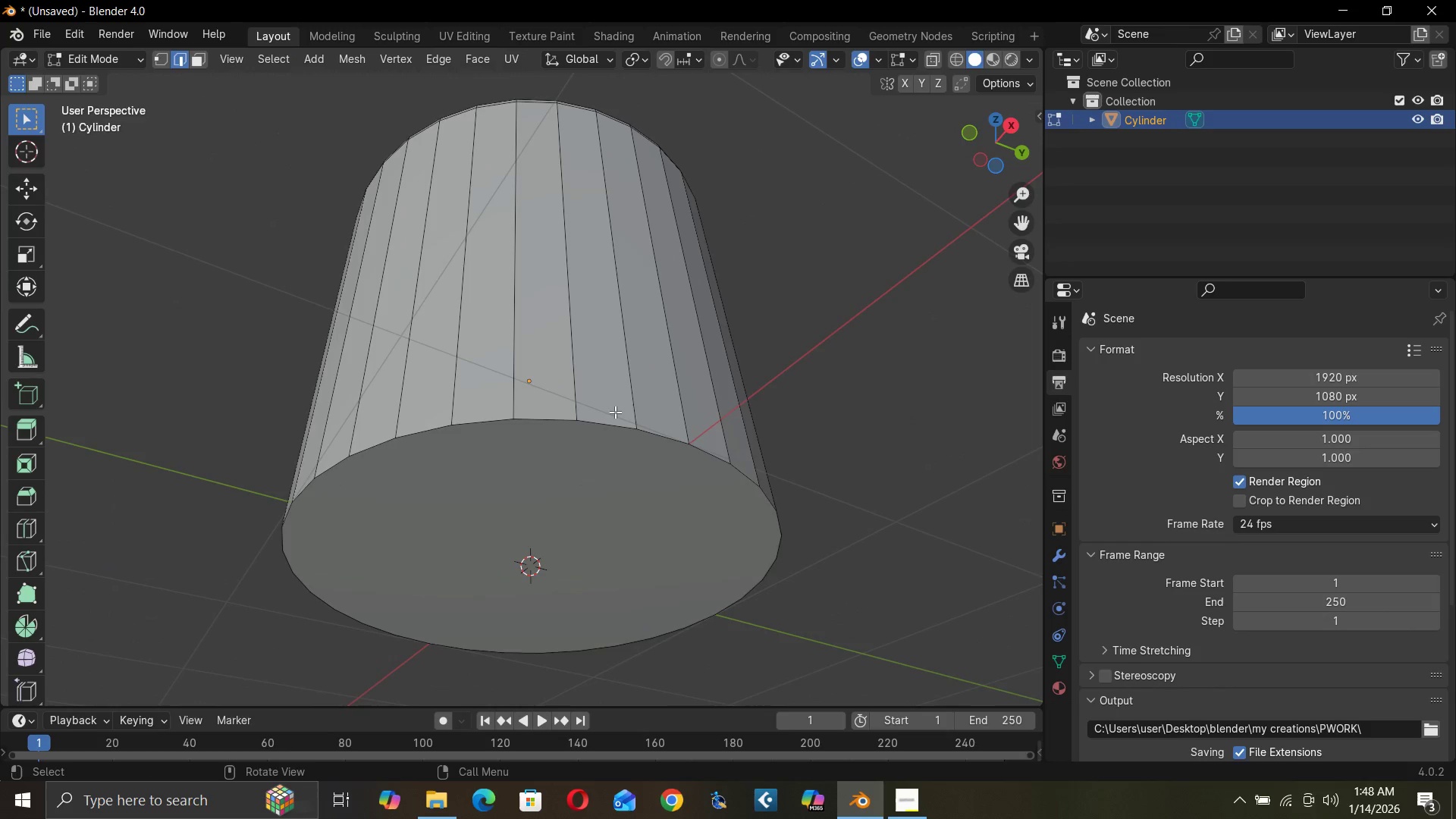 
left_click([613, 418])
 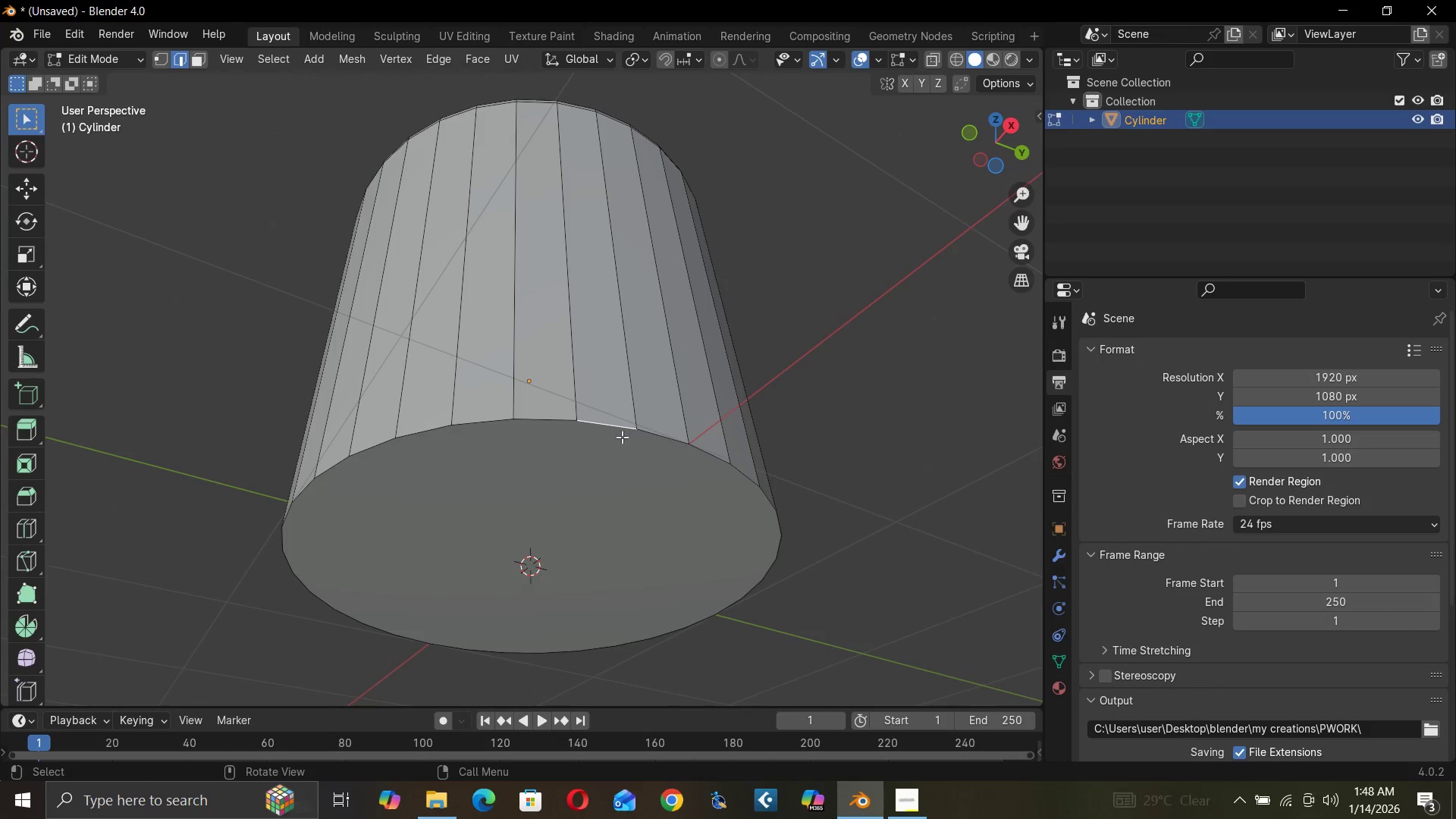 
hold_key(key=ShiftLeft, duration=1.7)
hold_key(key=AltLeft, duration=0.72)
left_click([667, 438])
 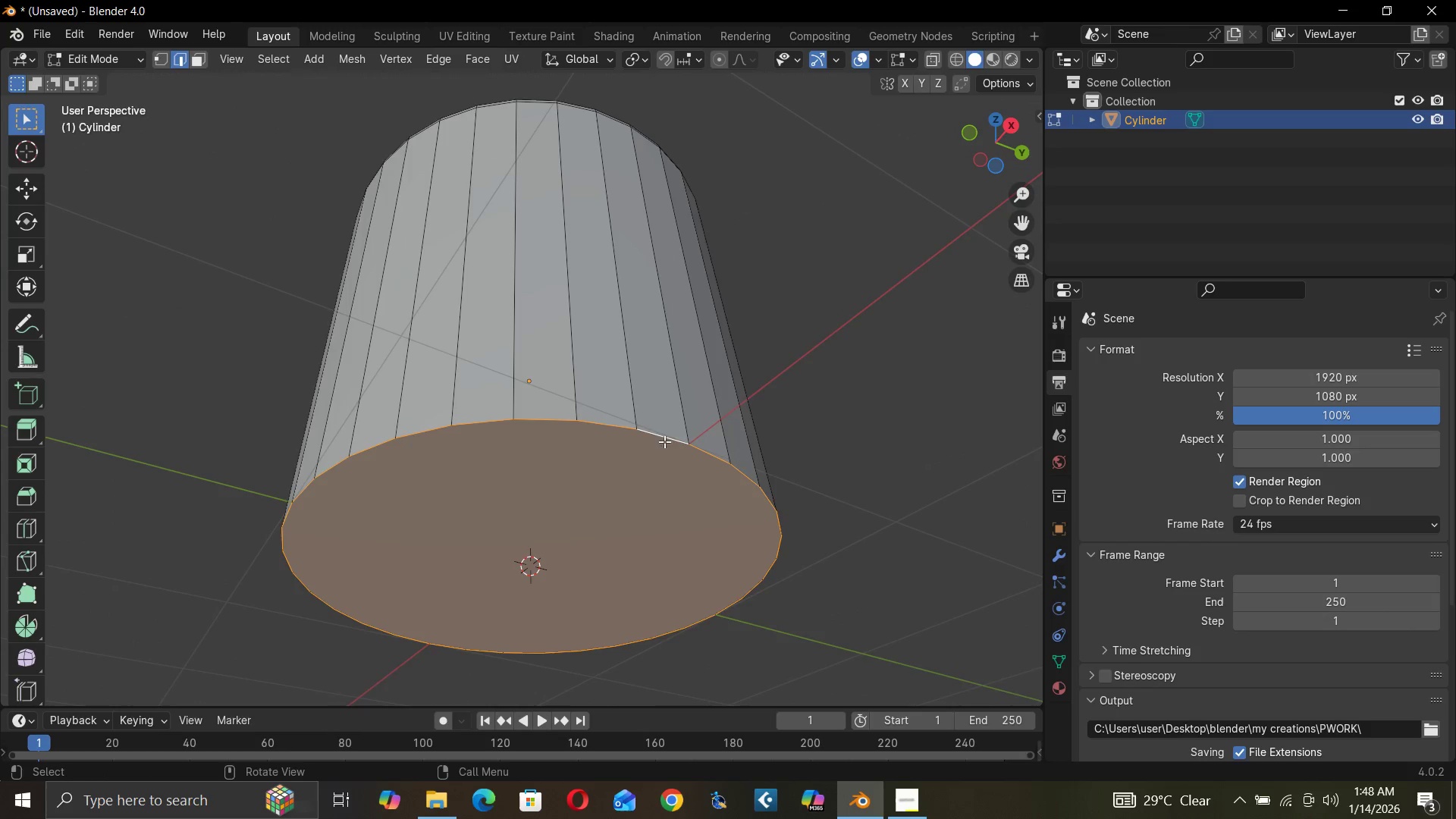 
scroll: coordinate [726, 422], scroll_direction: down, amount: 2.0
 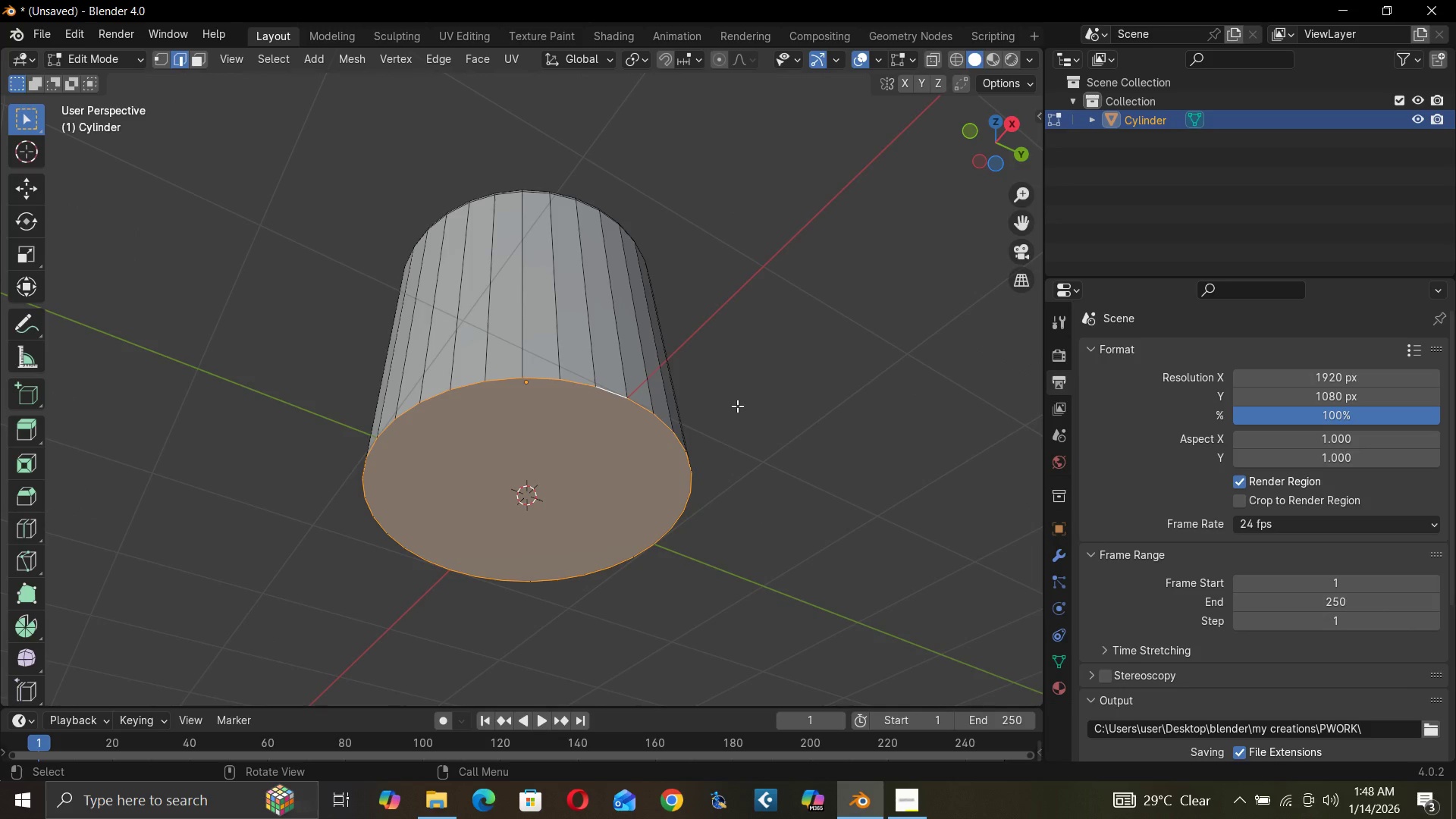 
hold_key(key=ControlLeft, duration=1.52)
 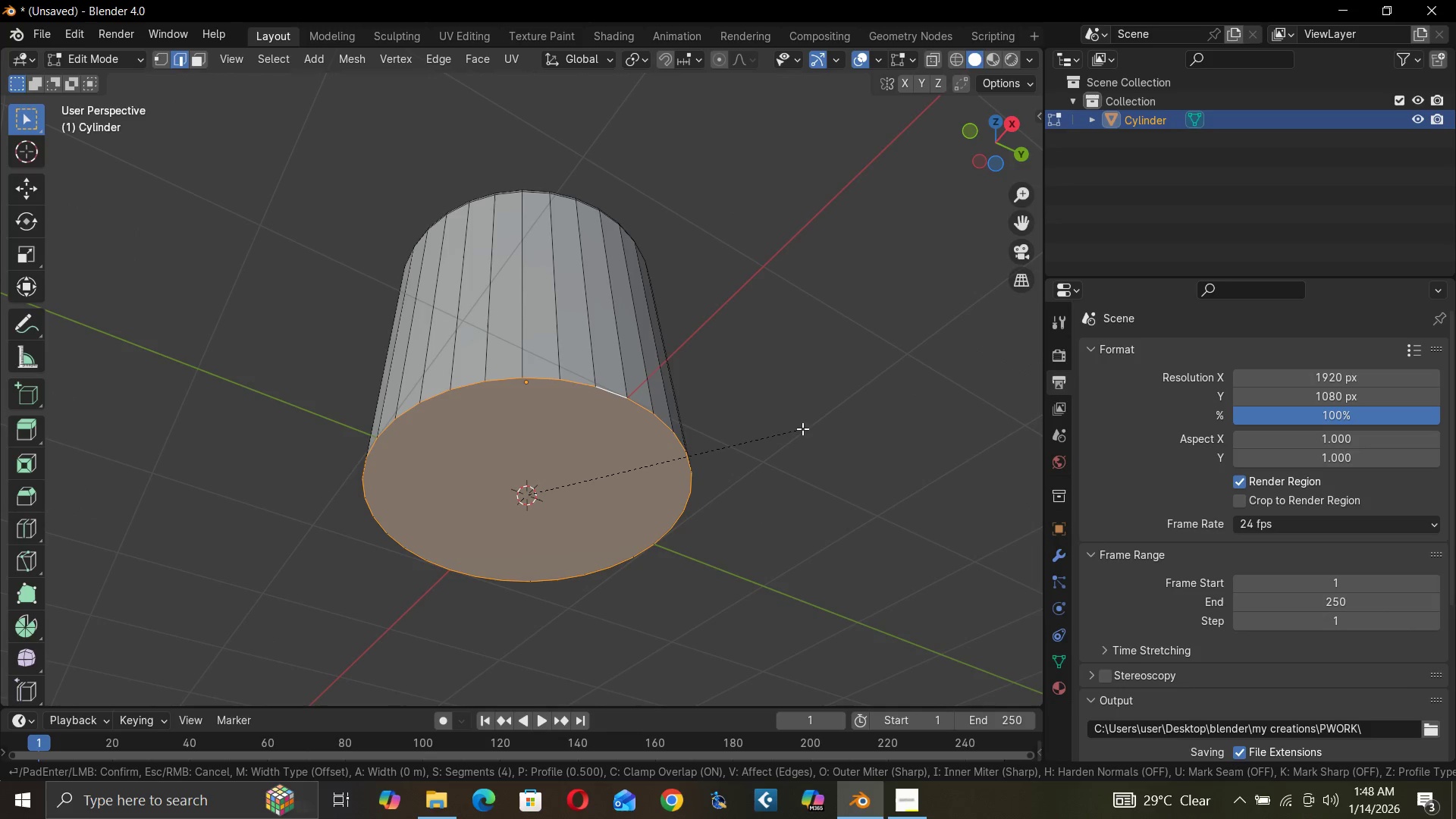 
key(Control+B)
 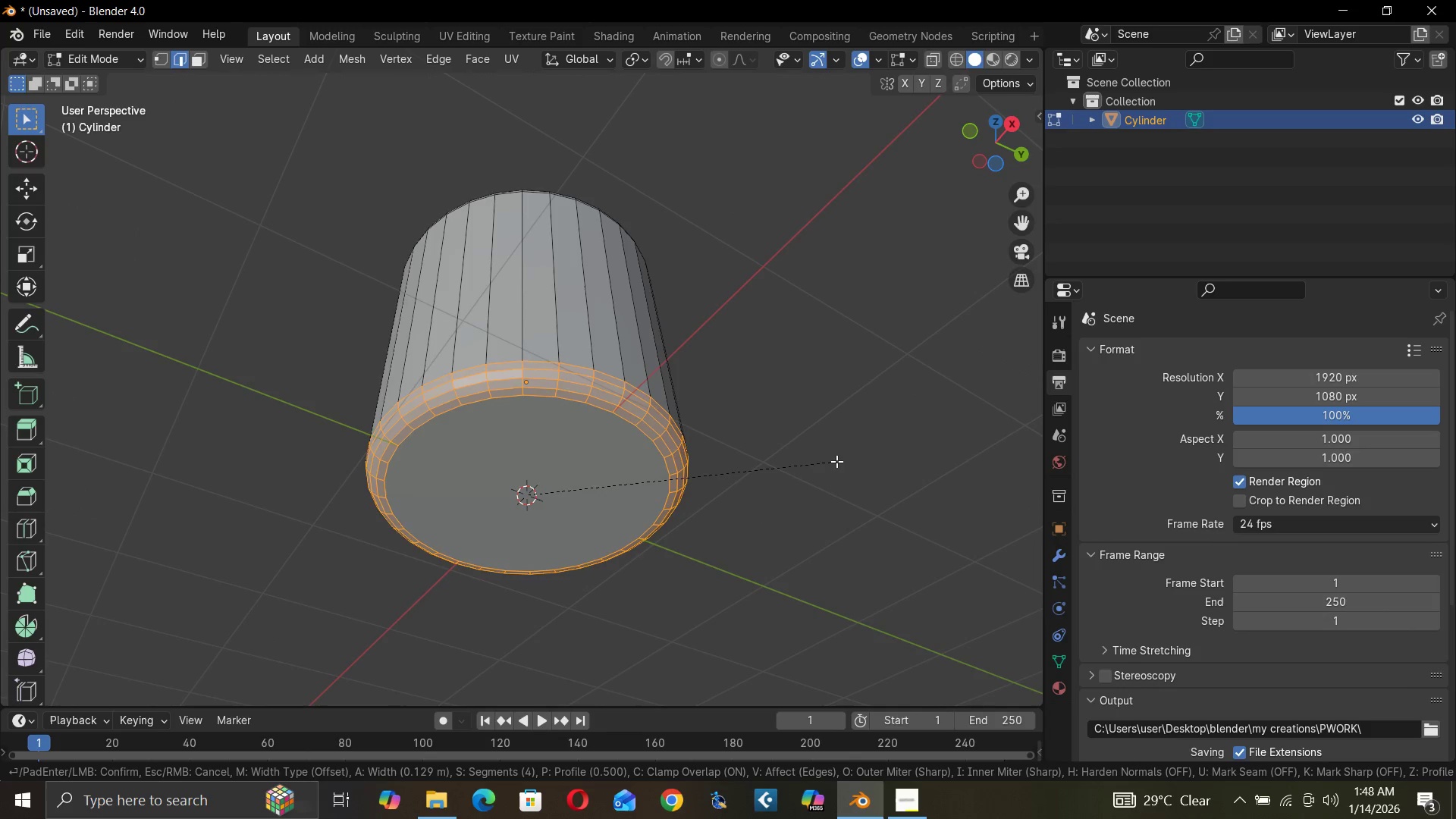 
left_click([840, 462])
 